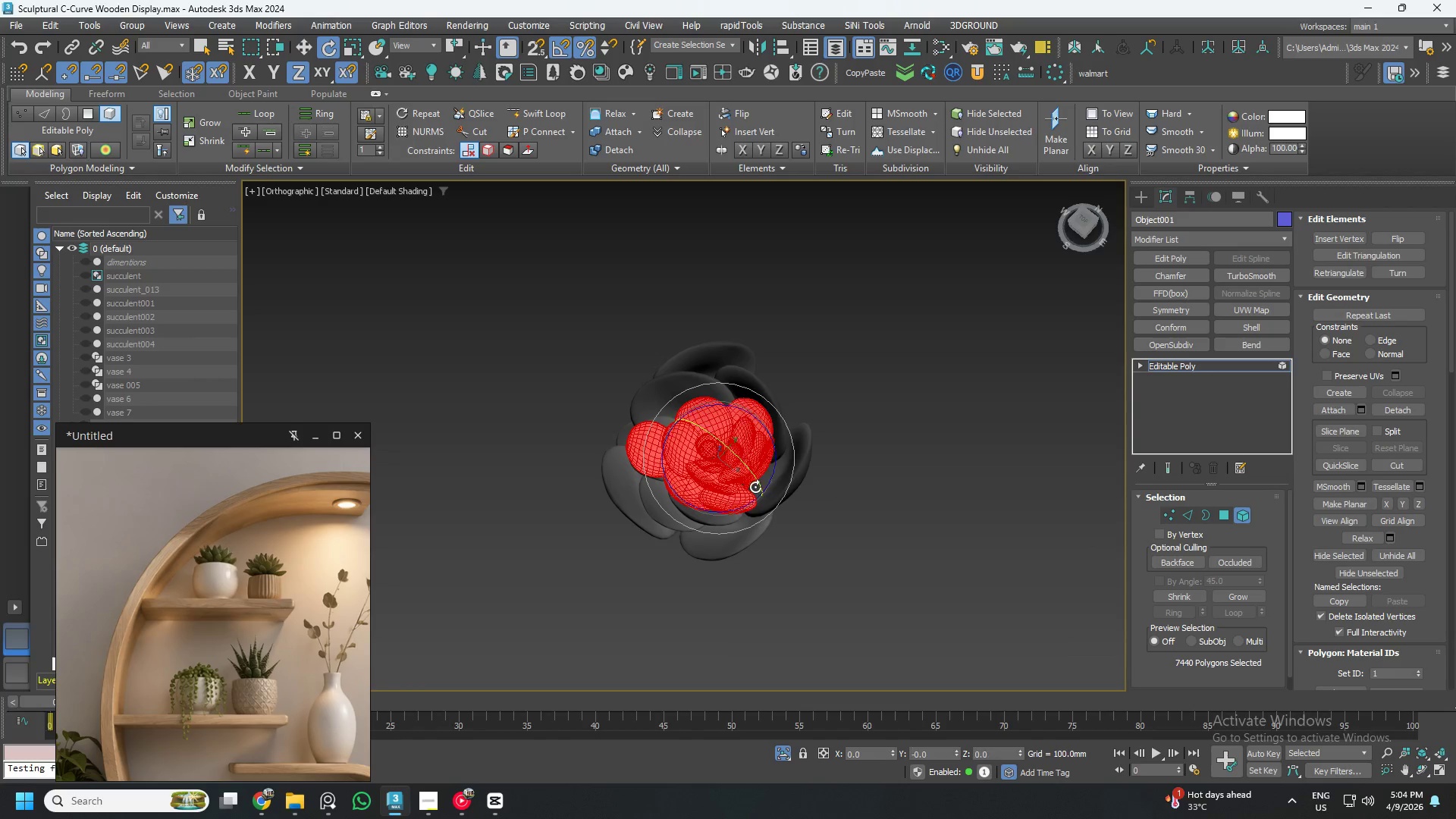 
hold_key(key=AltLeft, duration=1.14)
 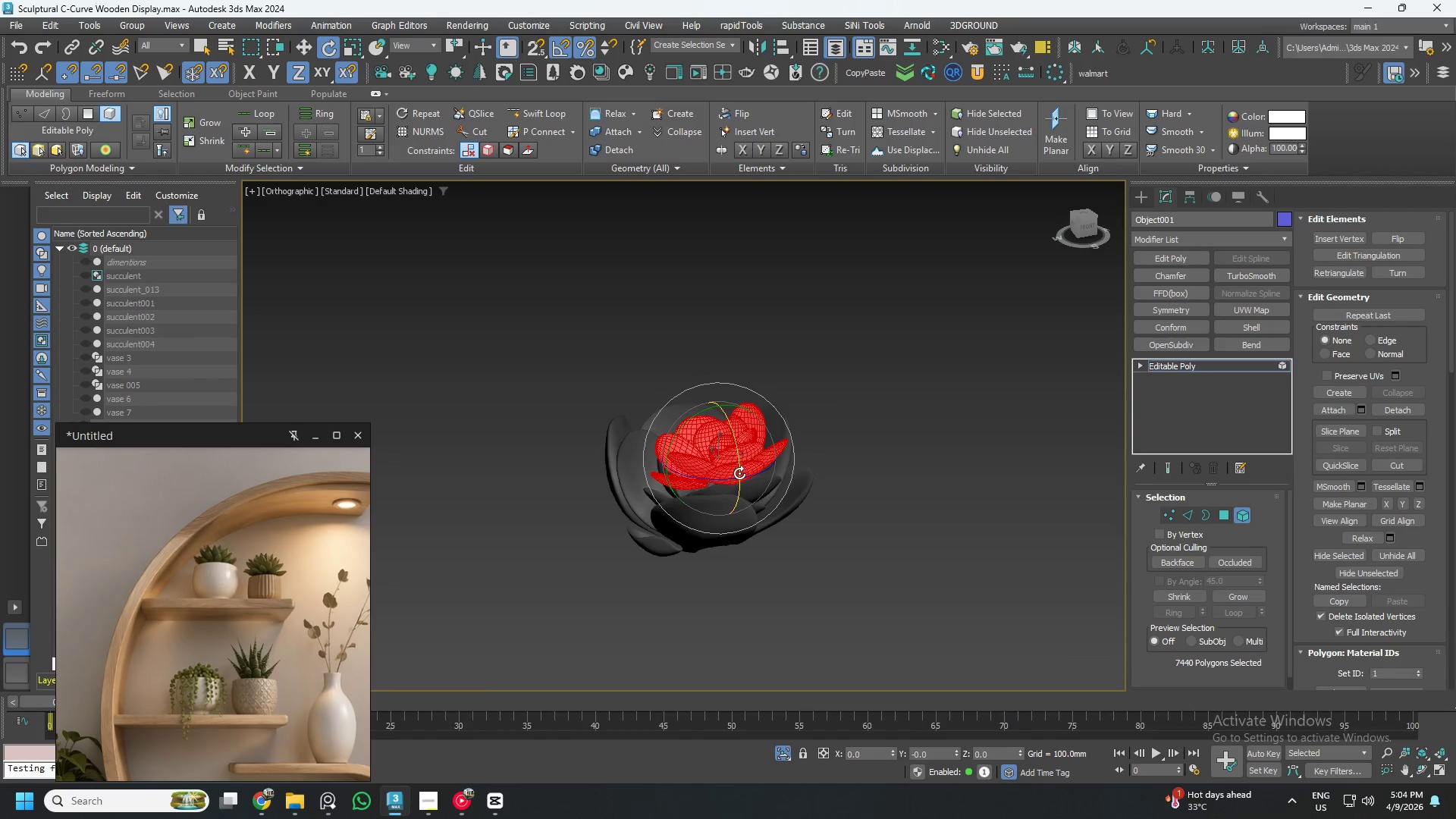 
hold_key(key=AltLeft, duration=0.66)
 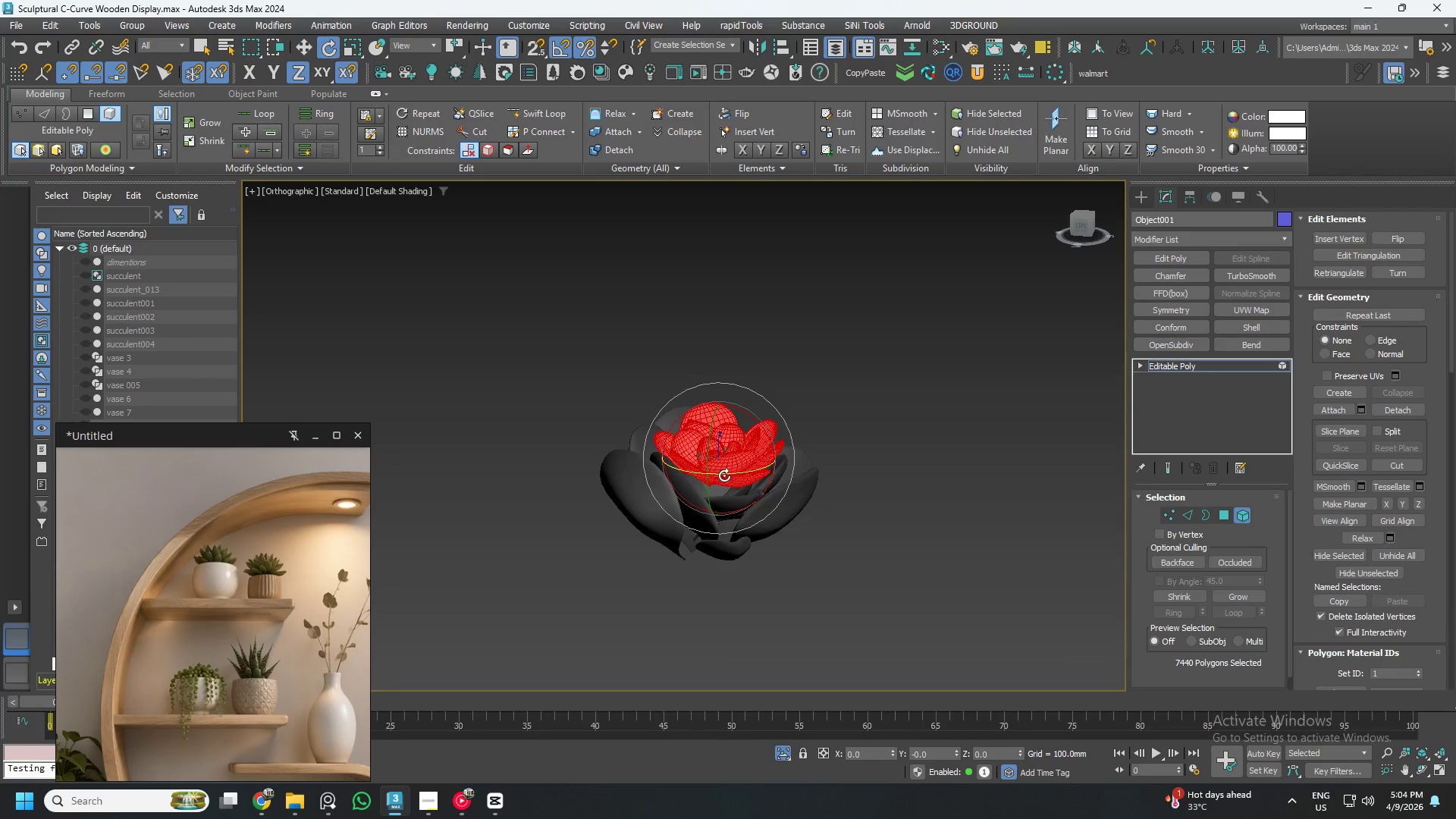 
hold_key(key=AltLeft, duration=0.5)
scroll: coordinate [723, 475], scroll_direction: up, amount: 1.0
 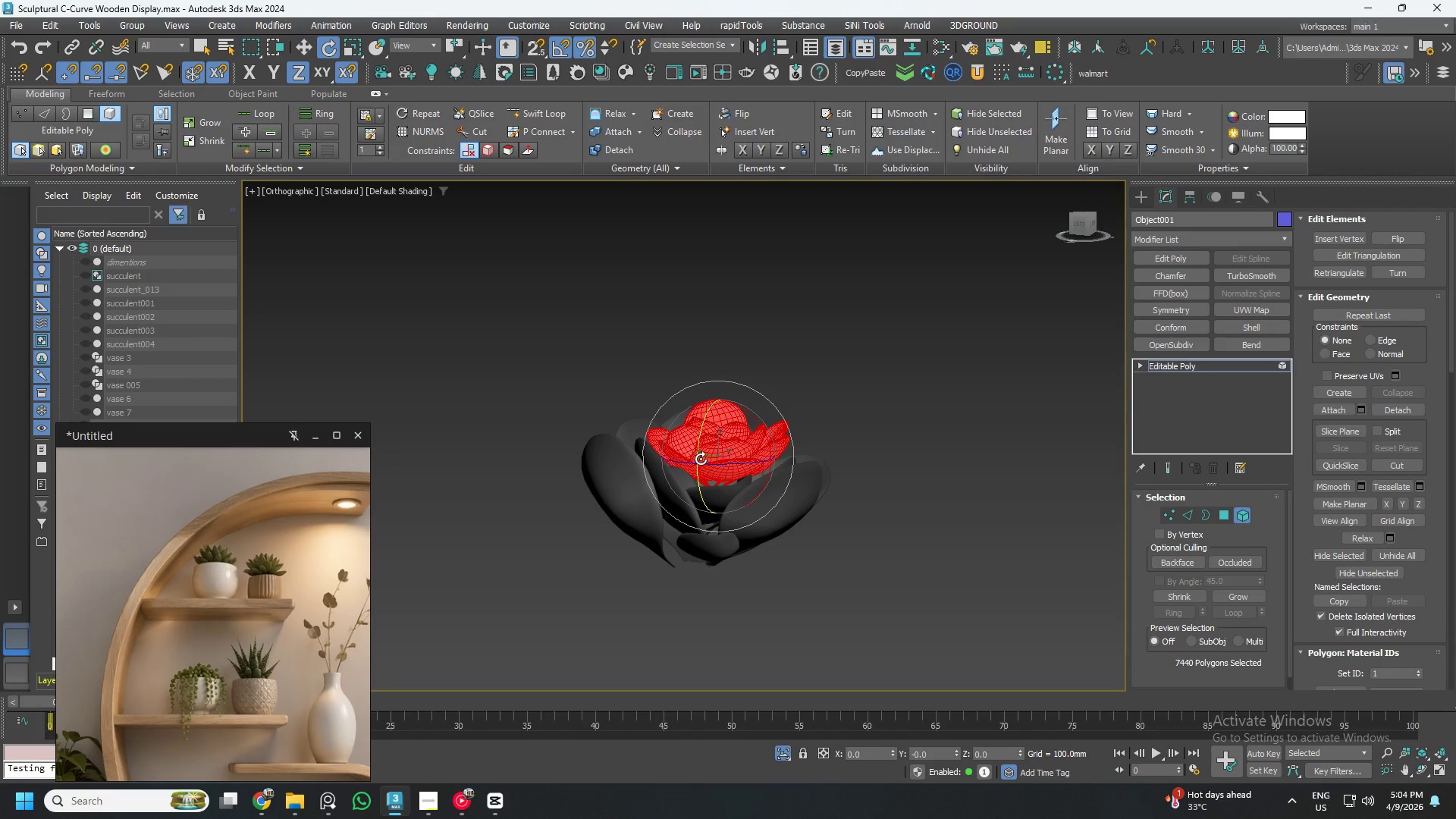 
key(W)
 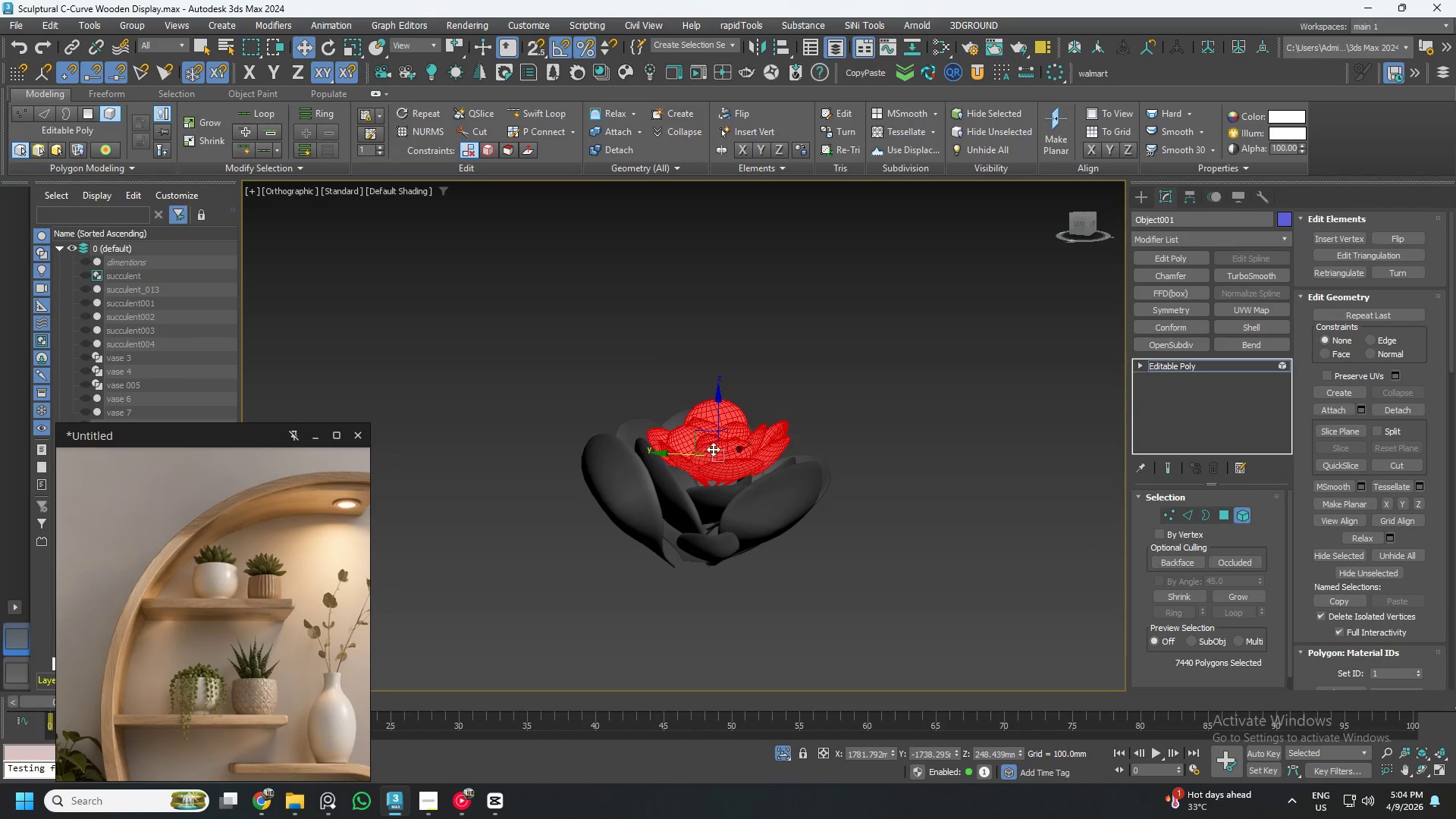 
hold_key(key=AltLeft, duration=0.45)
 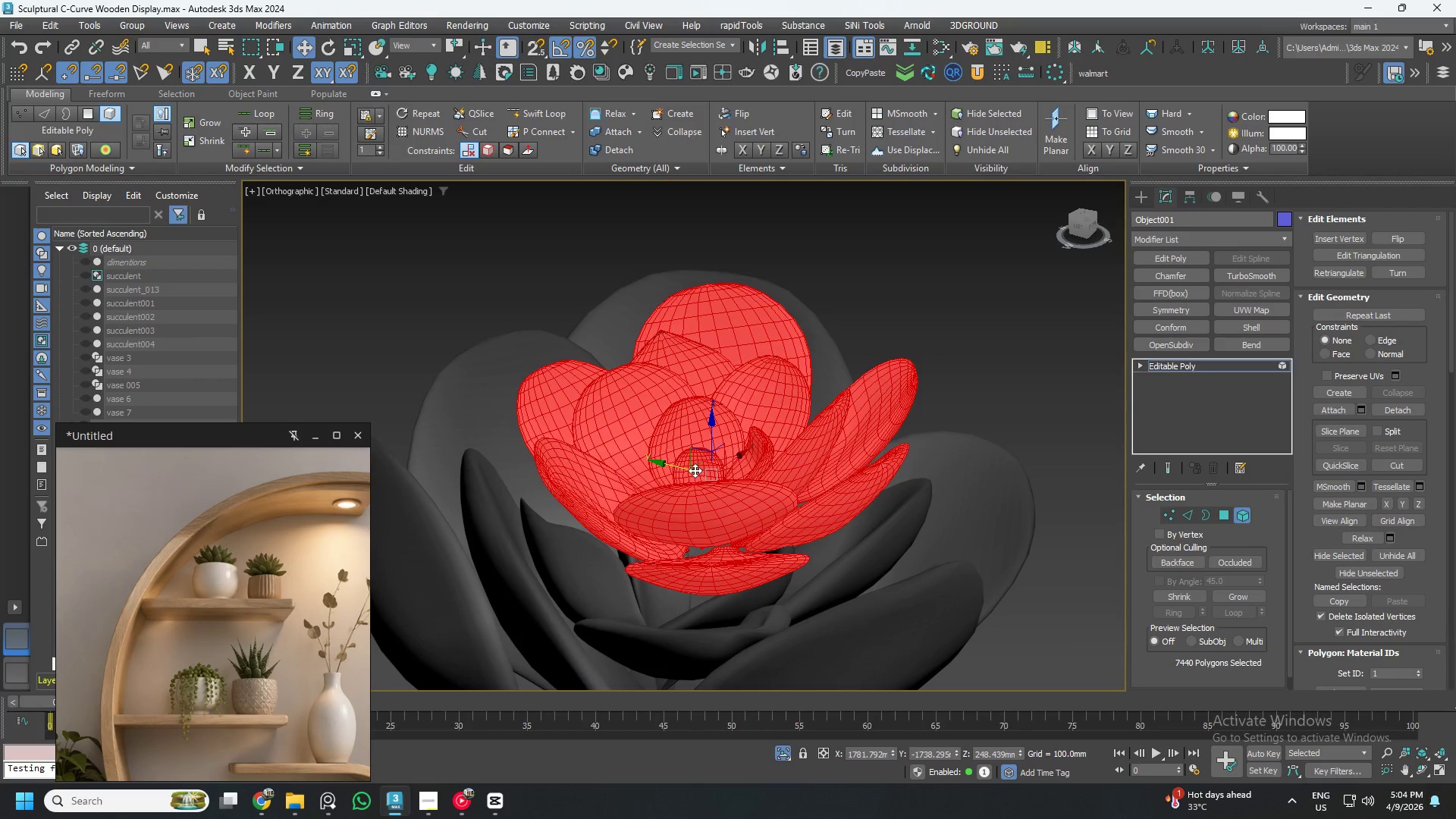 
scroll: coordinate [723, 449], scroll_direction: up, amount: 3.0
 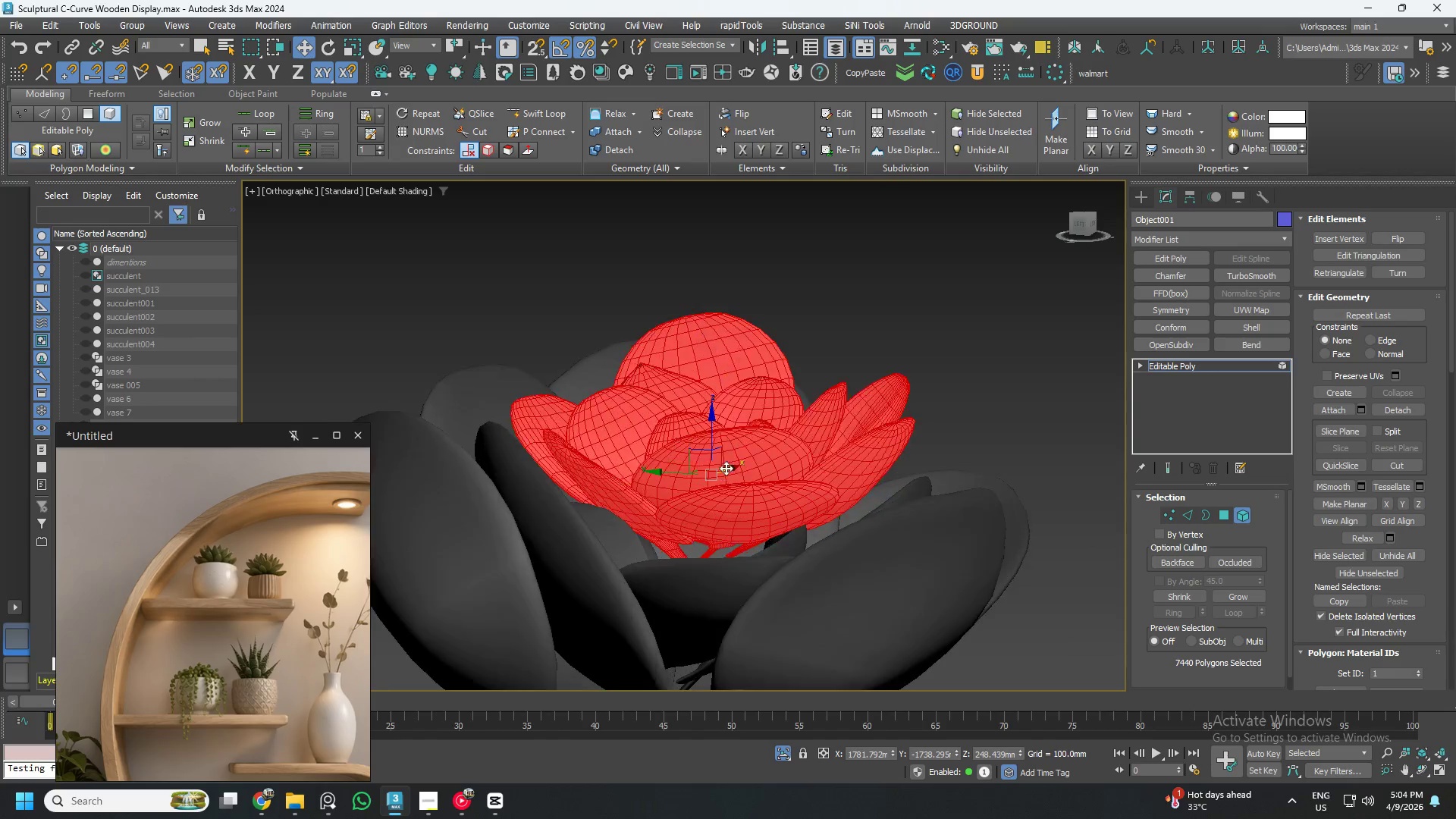 
left_click_drag(start_coordinate=[689, 471], to_coordinate=[681, 473])
 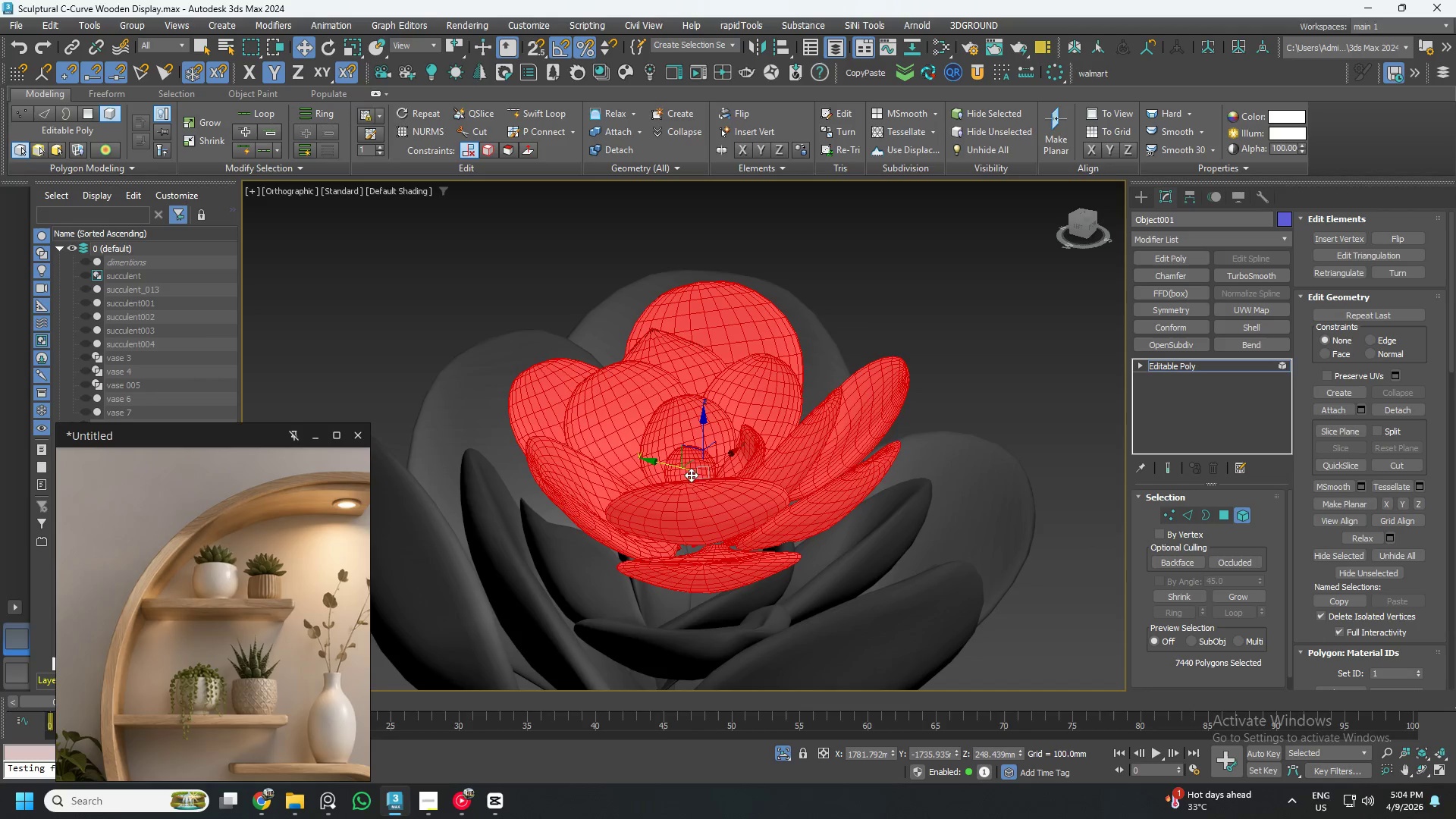 
hold_key(key=AltLeft, duration=1.5)
 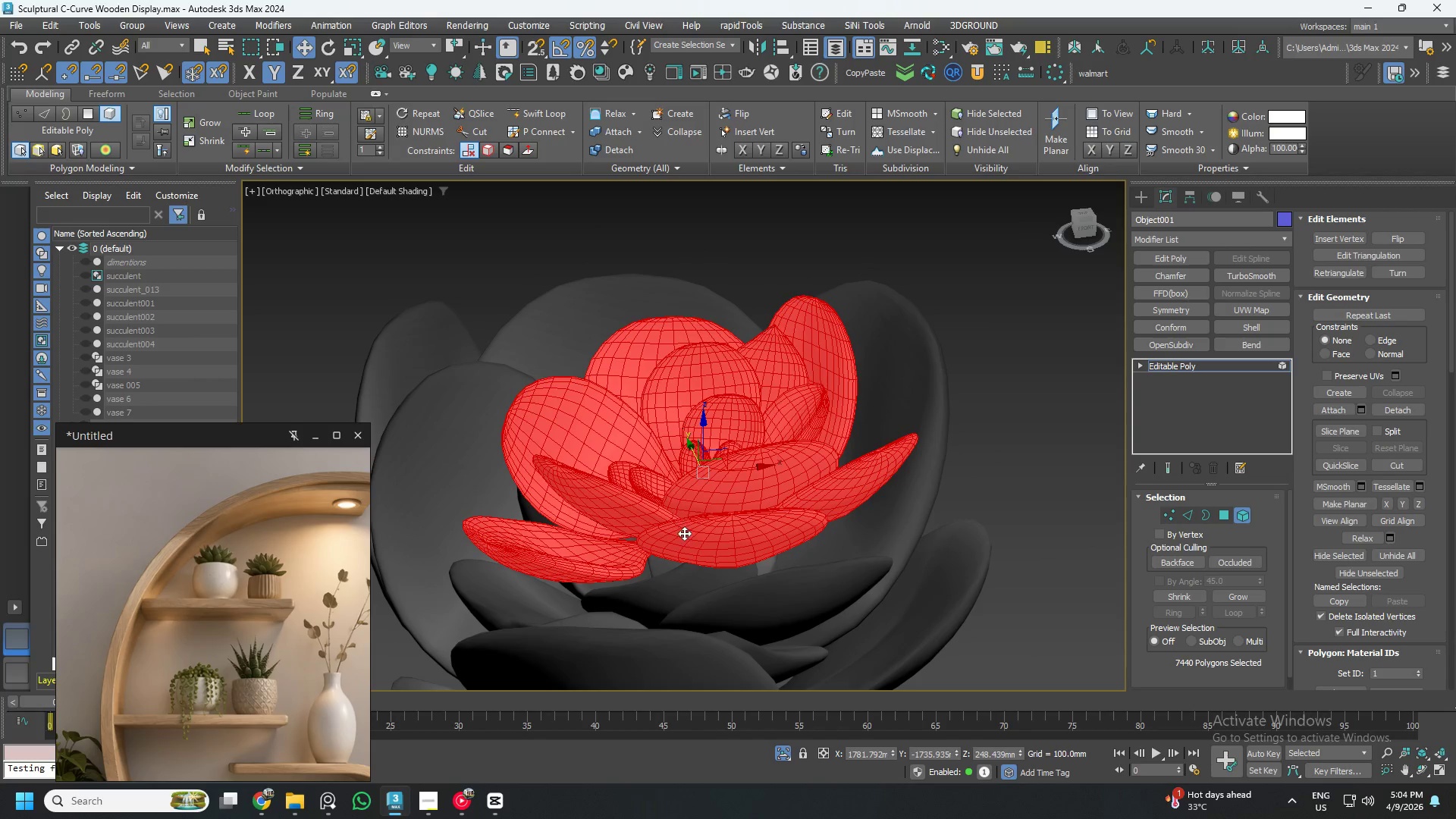 
hold_key(key=AltLeft, duration=0.33)
 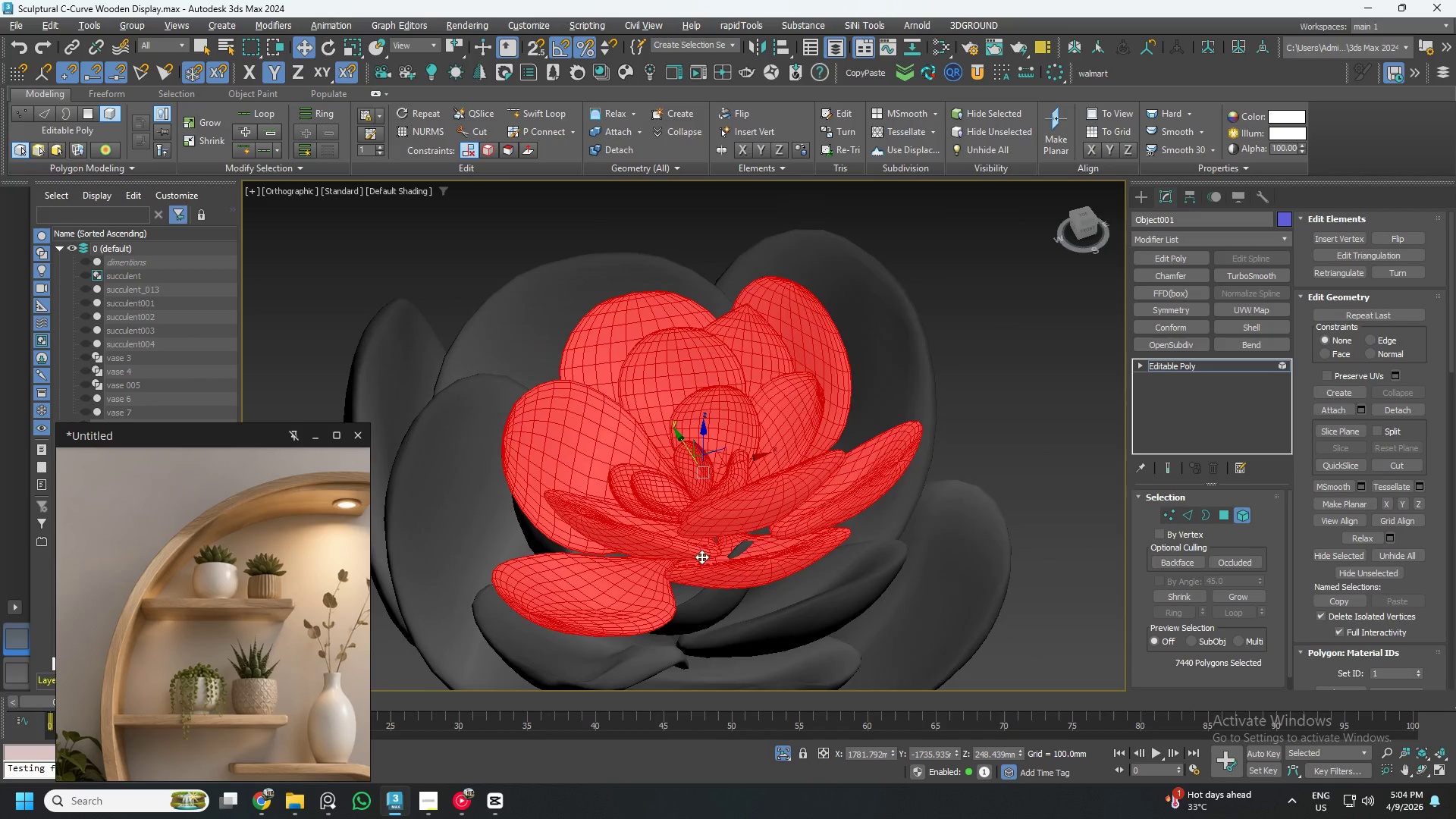 
hold_key(key=AltLeft, duration=0.66)
 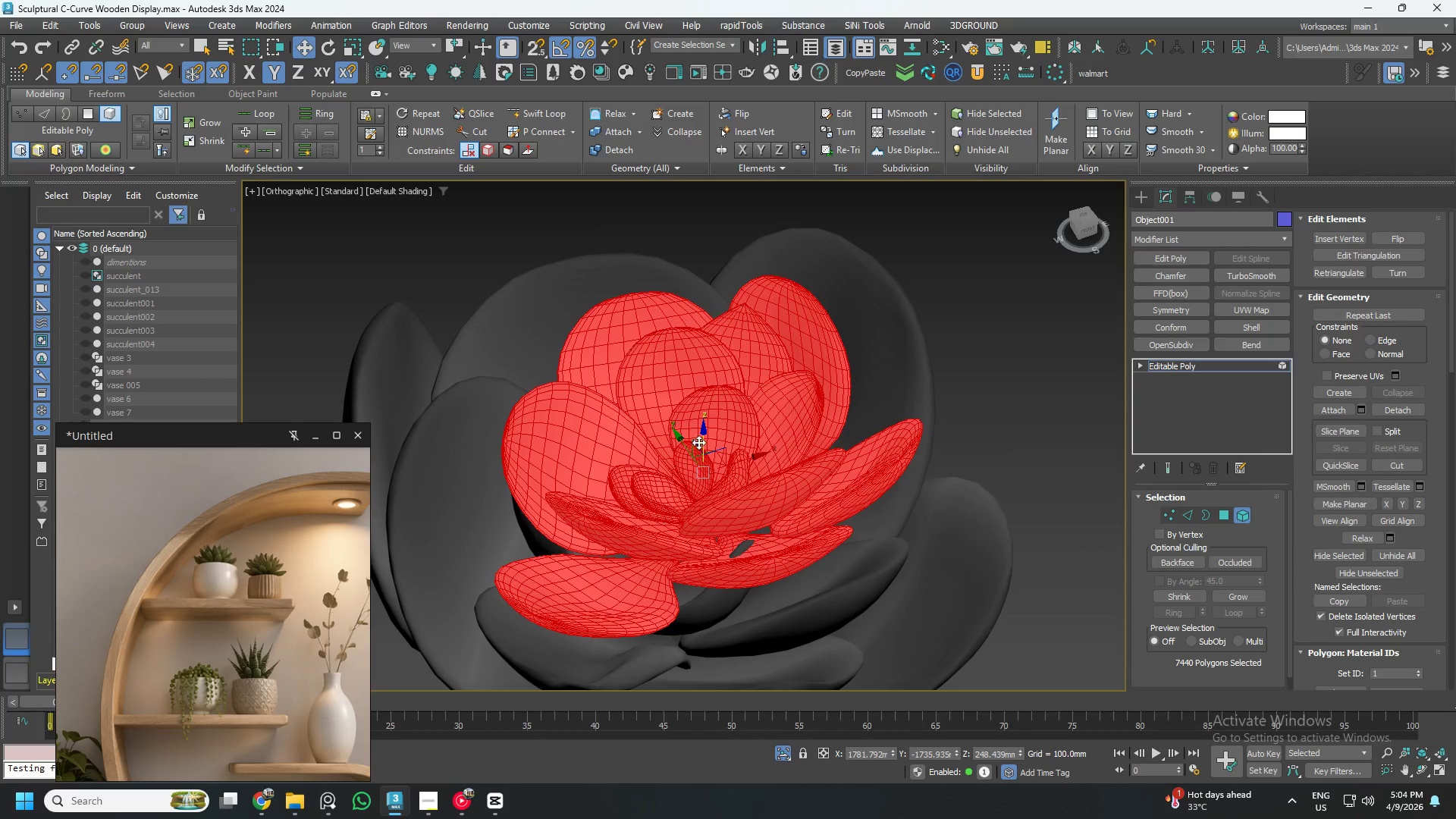 
left_click_drag(start_coordinate=[700, 441], to_coordinate=[689, 468])
 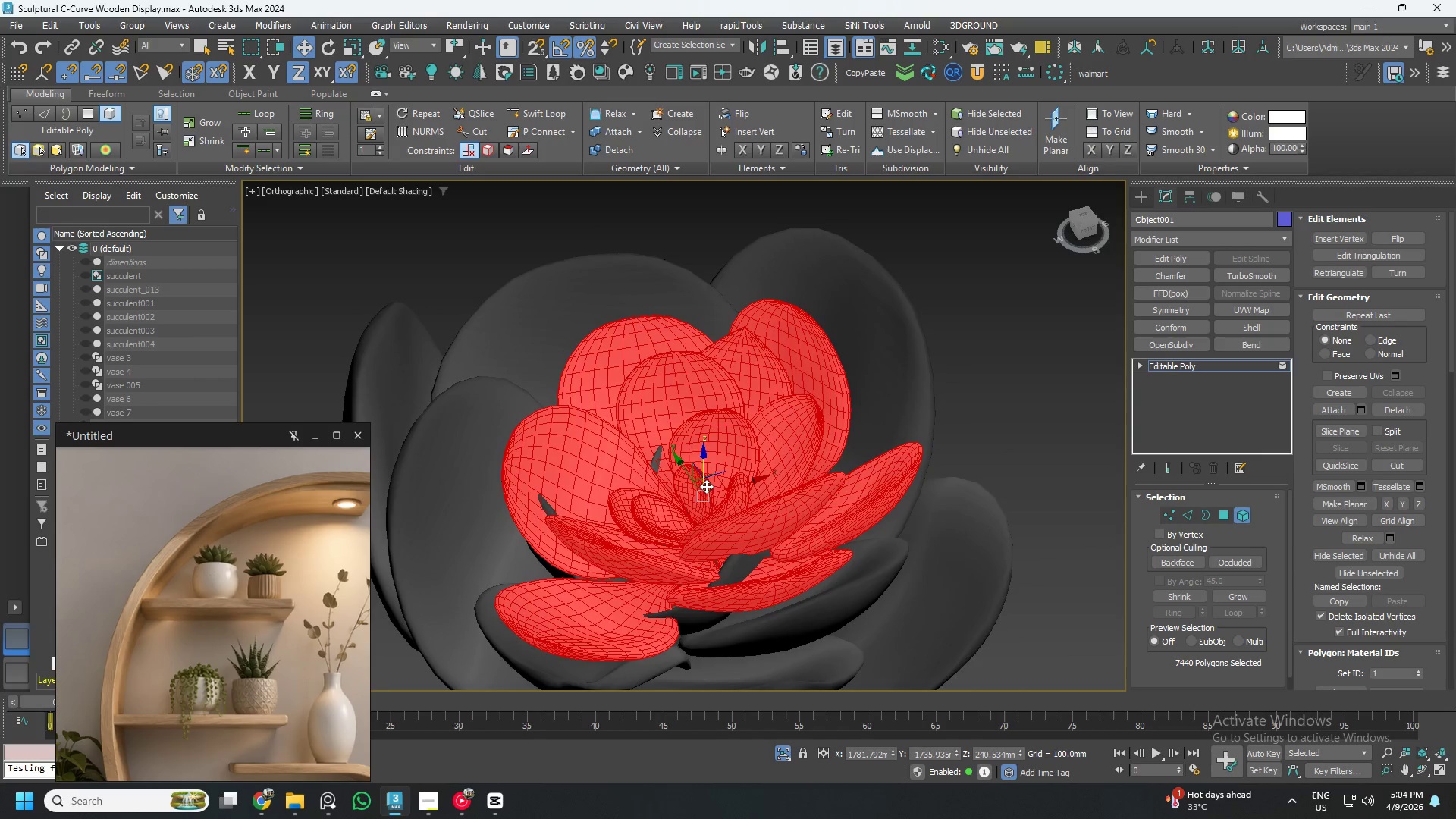 
hold_key(key=AltLeft, duration=1.5)
 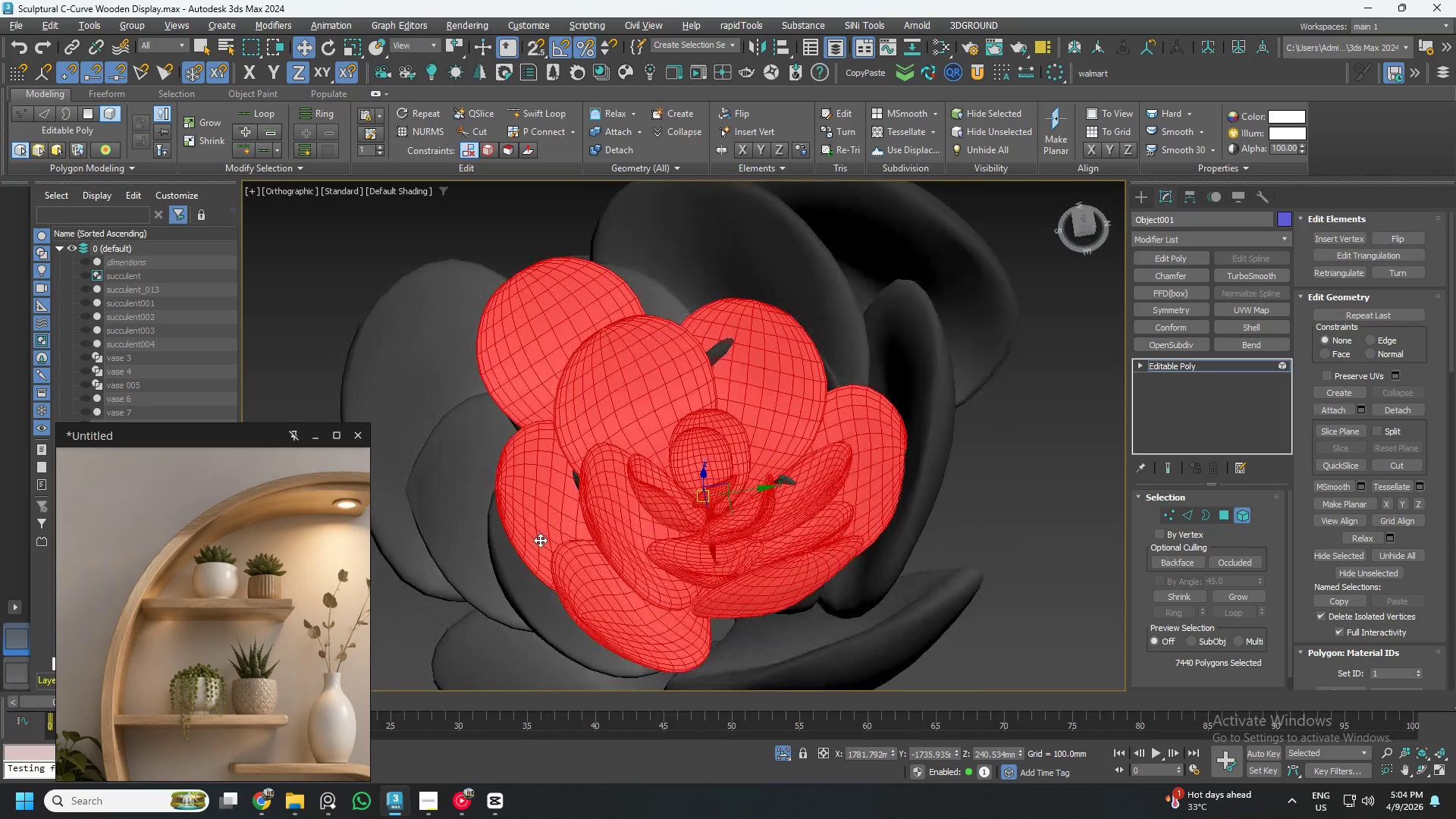 
key(Alt+AltLeft)
 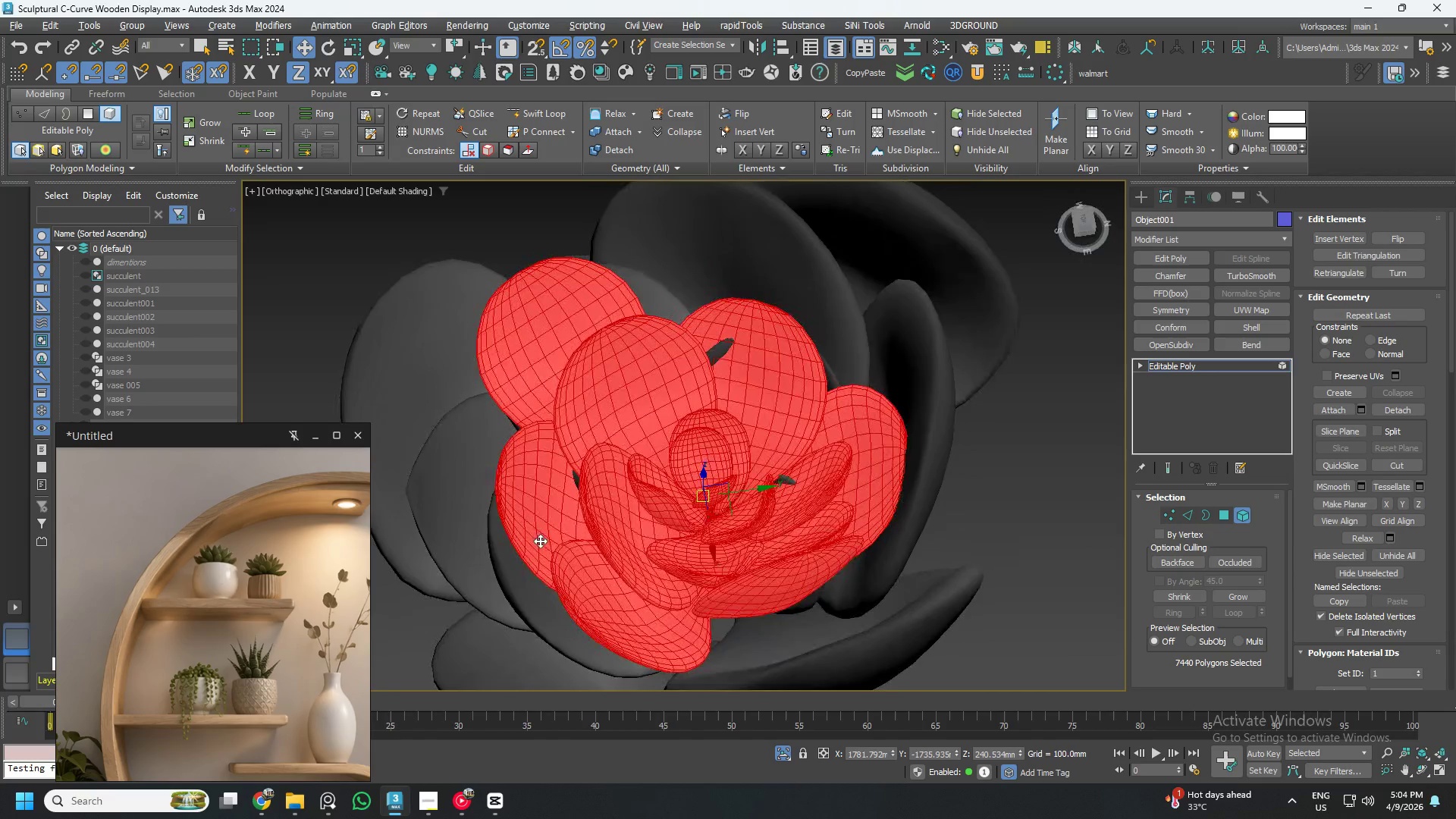 
key(Alt+AltLeft)
 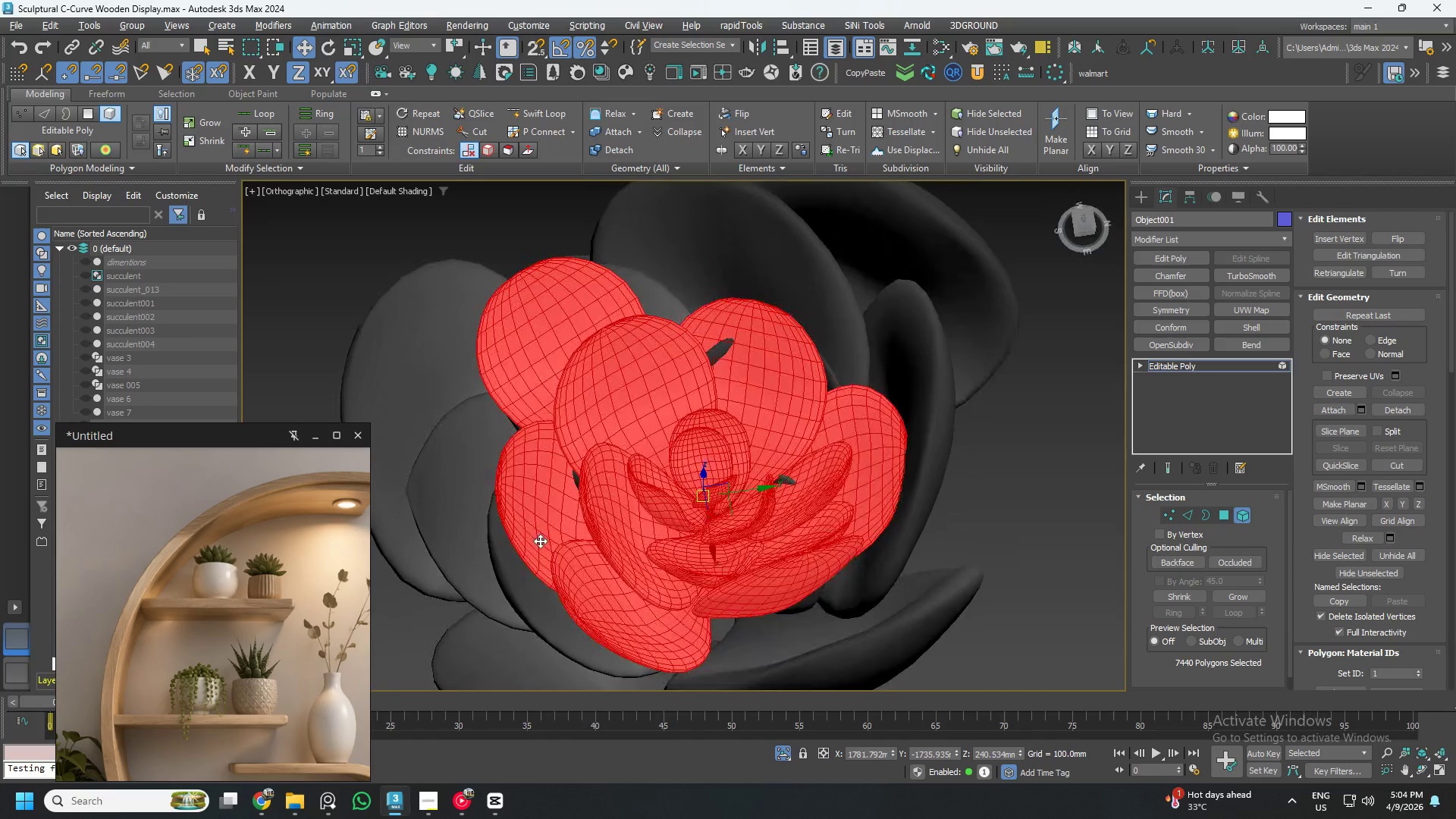 
key(Alt+AltLeft)
 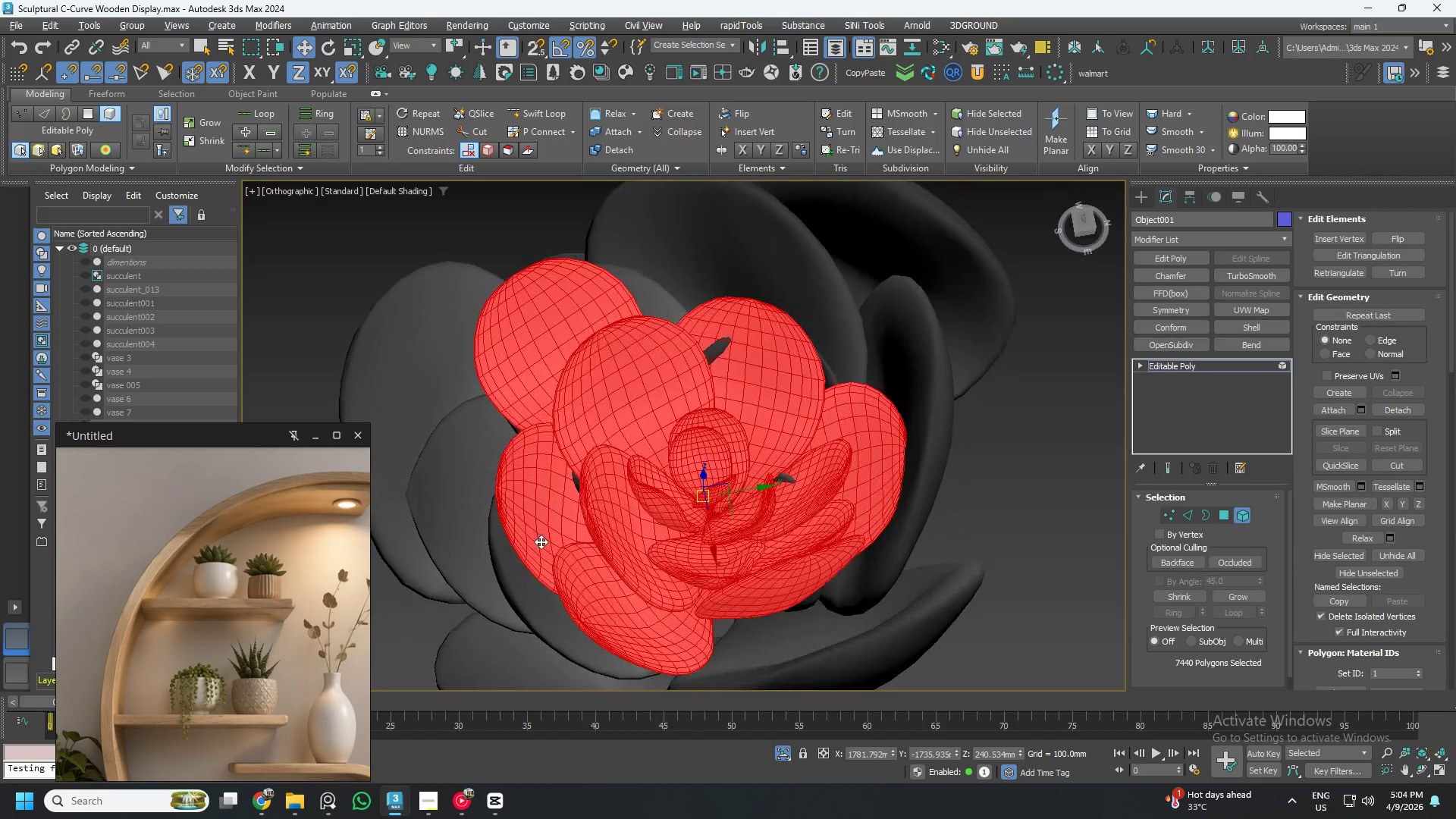 
key(Alt+AltLeft)
 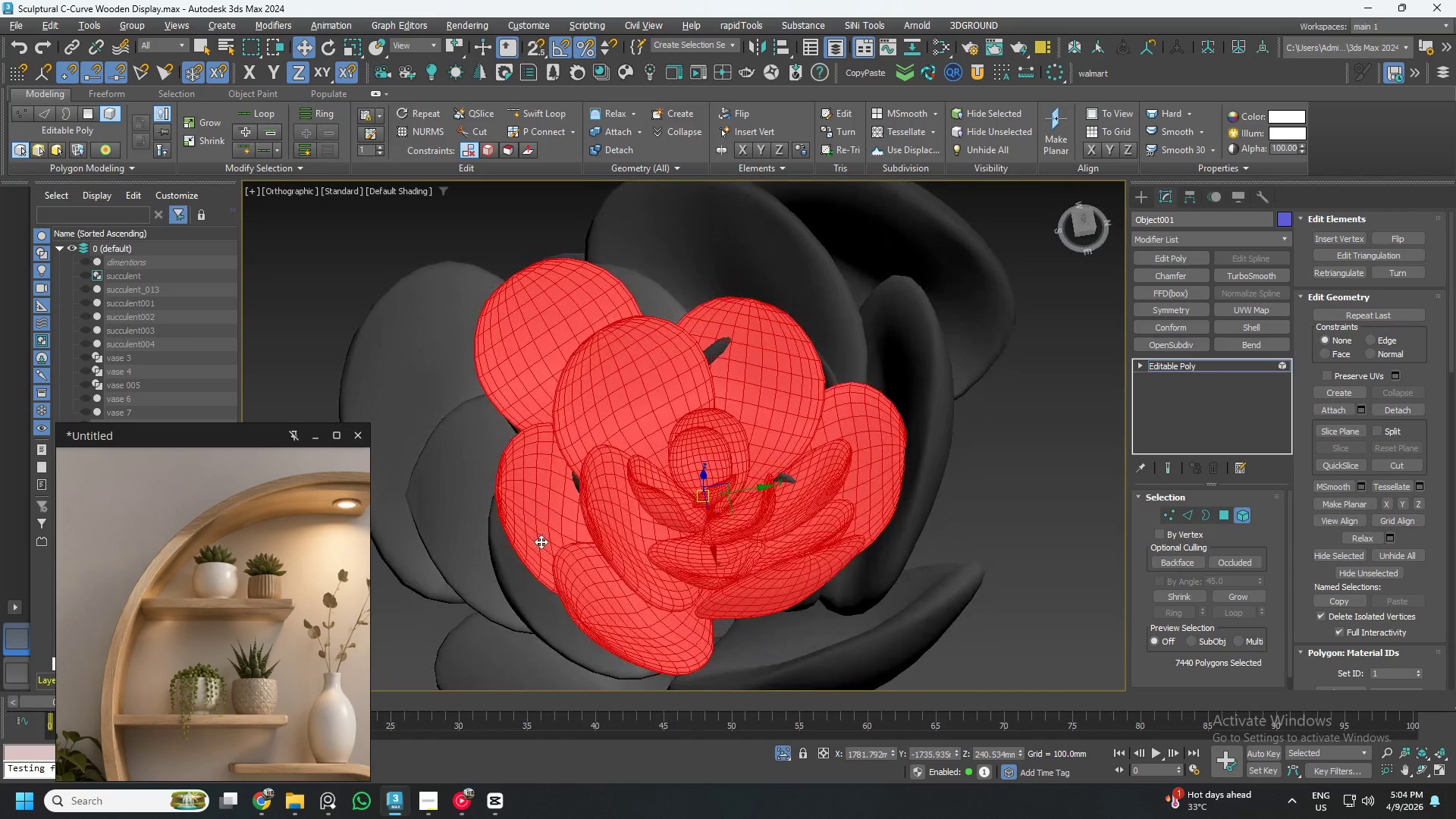 
key(Alt+AltLeft)
 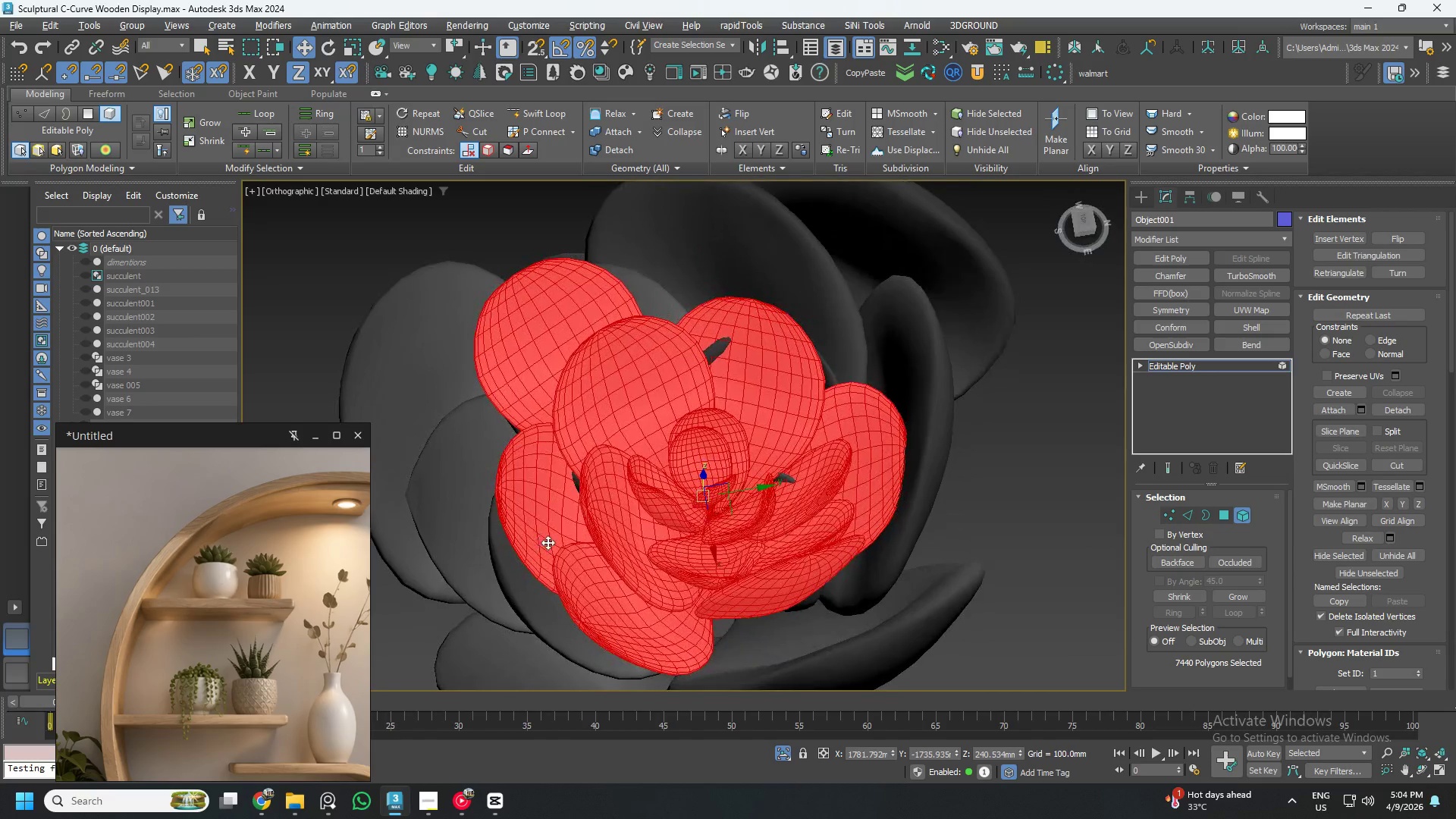 
key(Alt+AltLeft)
 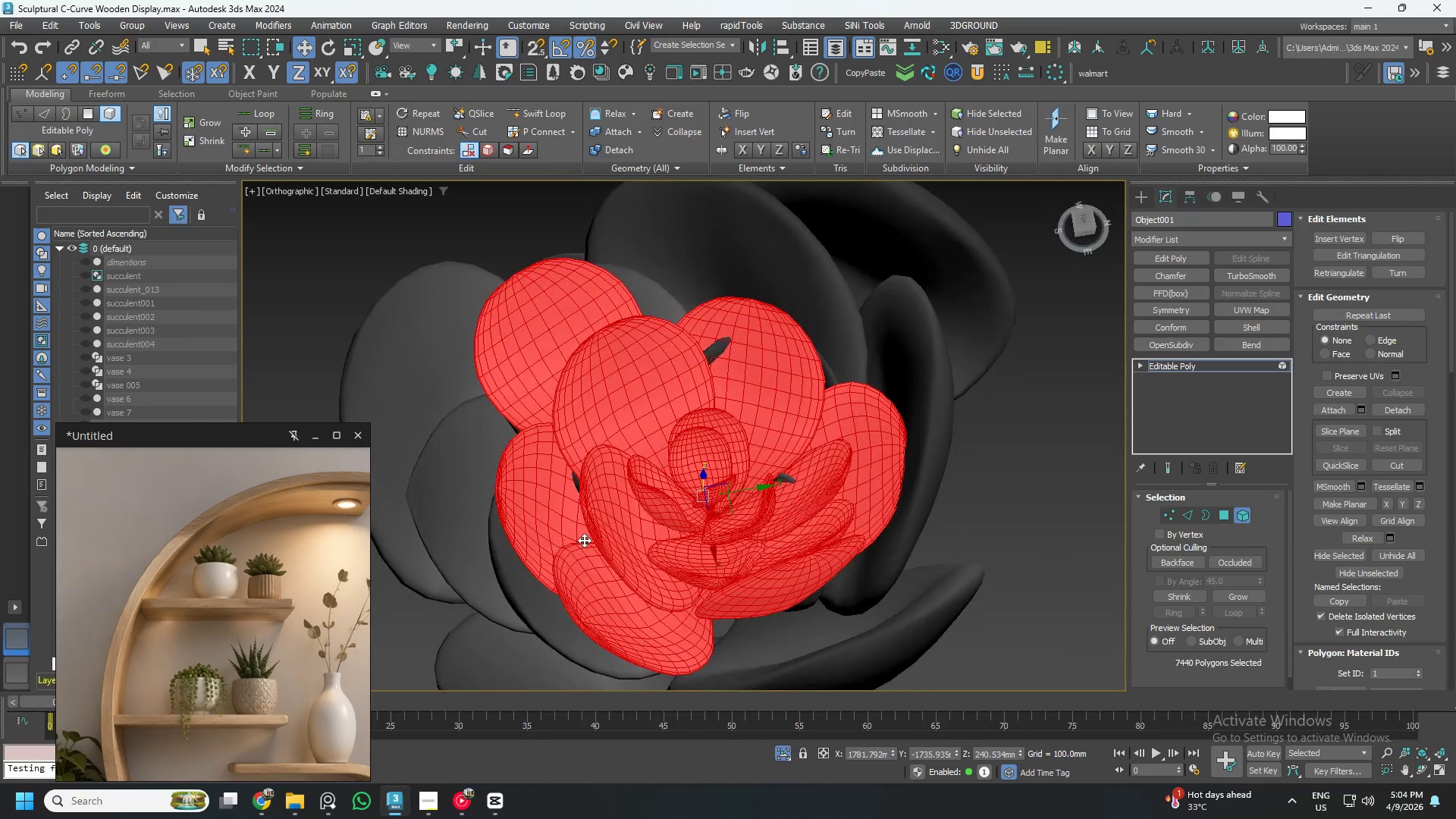 
hold_key(key=AltLeft, duration=0.59)
 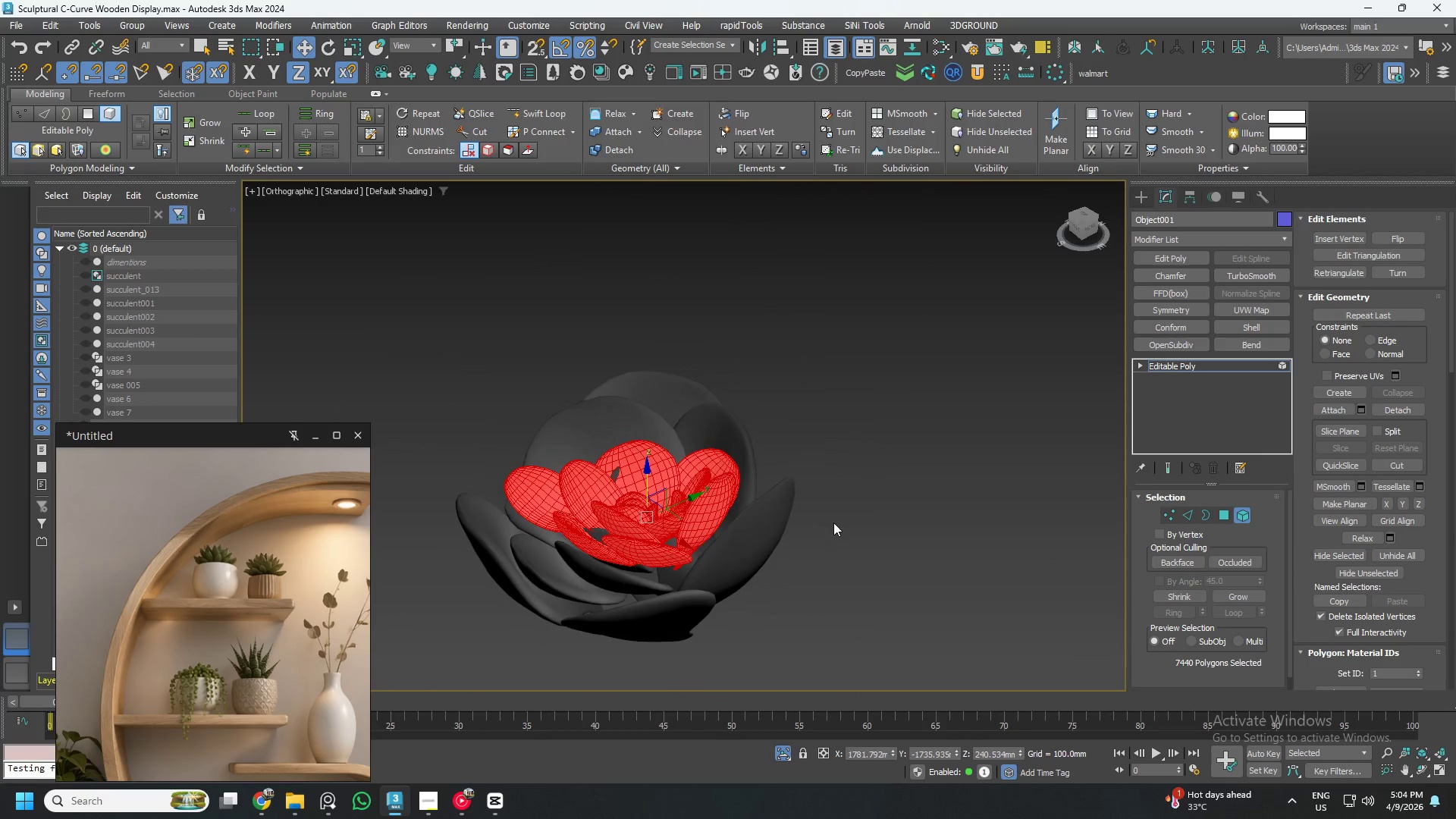 
scroll: coordinate [593, 538], scroll_direction: down, amount: 2.0
 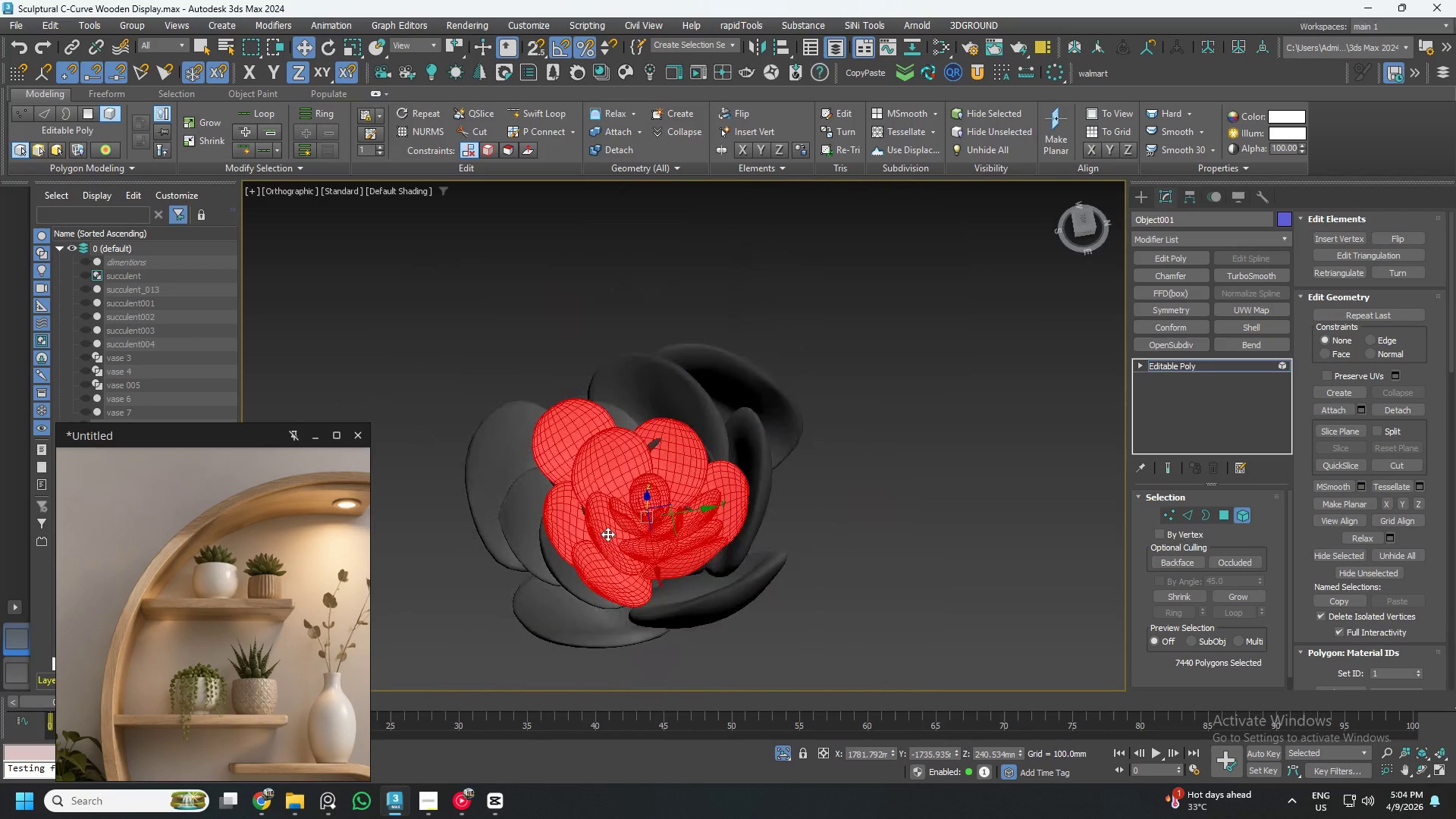 
left_click([833, 522])
 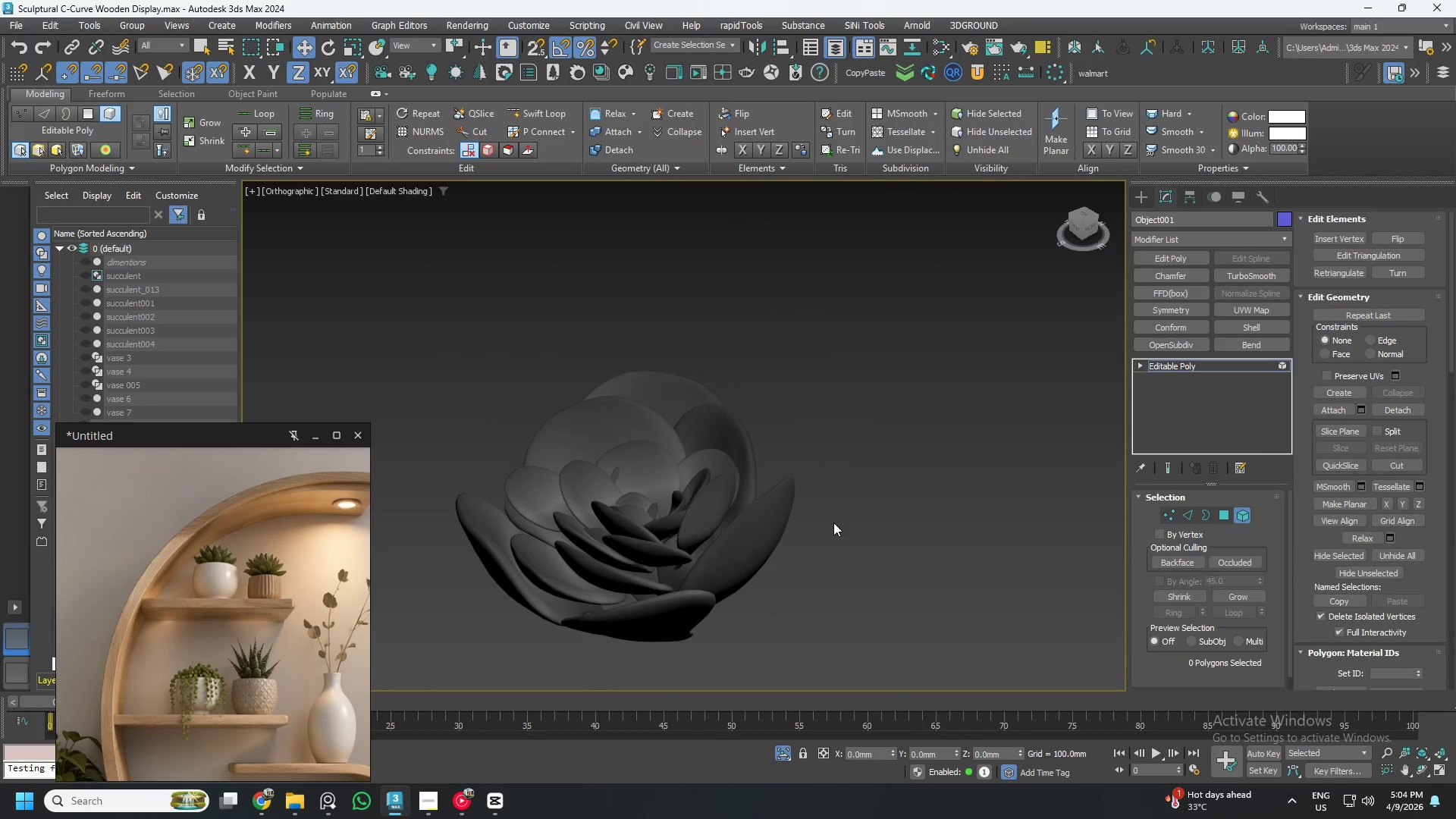 
hold_key(key=AltLeft, duration=1.51)
 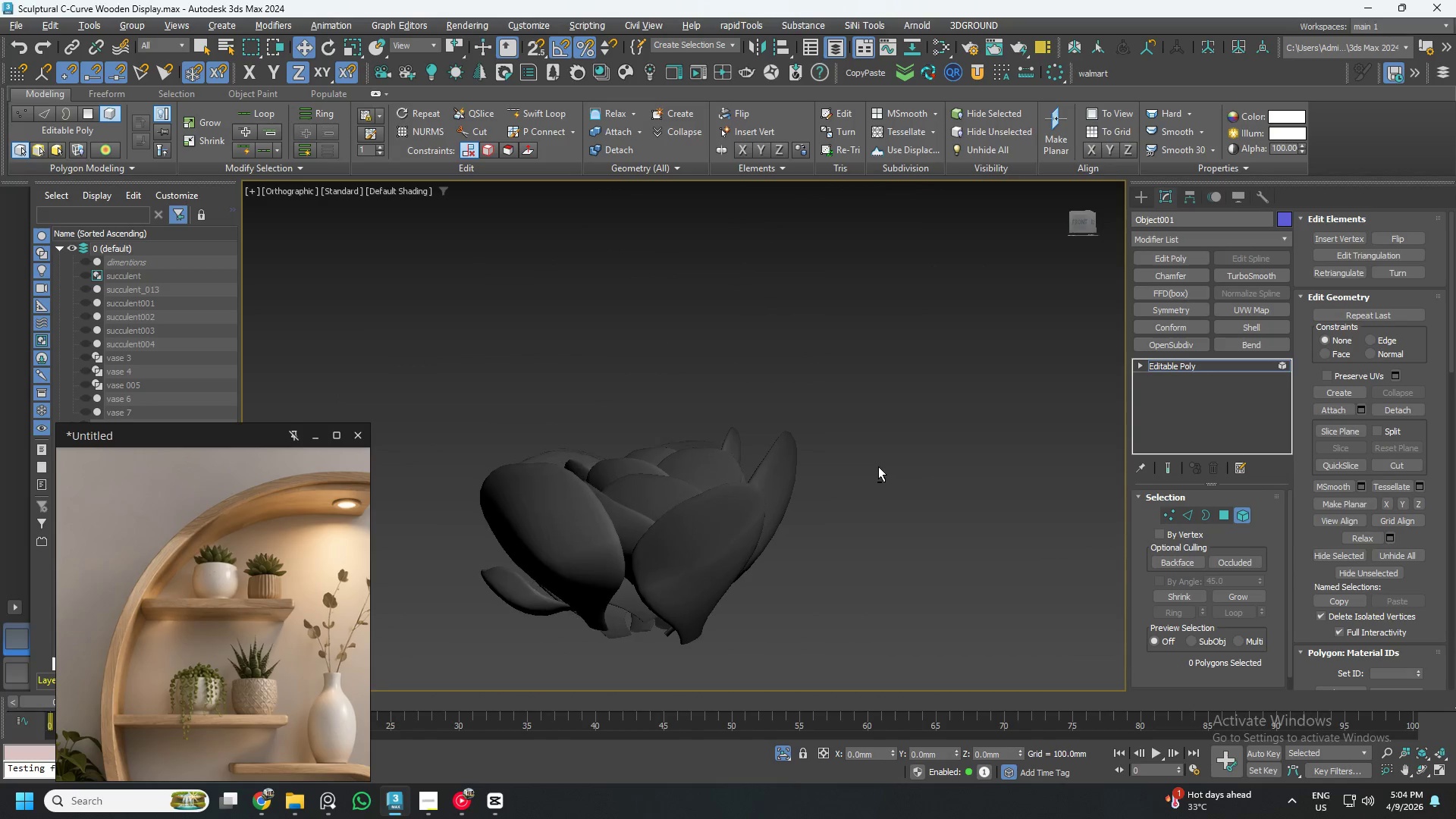 
hold_key(key=AltLeft, duration=1.17)
 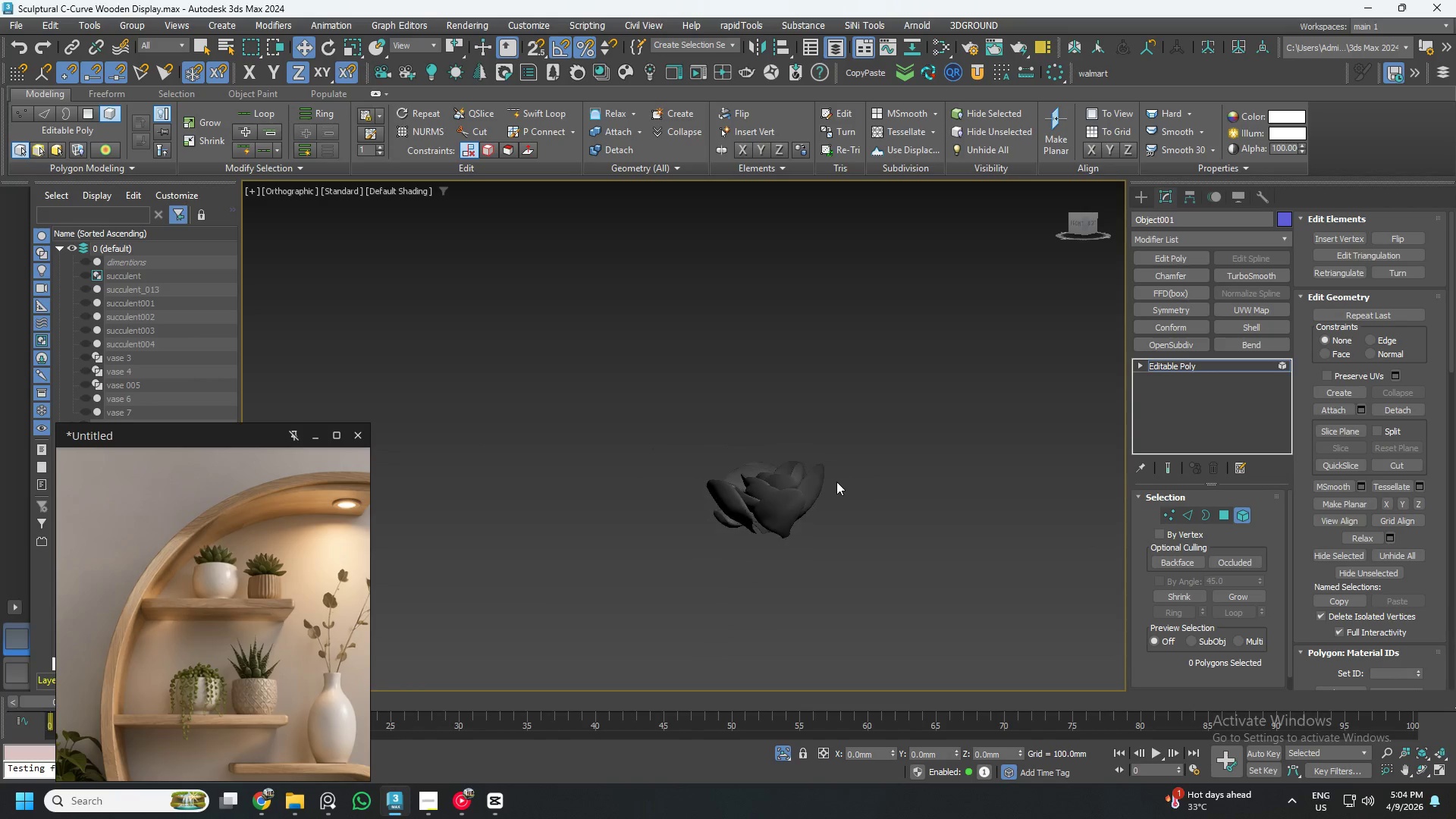 
hold_key(key=AltLeft, duration=2.14)
left_click_drag(start_coordinate=[874, 608], to_coordinate=[670, 414])
 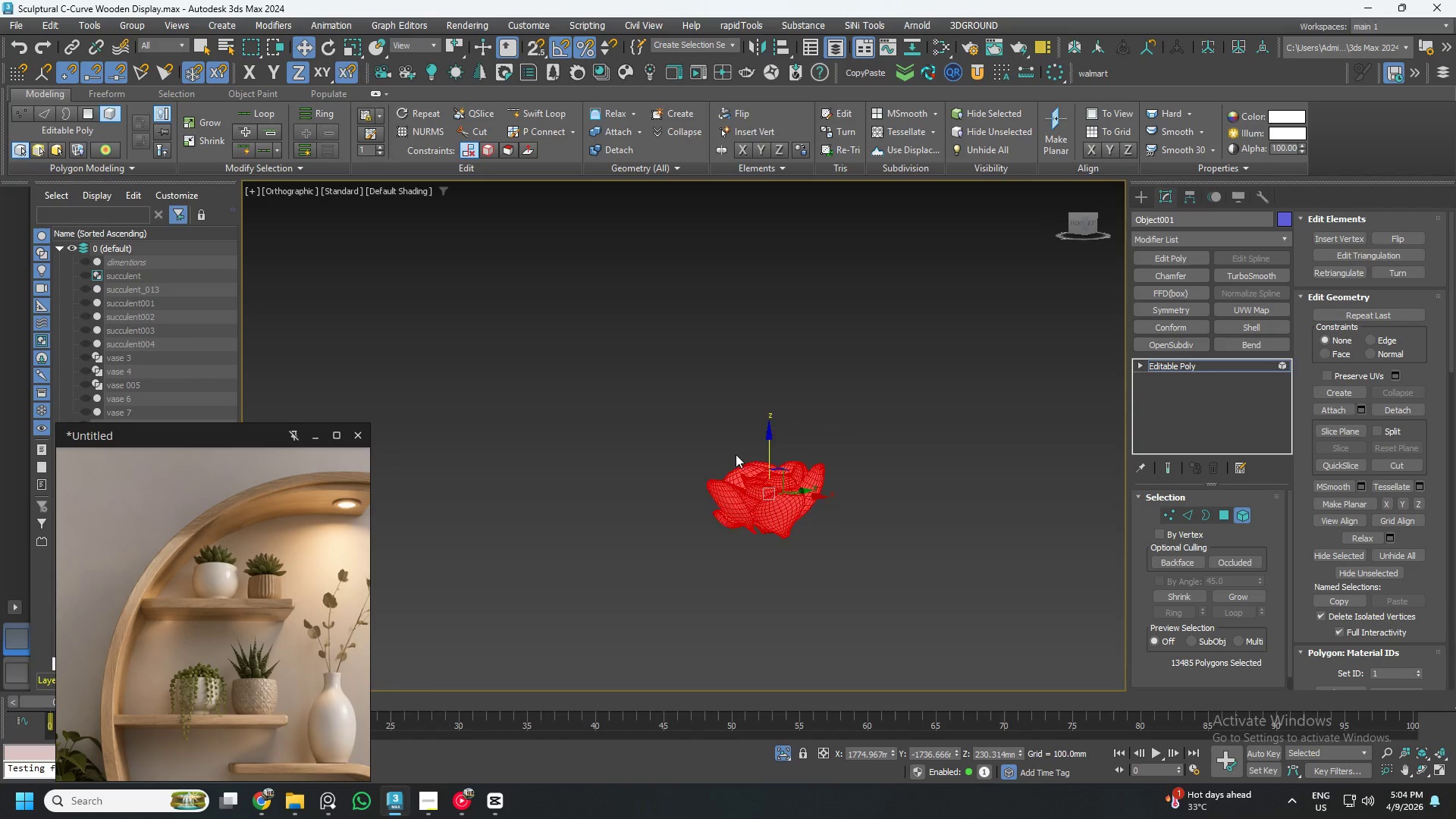 
scroll: coordinate [838, 479], scroll_direction: down, amount: 3.0
 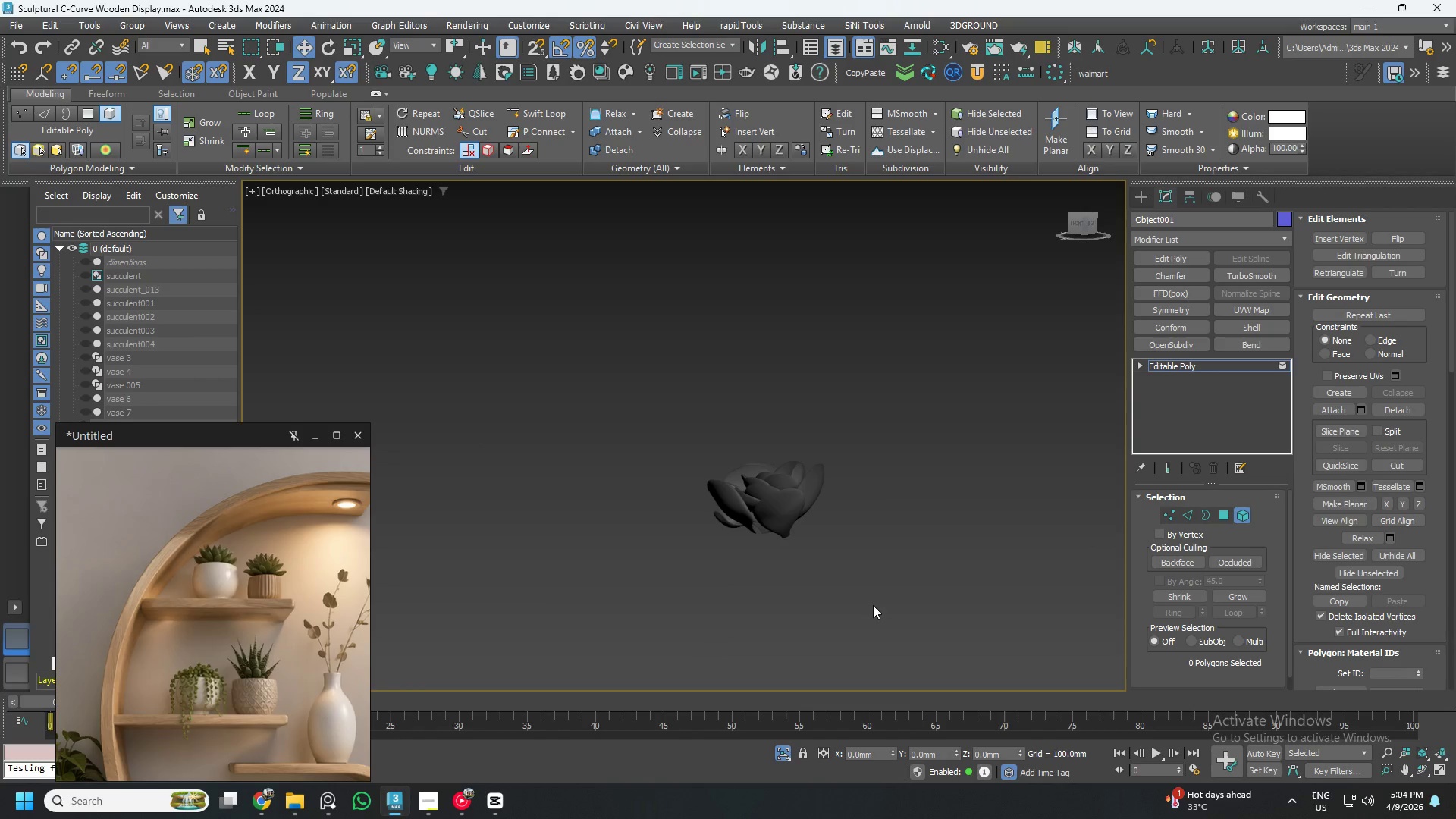 
hold_key(key=AltLeft, duration=0.47)
 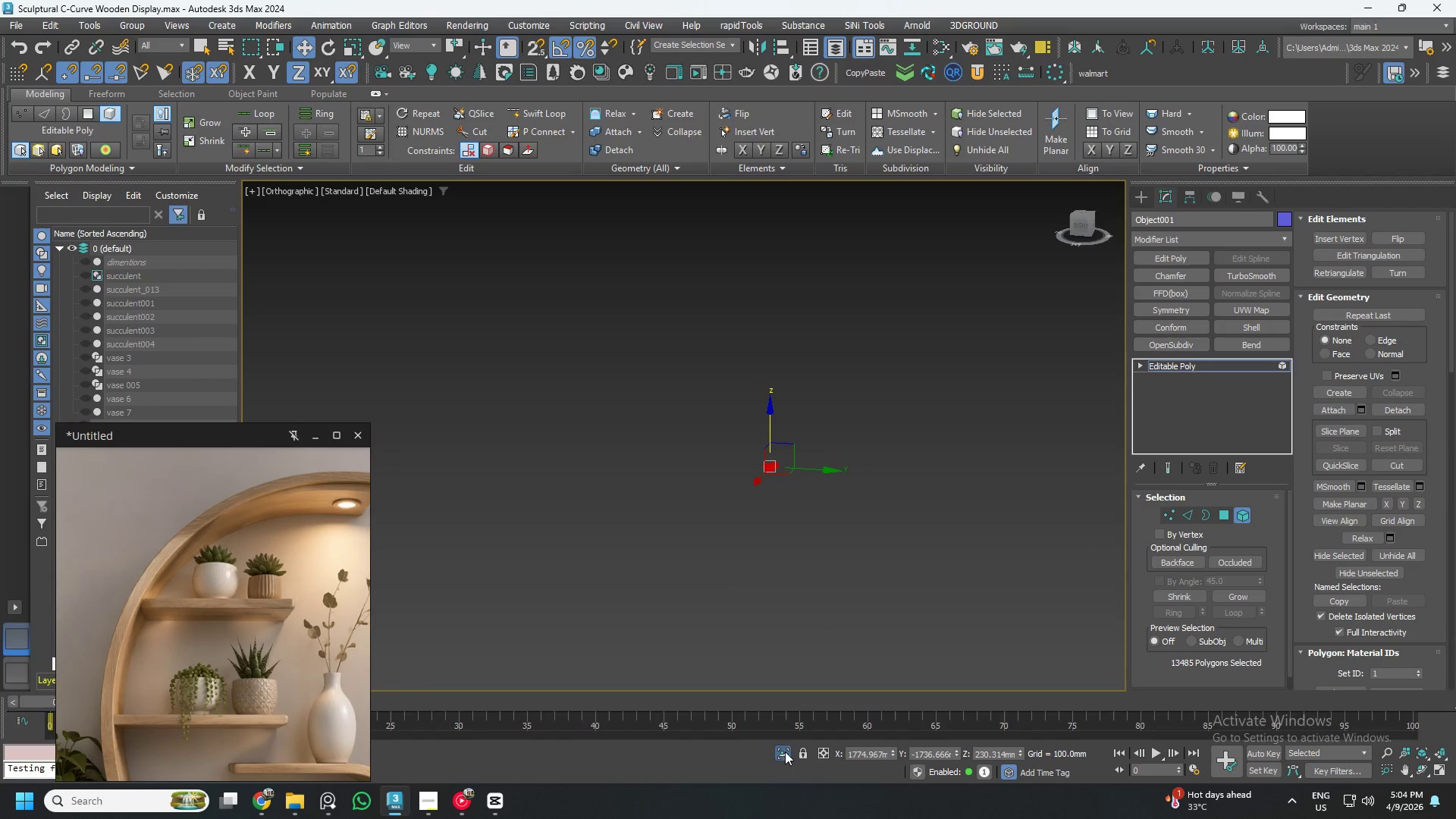 
scroll: coordinate [798, 466], scroll_direction: down, amount: 6.0
 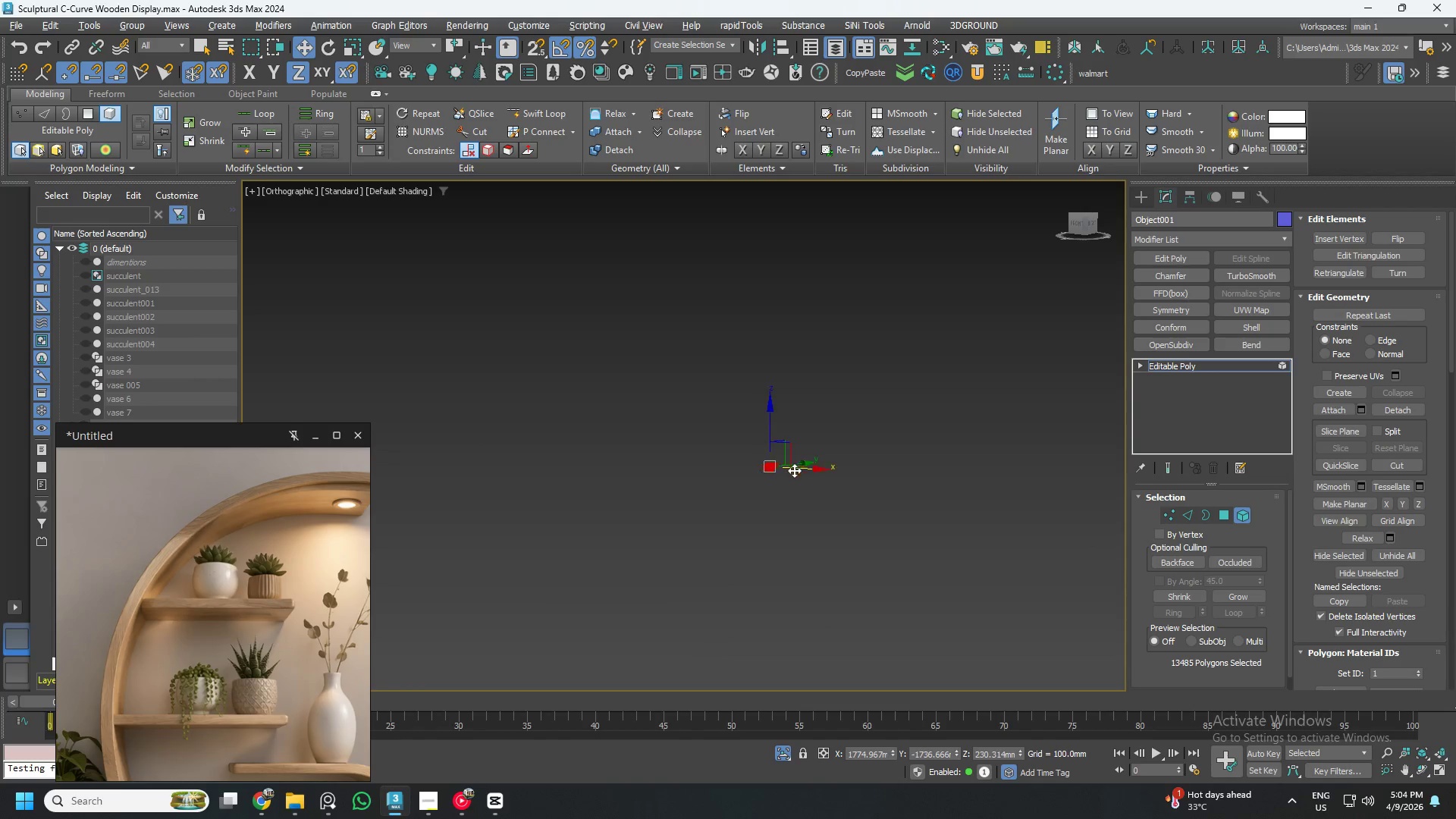 
left_click([780, 750])
 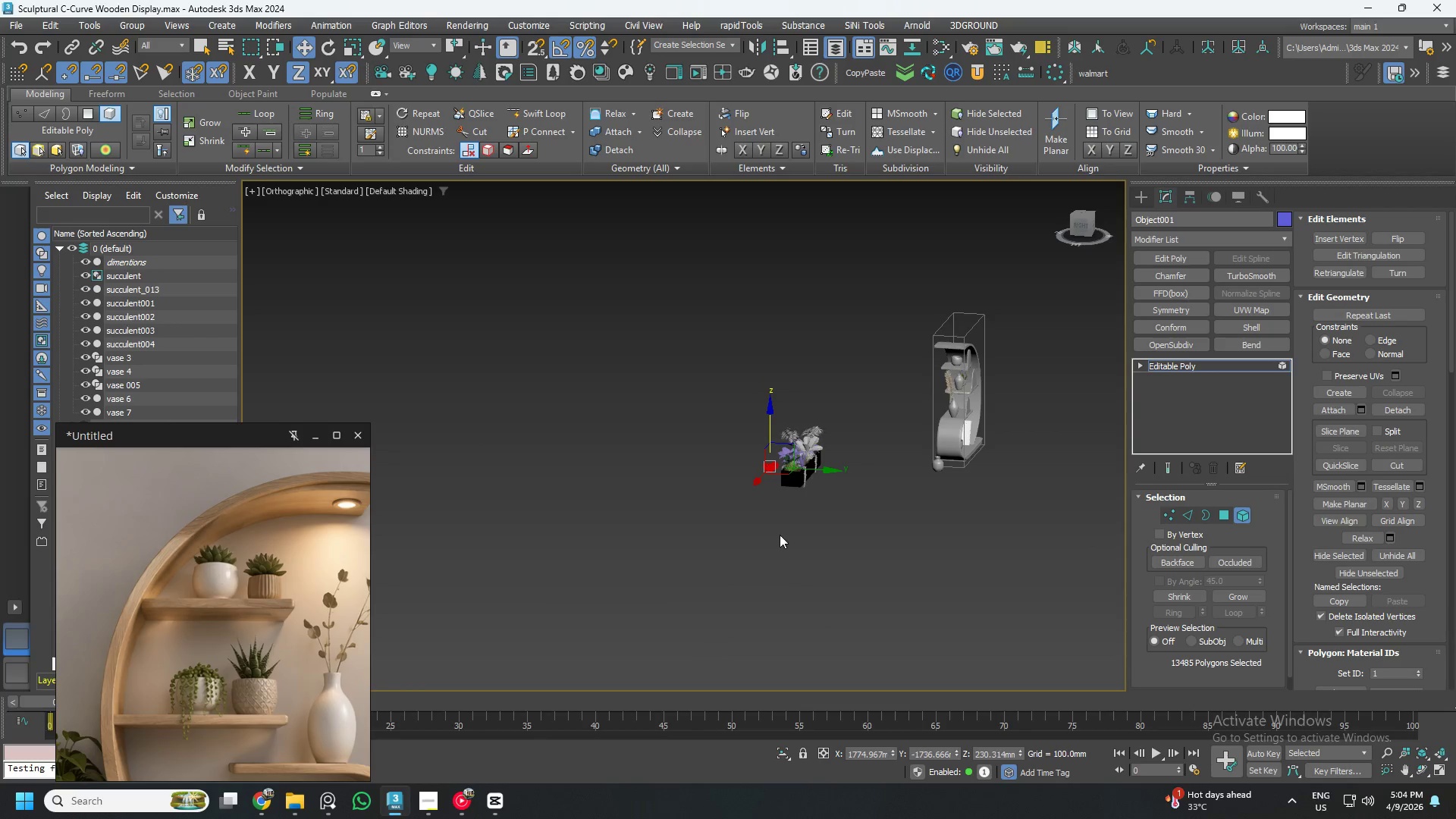 
hold_key(key=AltLeft, duration=0.77)
 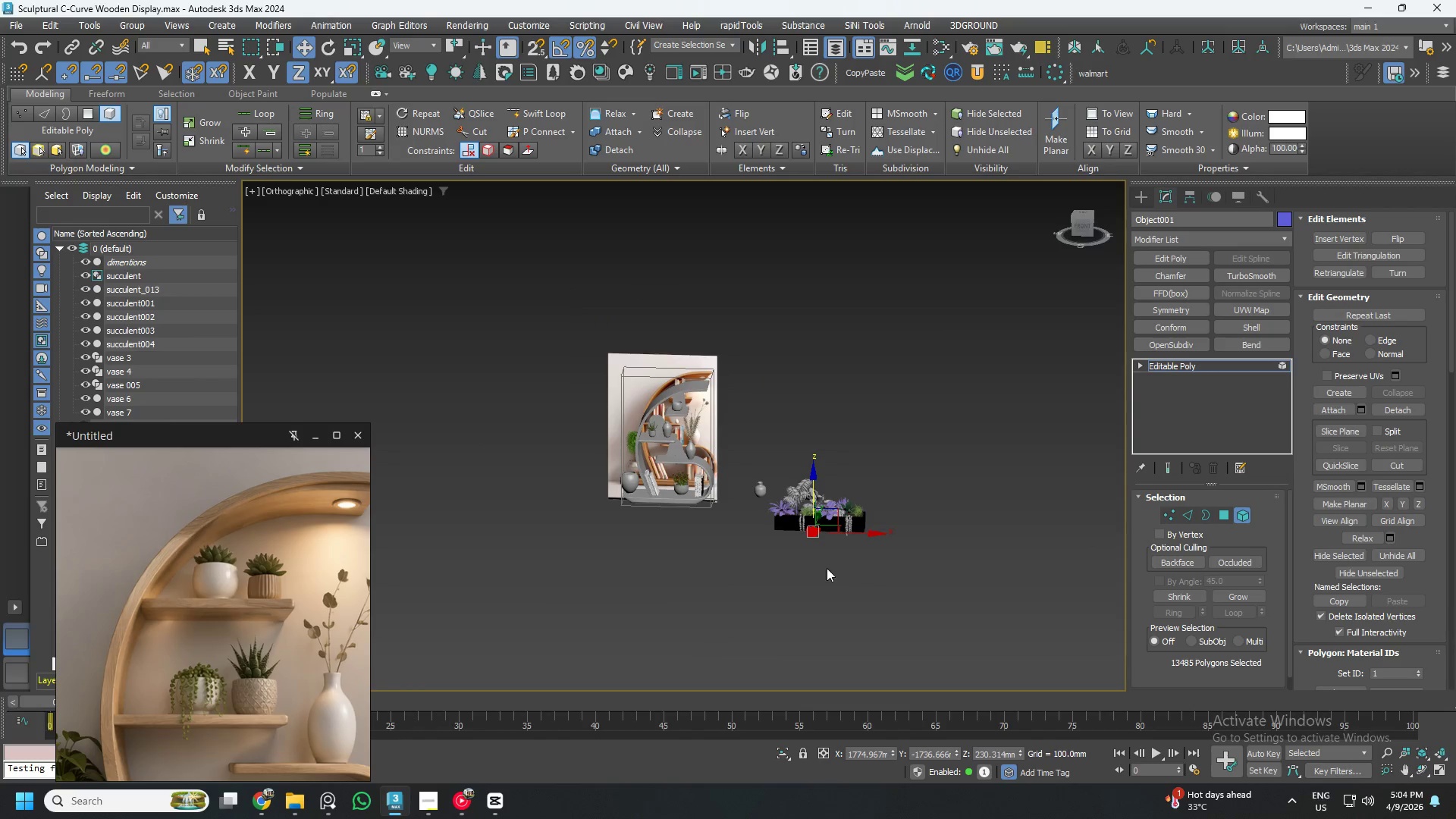 
scroll: coordinate [783, 513], scroll_direction: up, amount: 2.0
 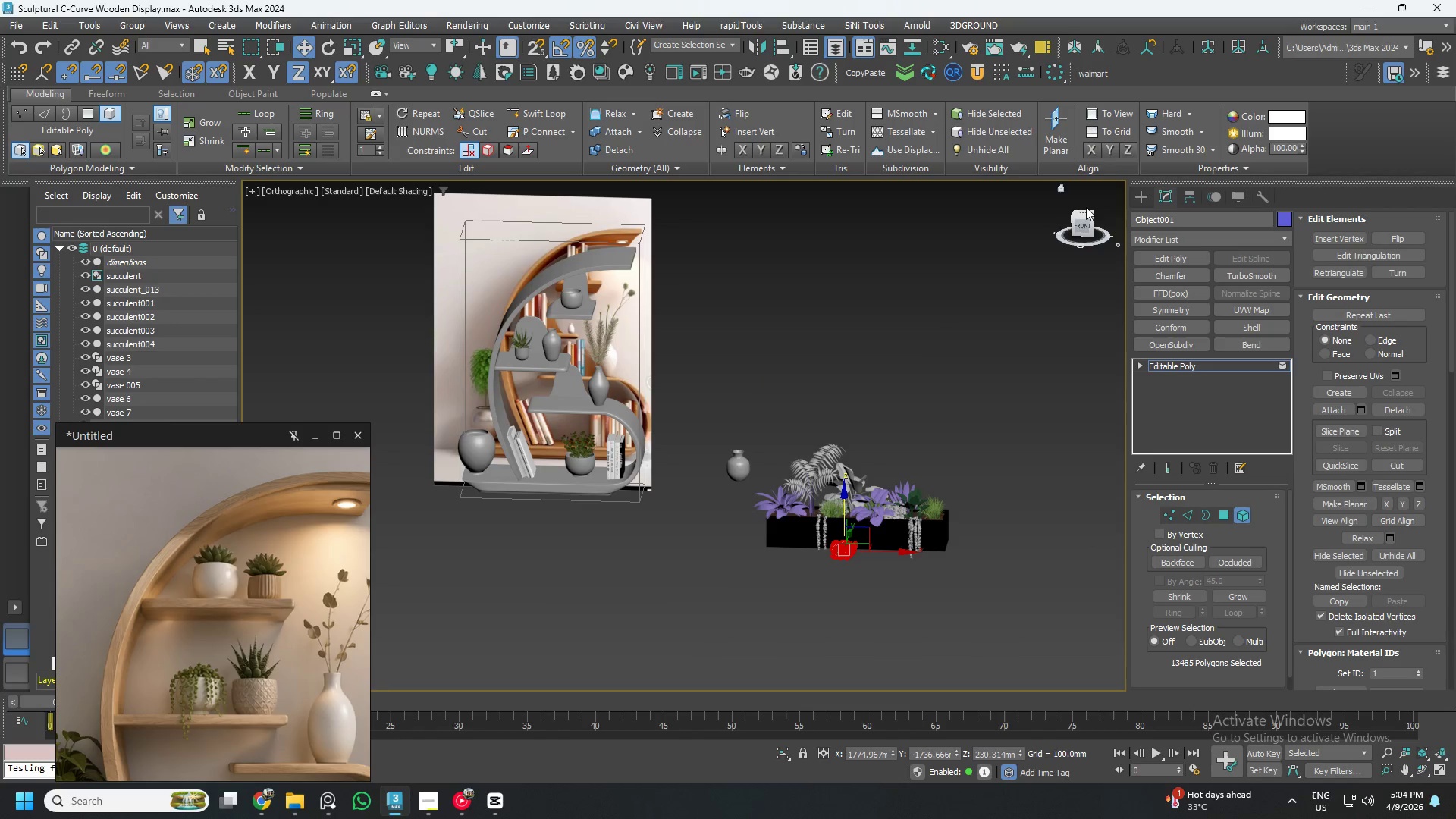 
left_click([1086, 224])
 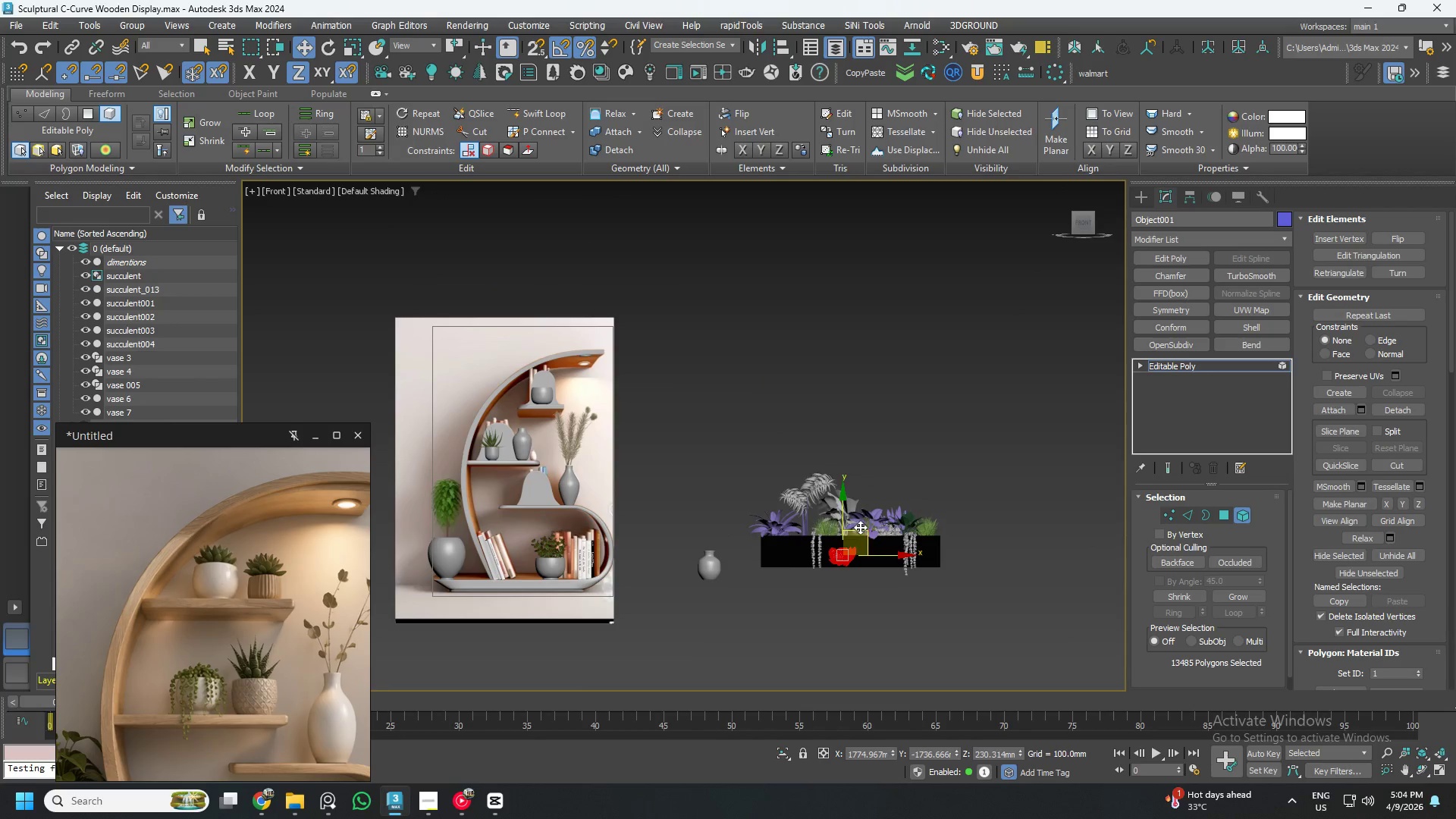 
left_click_drag(start_coordinate=[861, 531], to_coordinate=[562, 359])
 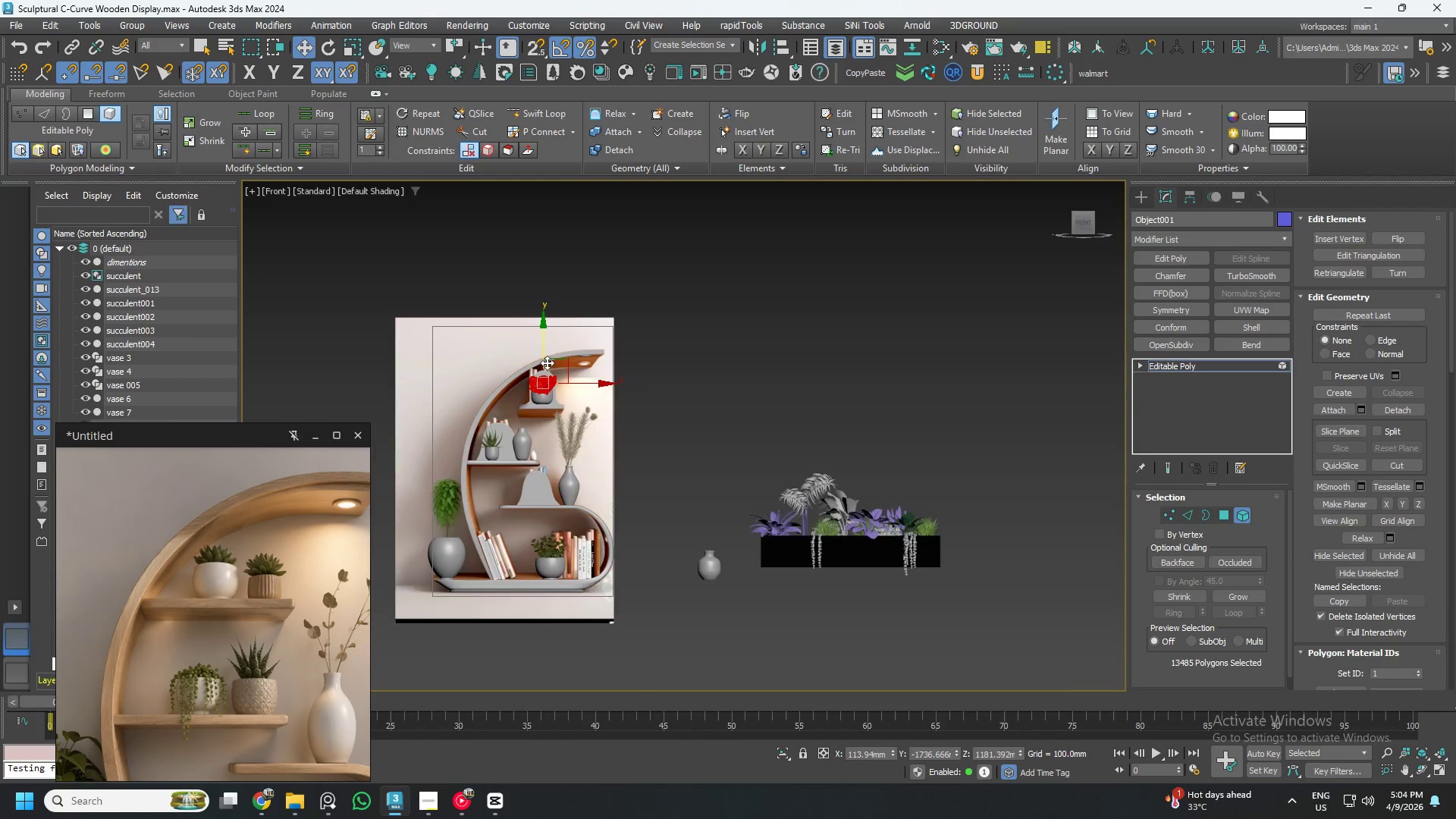 
scroll: coordinate [545, 370], scroll_direction: up, amount: 6.0
 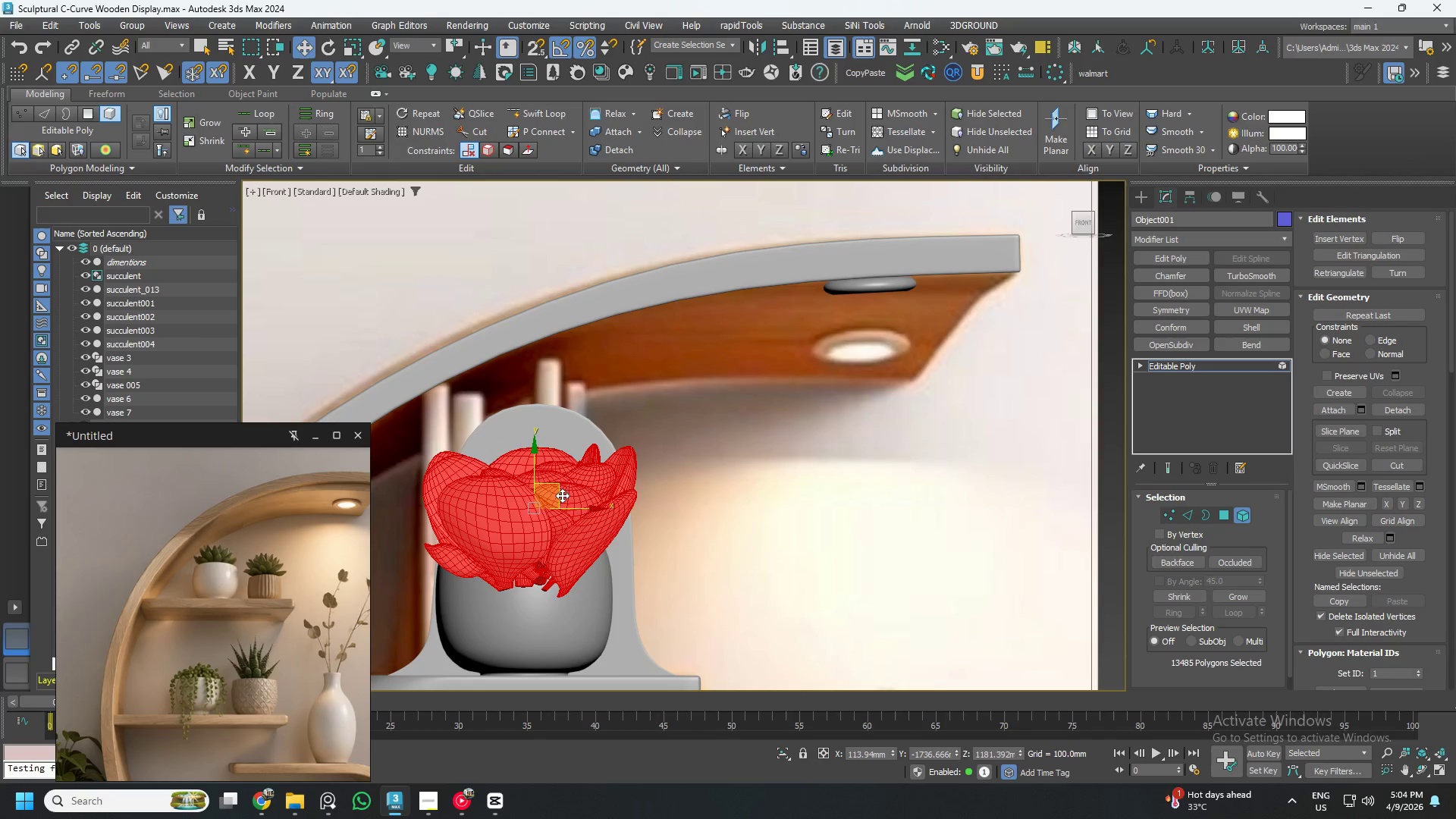 
left_click_drag(start_coordinate=[561, 487], to_coordinate=[558, 455])
 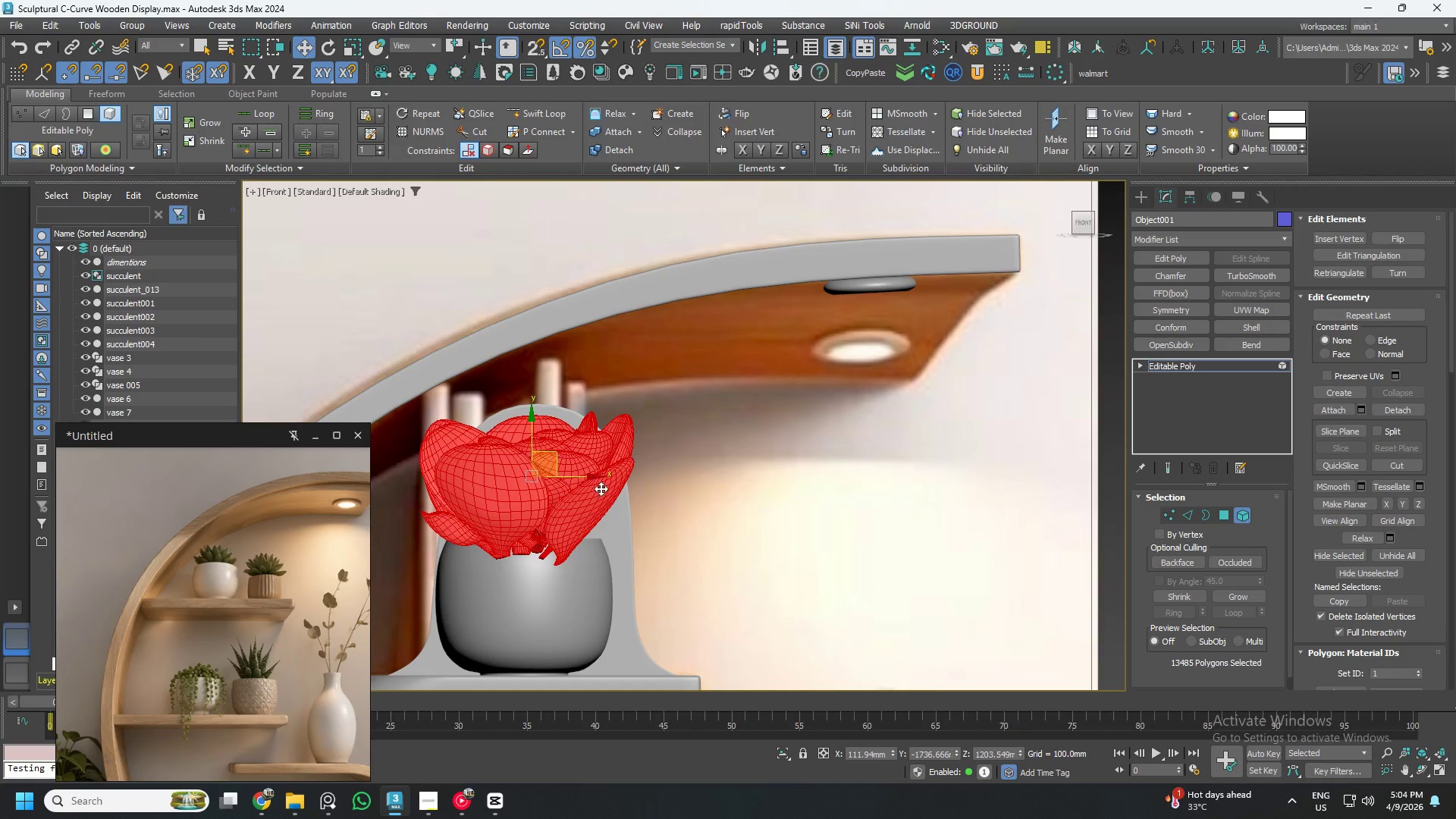 
hold_key(key=AltLeft, duration=0.89)
 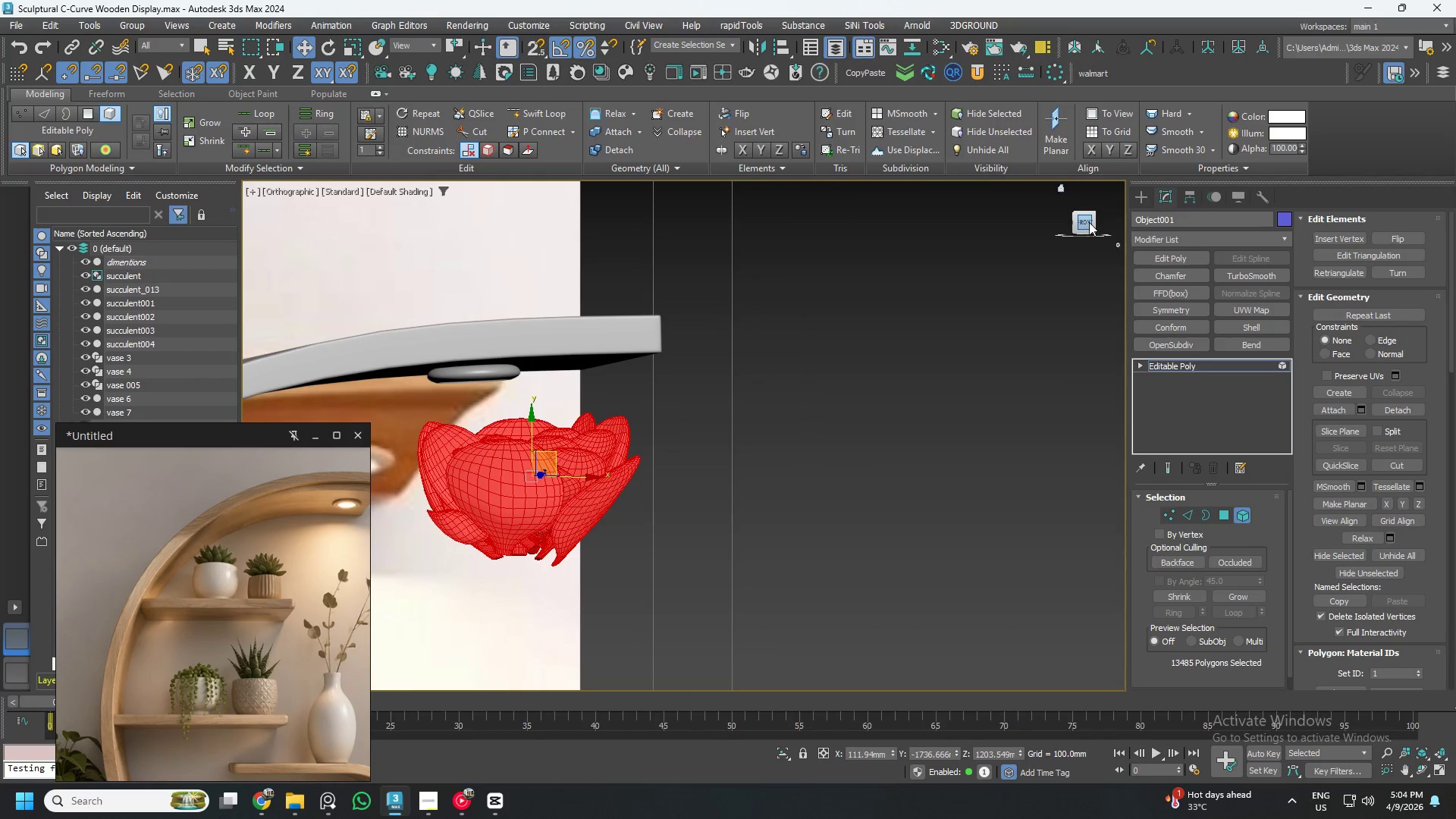 
left_click([1089, 222])
 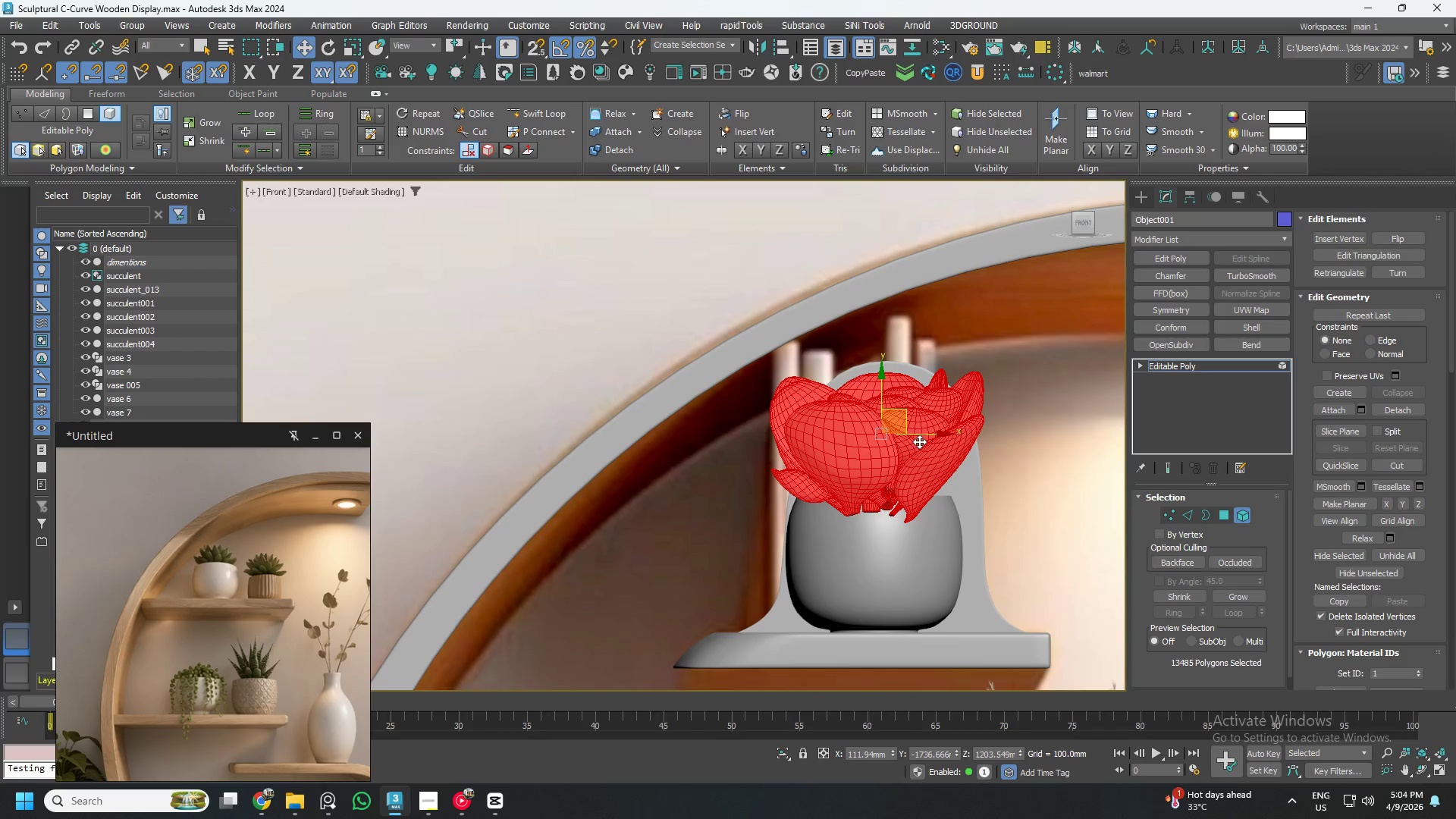 
hold_key(key=AltLeft, duration=0.53)
 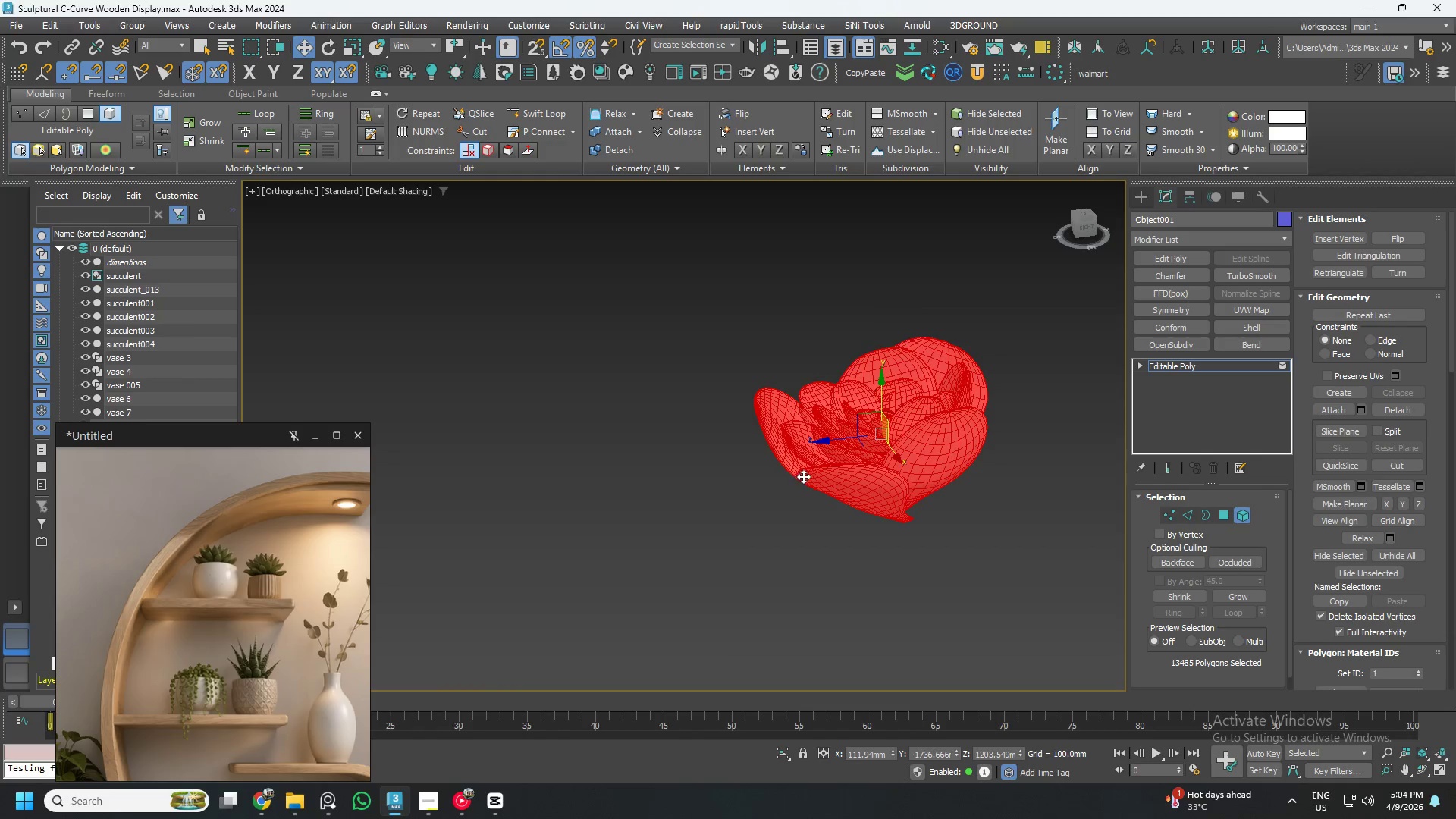 
scroll: coordinate [810, 465], scroll_direction: down, amount: 10.0
 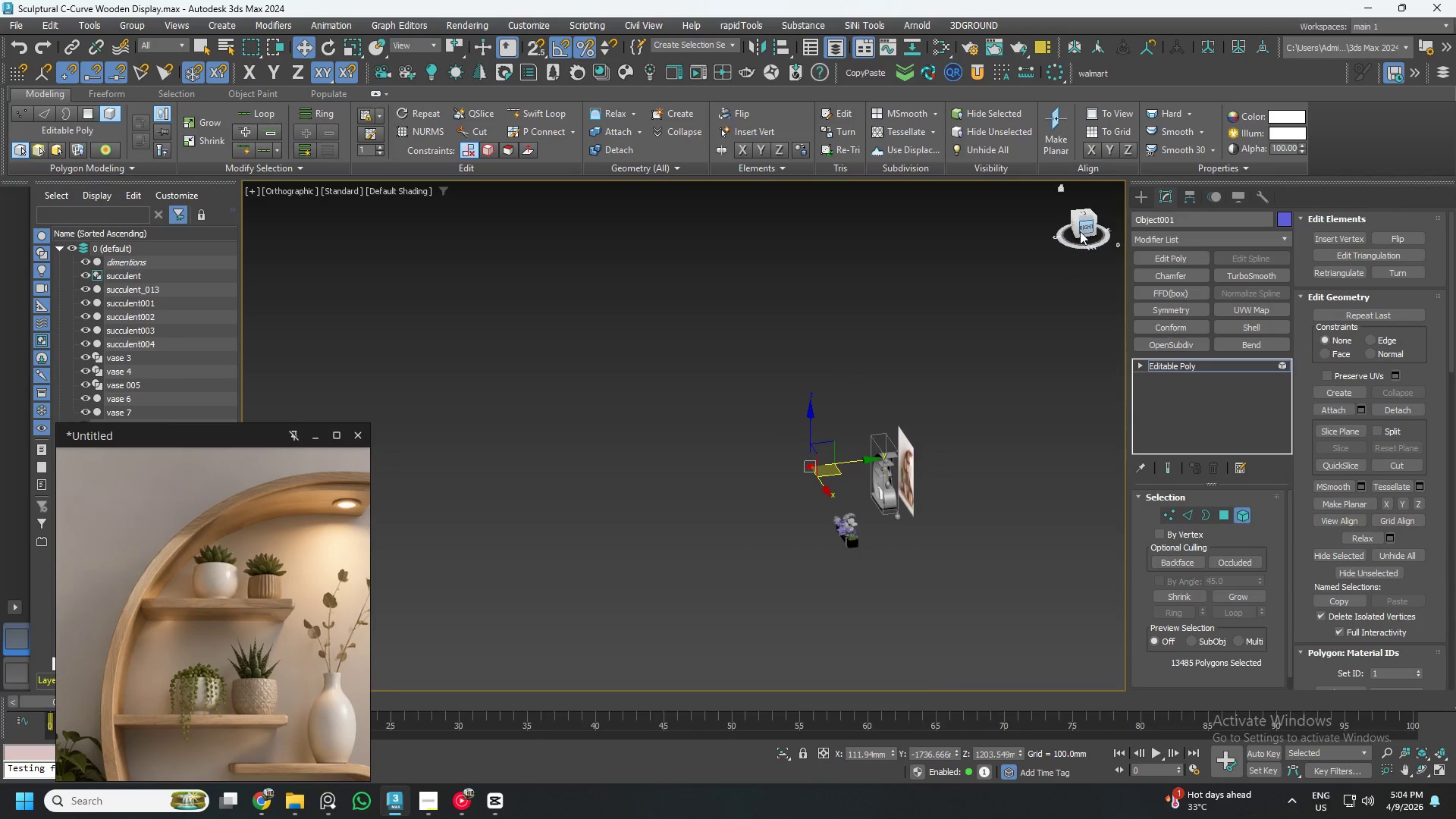 
left_click([1084, 224])
 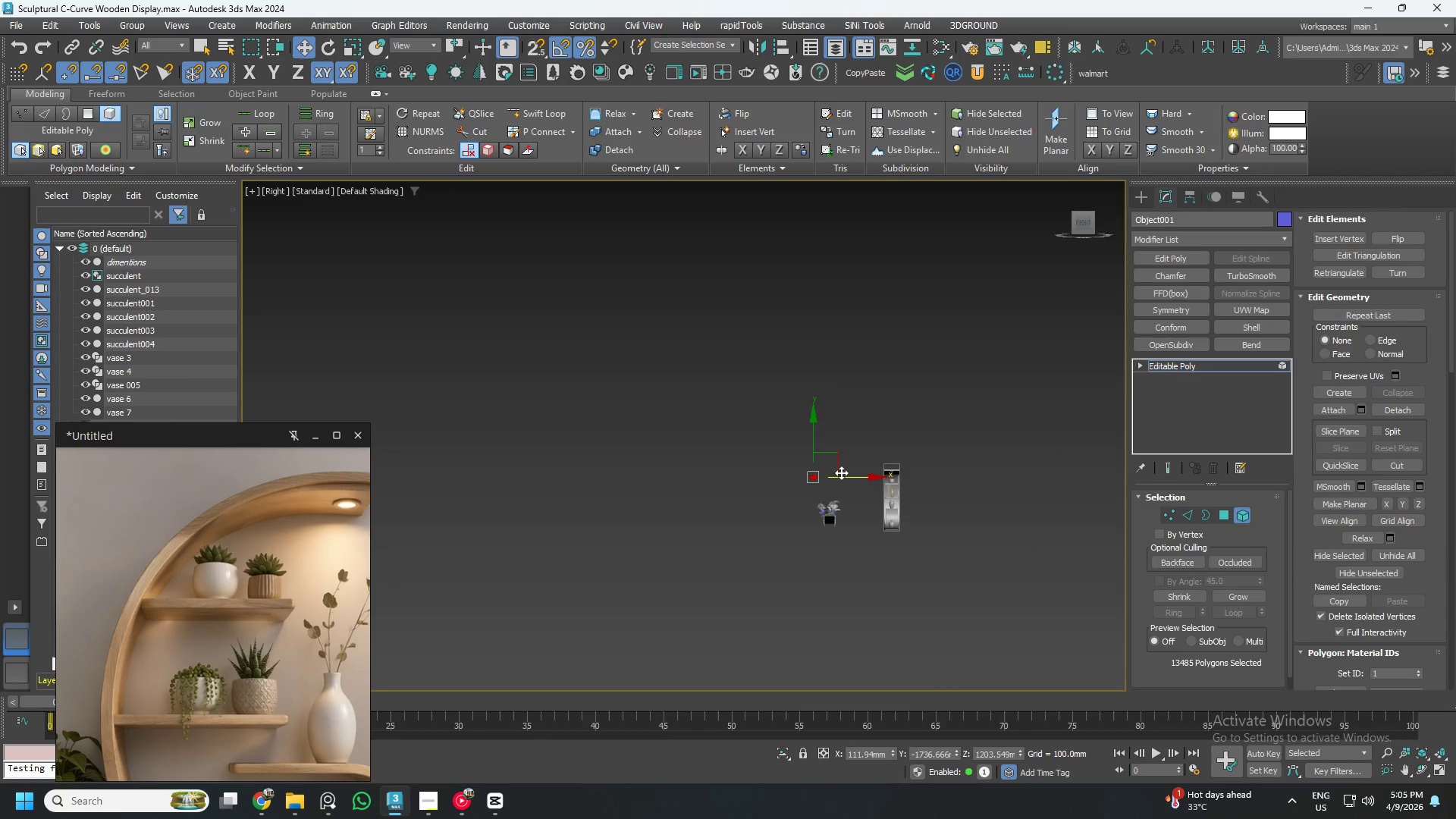 
left_click_drag(start_coordinate=[842, 475], to_coordinate=[912, 485])
 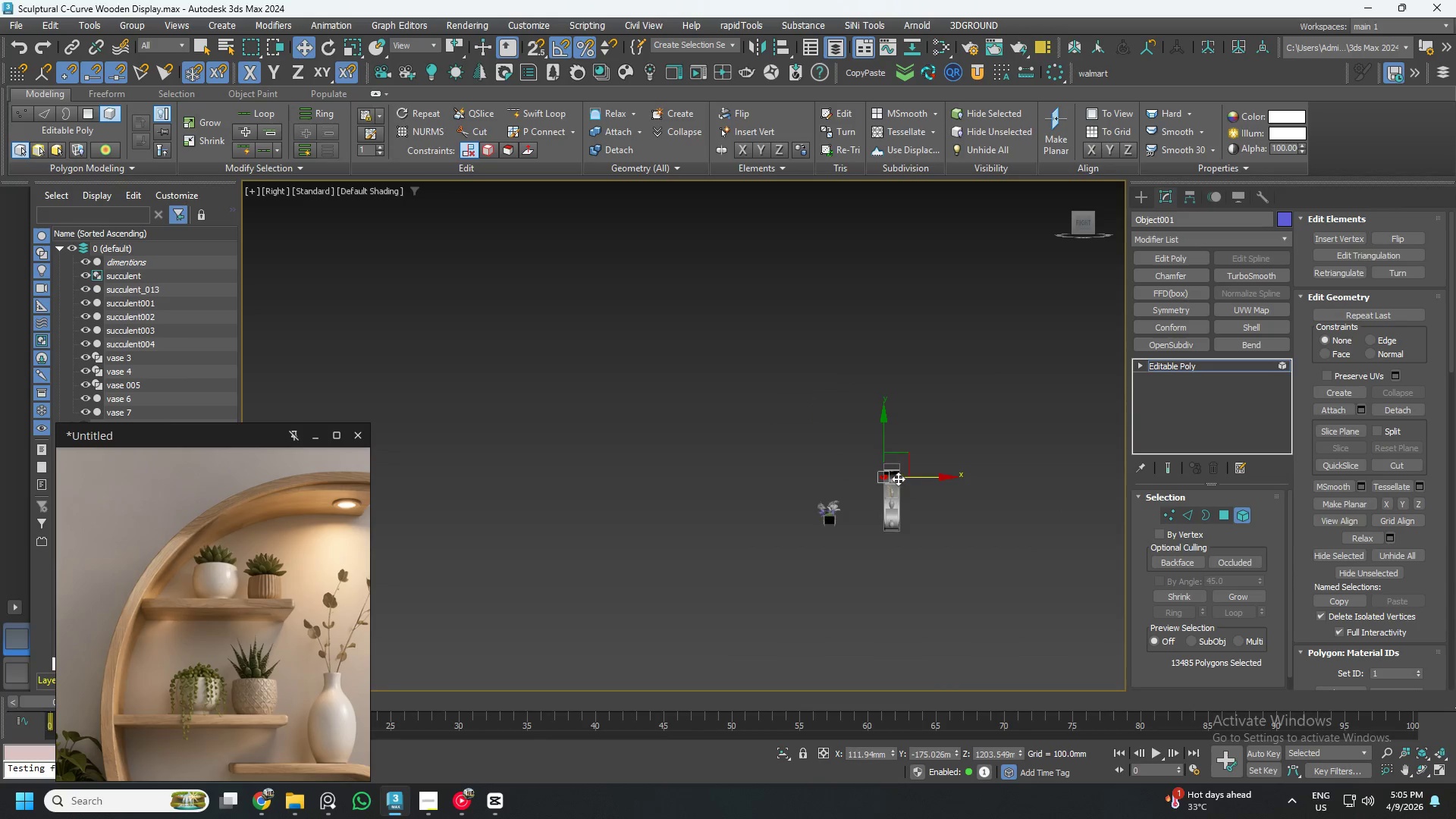 
scroll: coordinate [852, 489], scroll_direction: up, amount: 8.0
 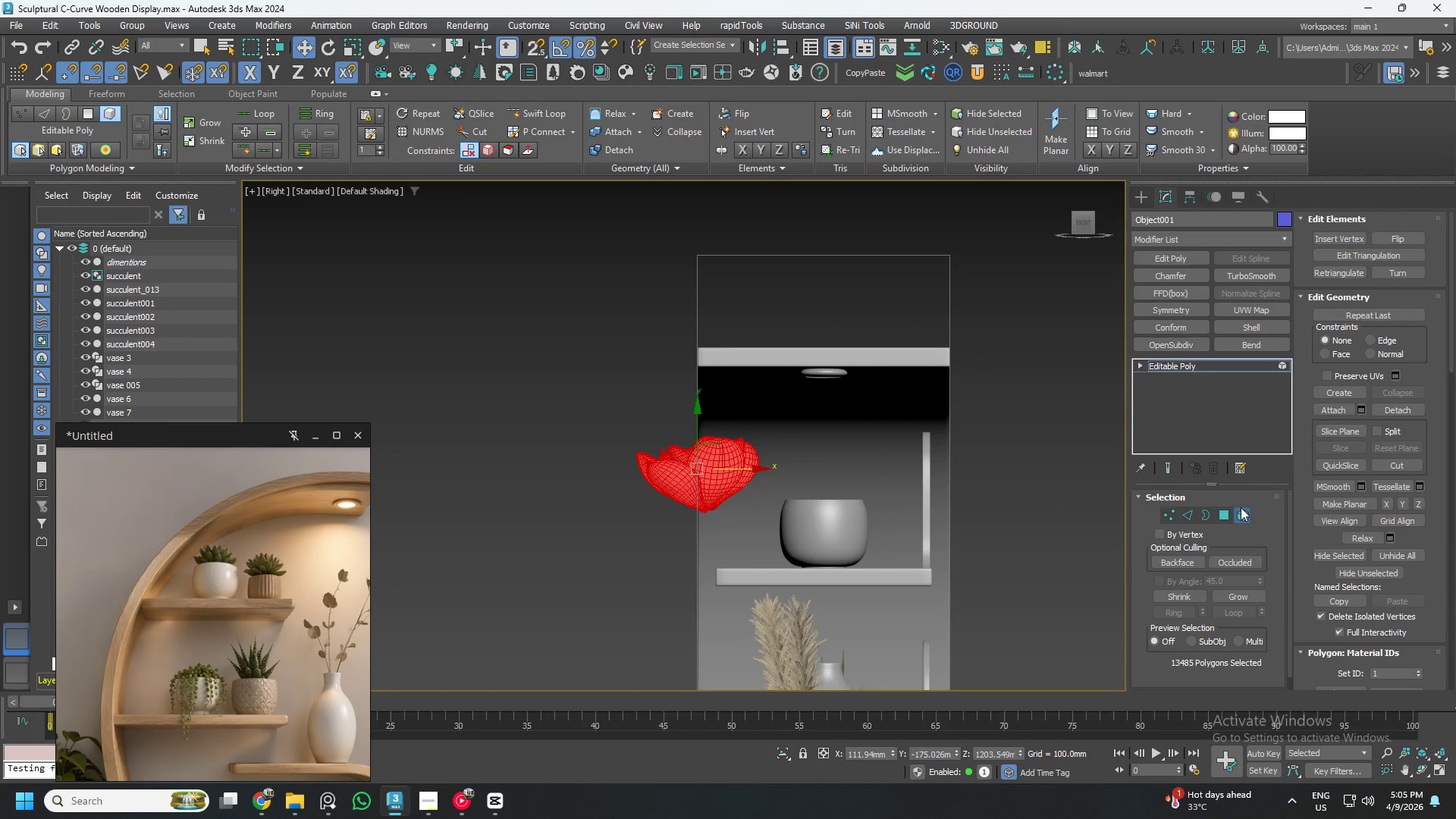 
left_click([1241, 507])
 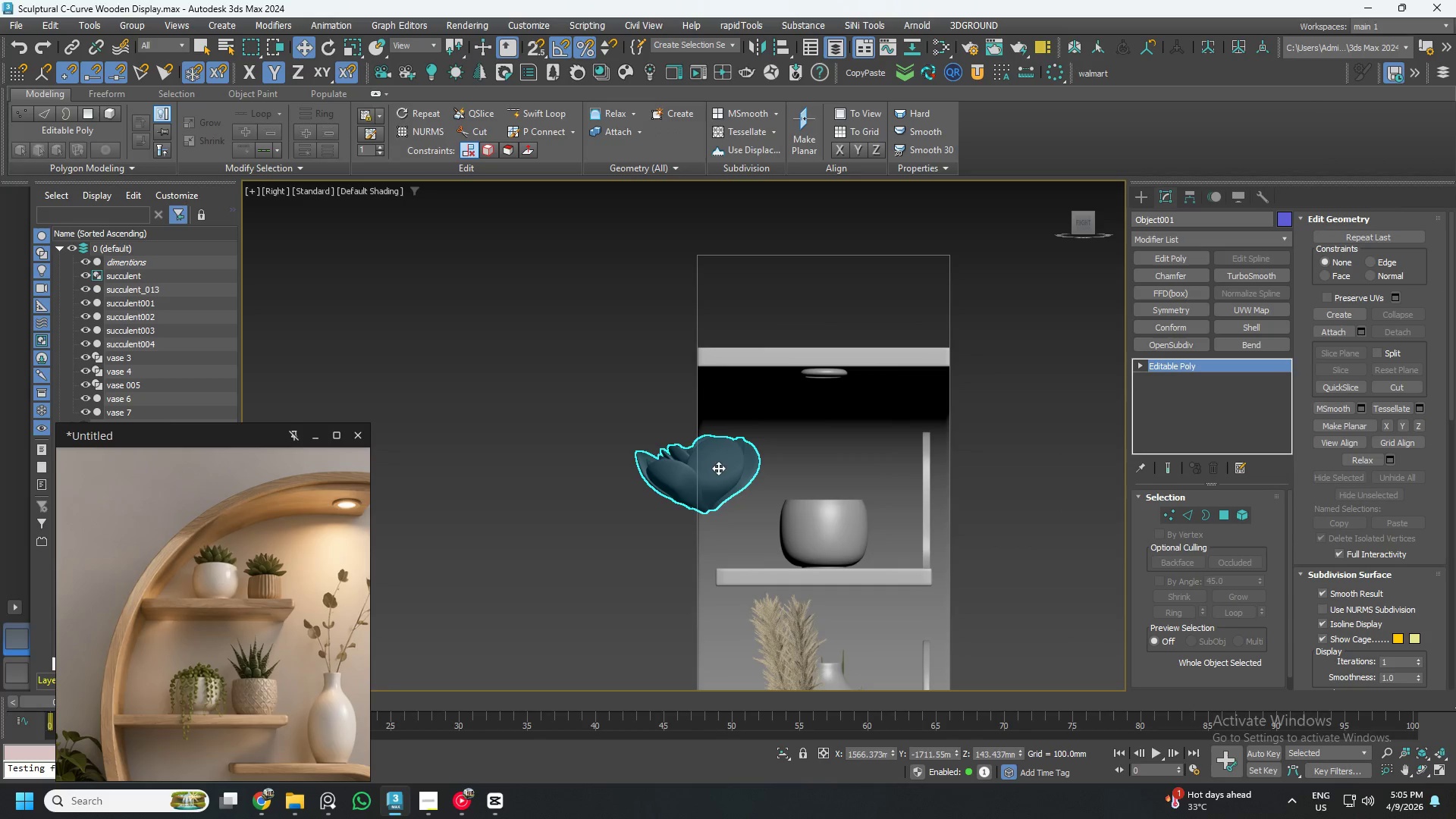 
scroll: coordinate [734, 468], scroll_direction: down, amount: 4.0
 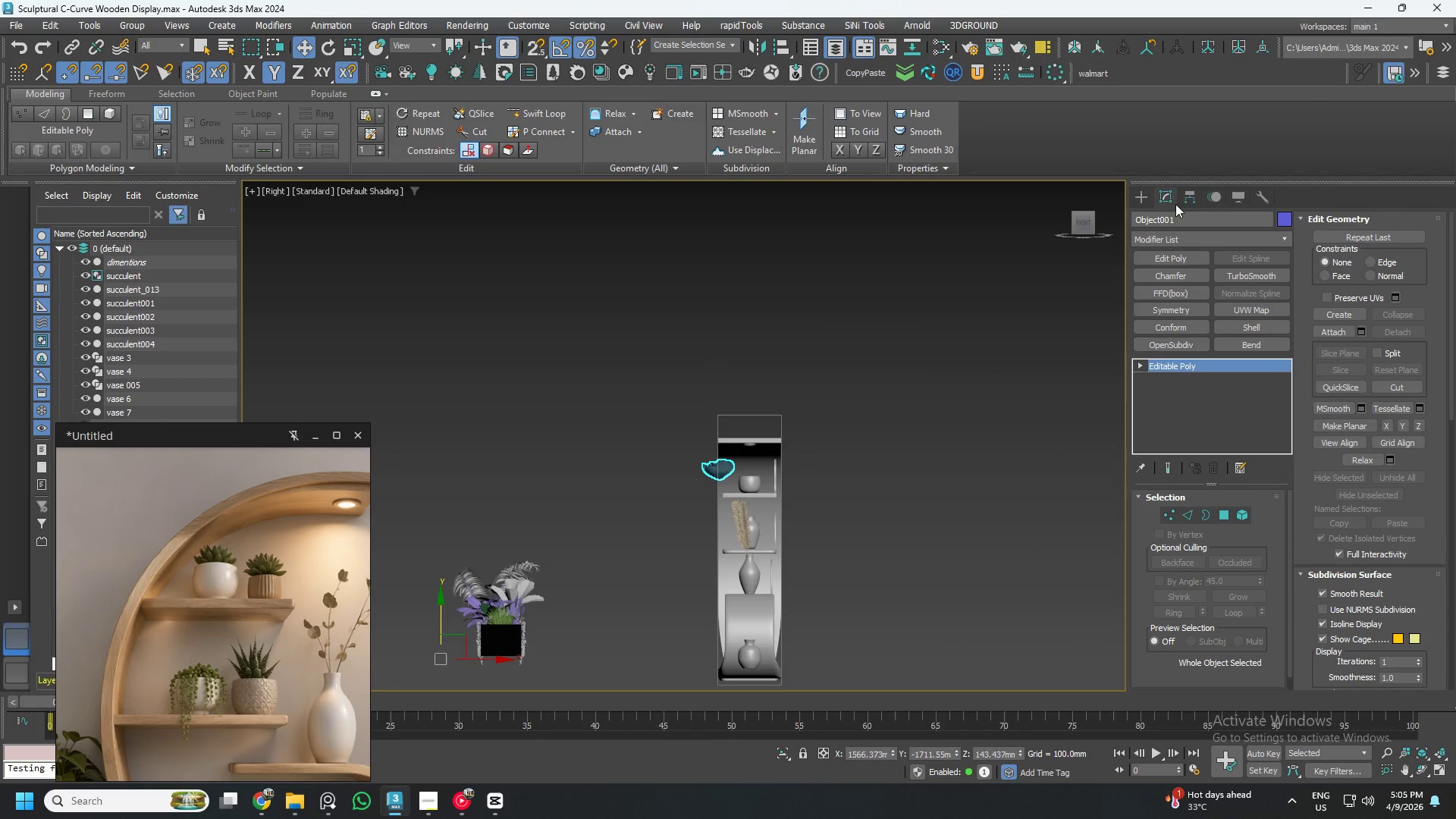 
left_click([1198, 198])
 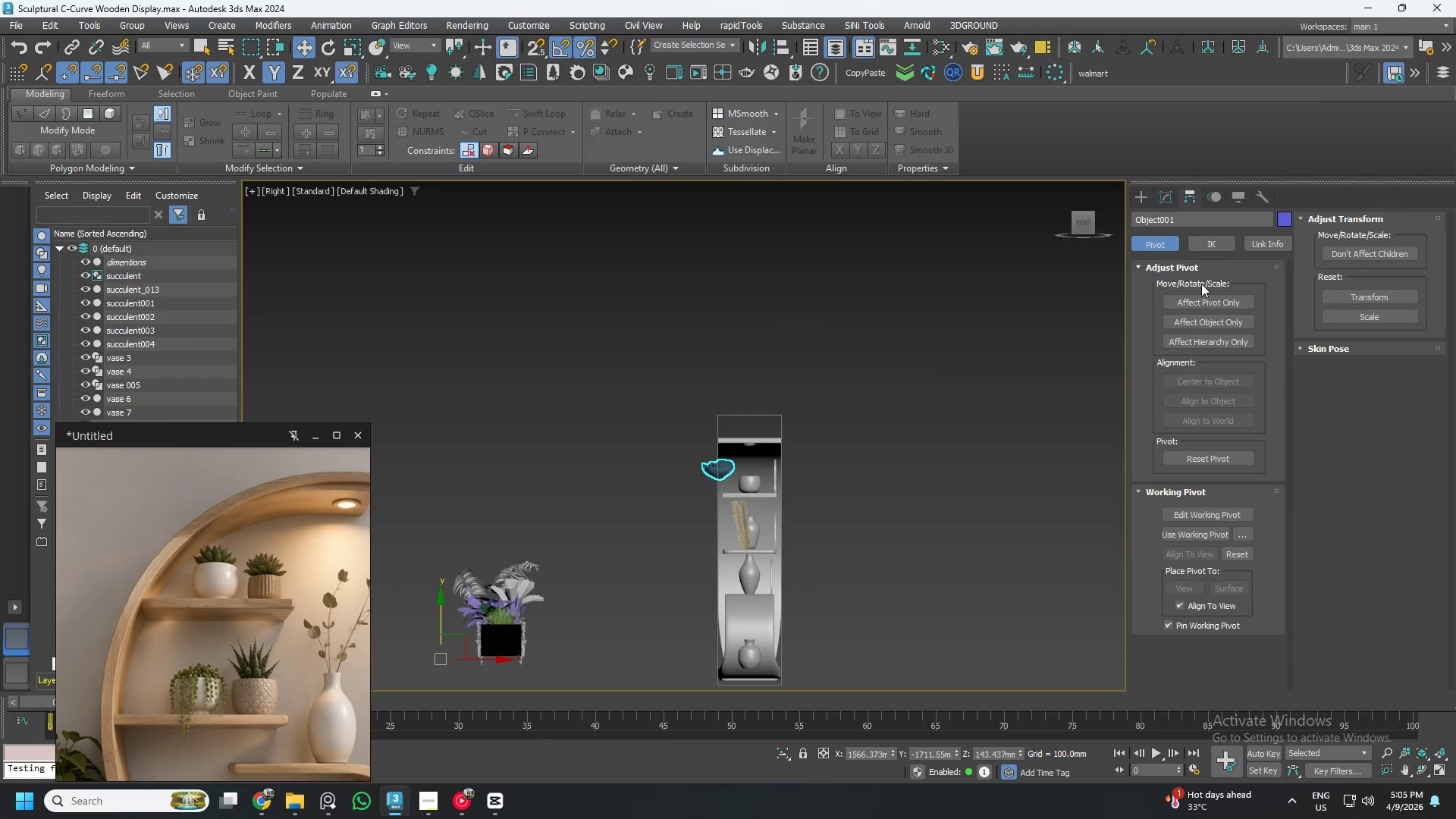 
left_click([1200, 302])
 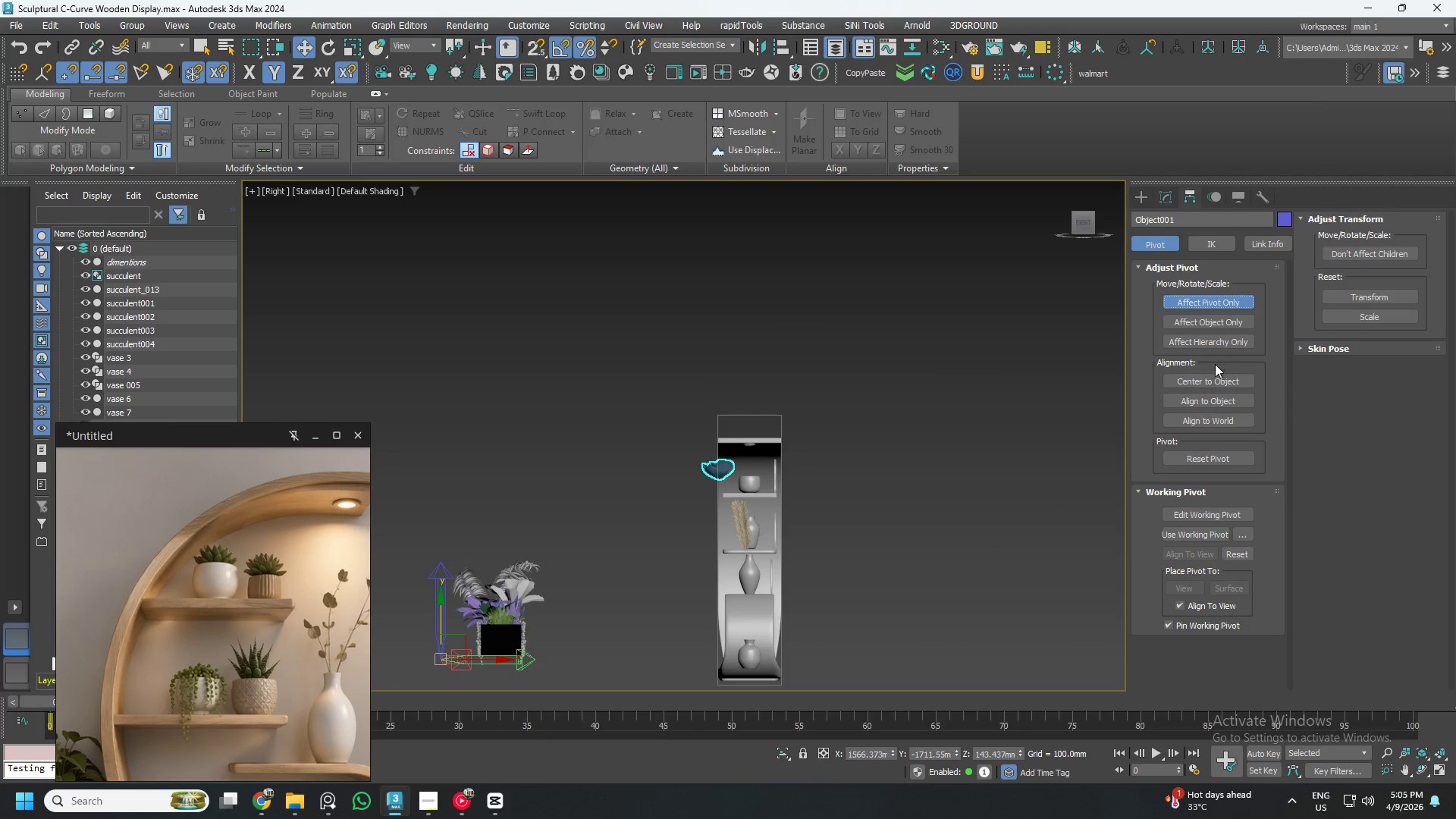 
left_click([1213, 384])
 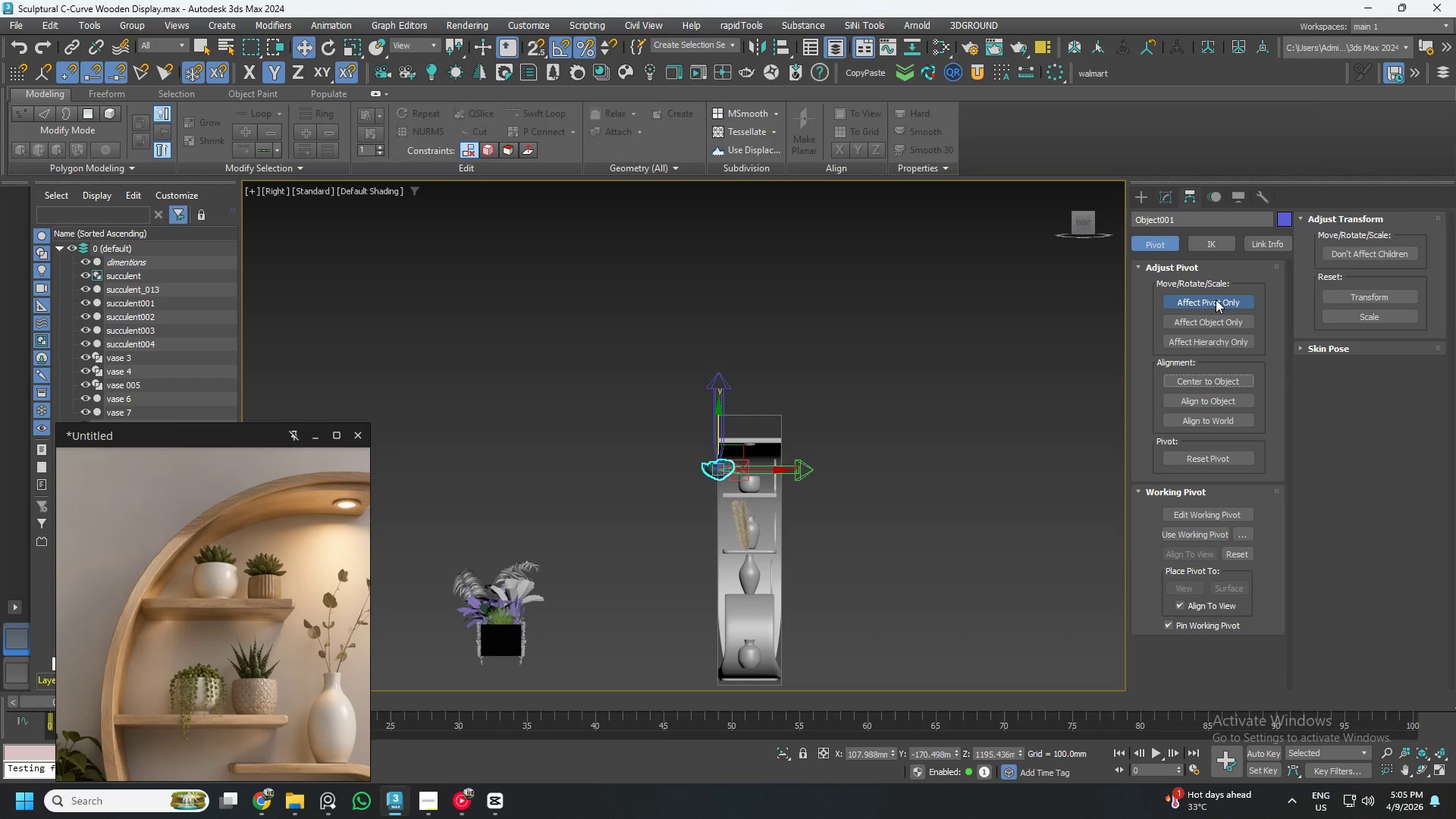 
left_click([1215, 298])
 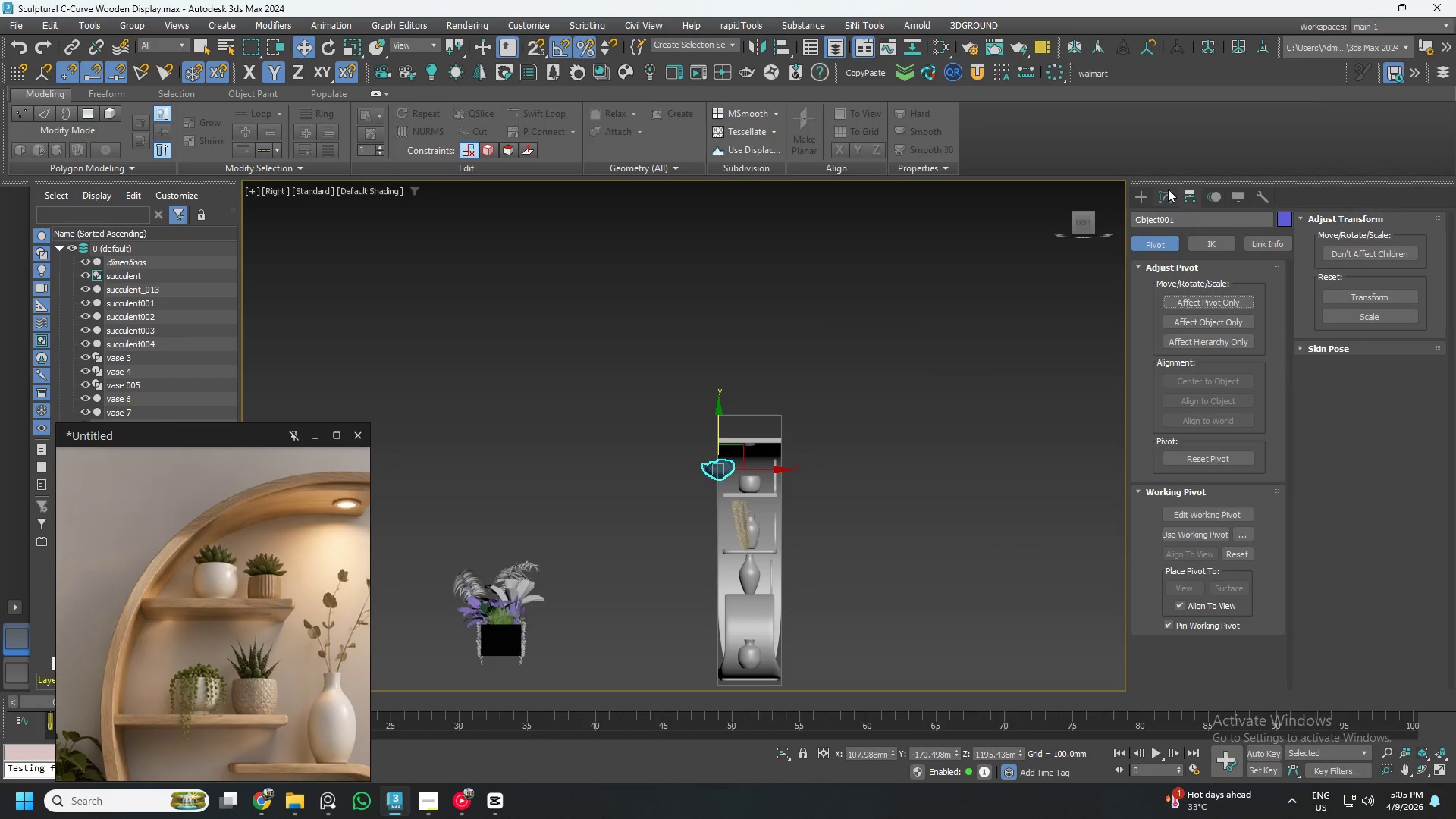 
left_click([1168, 189])
 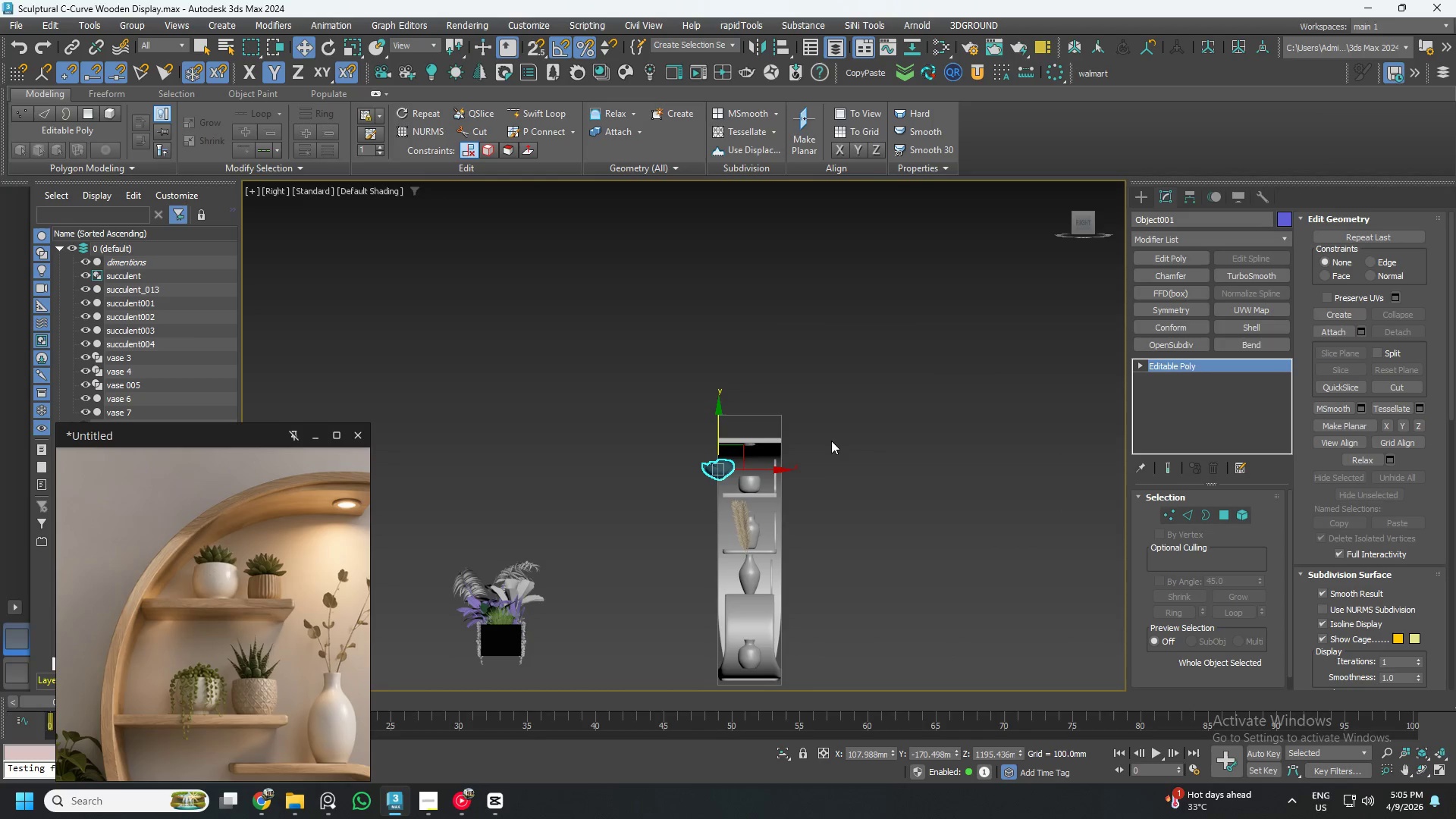 
scroll: coordinate [814, 452], scroll_direction: up, amount: 3.0
 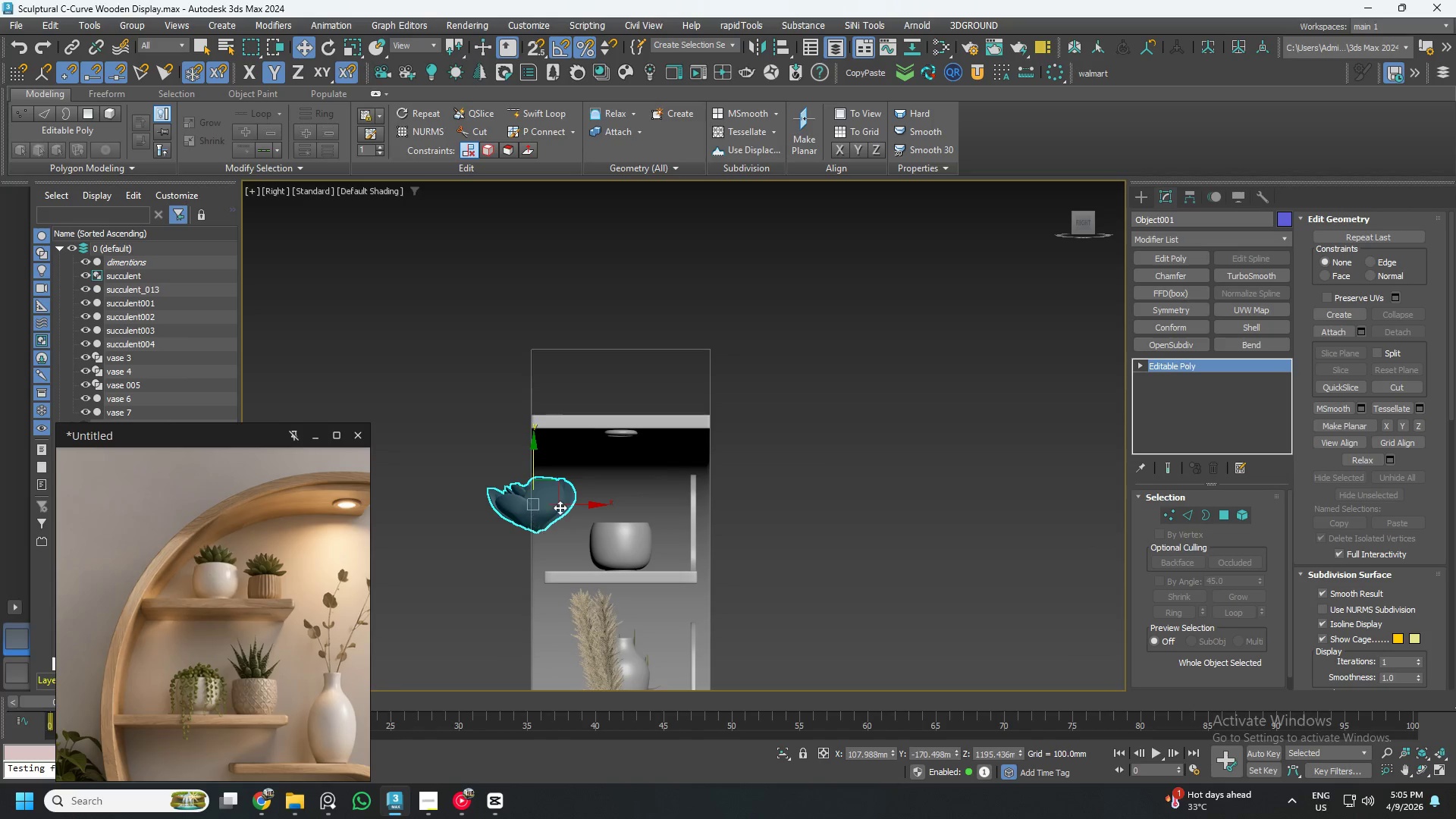 
left_click_drag(start_coordinate=[563, 503], to_coordinate=[648, 520])
 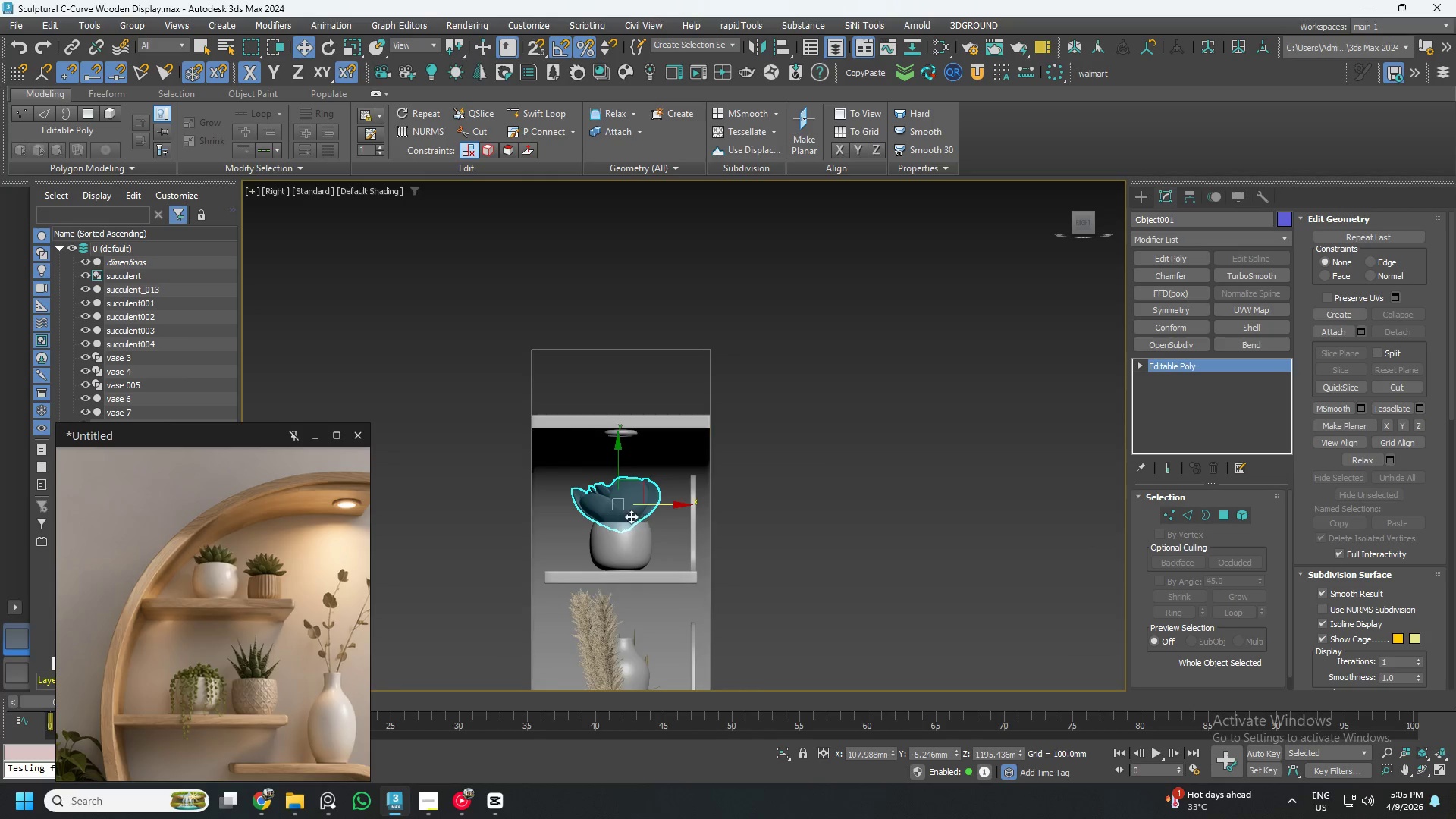 
scroll: coordinate [618, 510], scroll_direction: up, amount: 4.0
 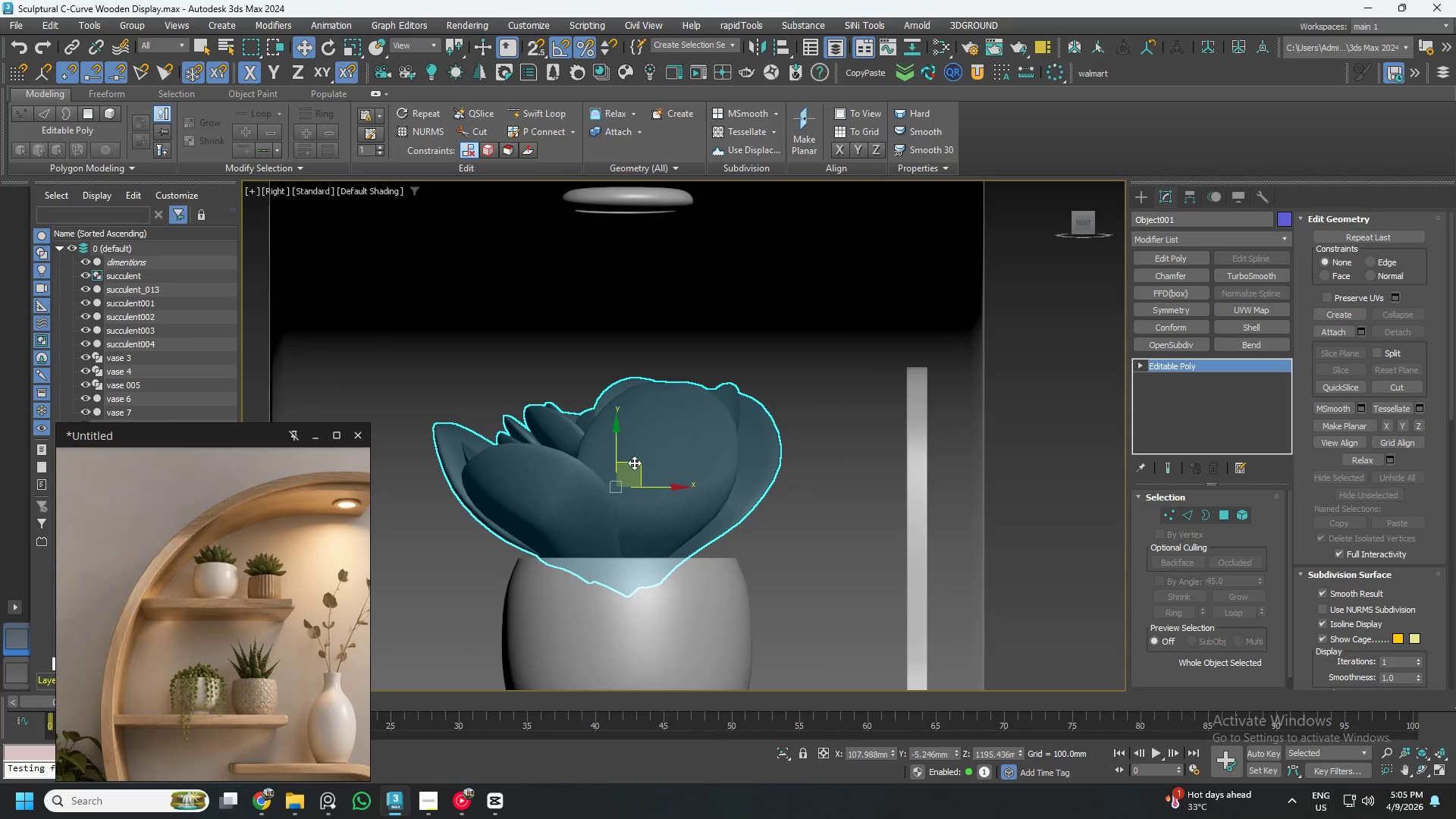 
left_click_drag(start_coordinate=[634, 463], to_coordinate=[651, 479])
 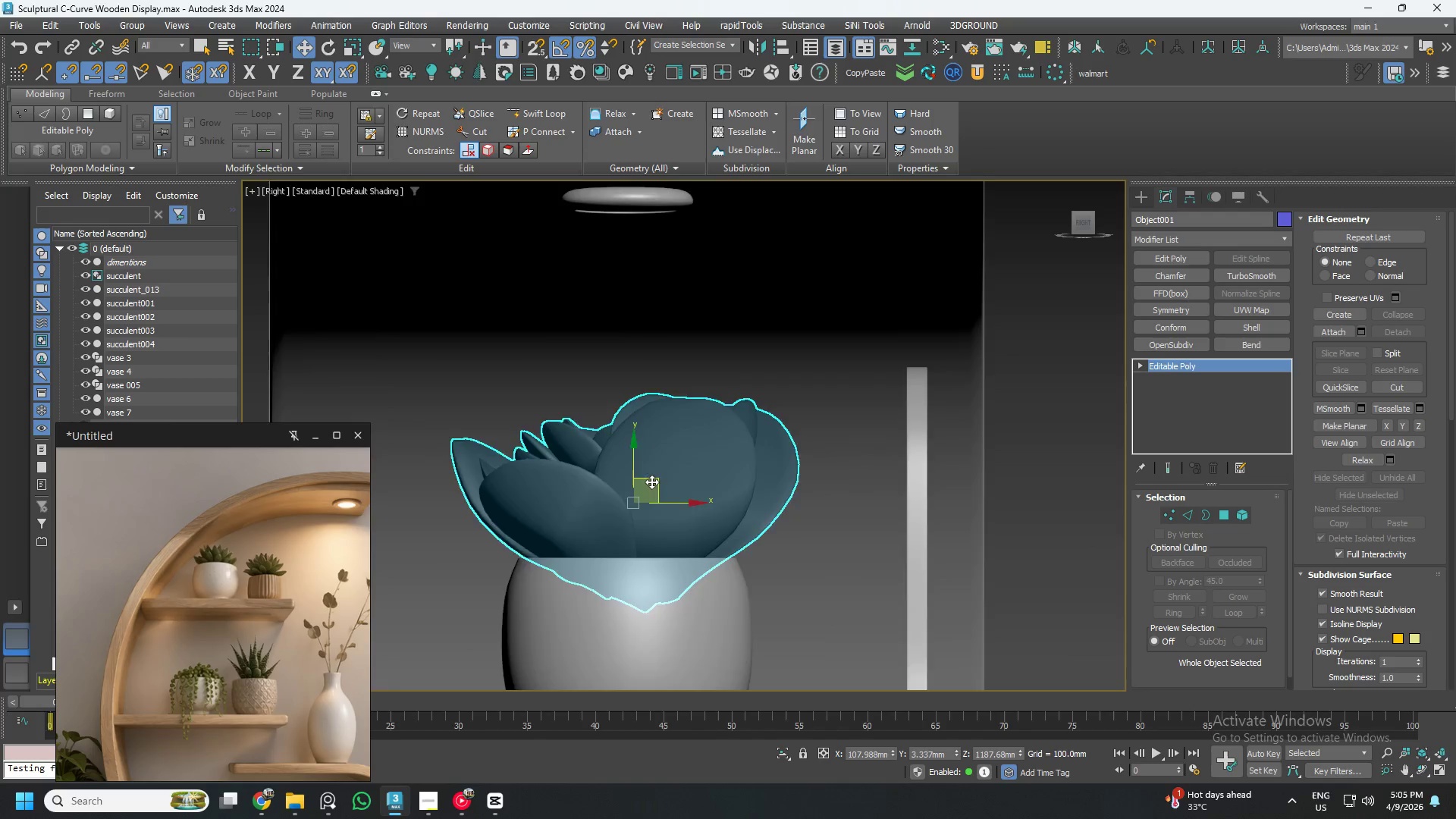 
hold_key(key=AltLeft, duration=1.44)
 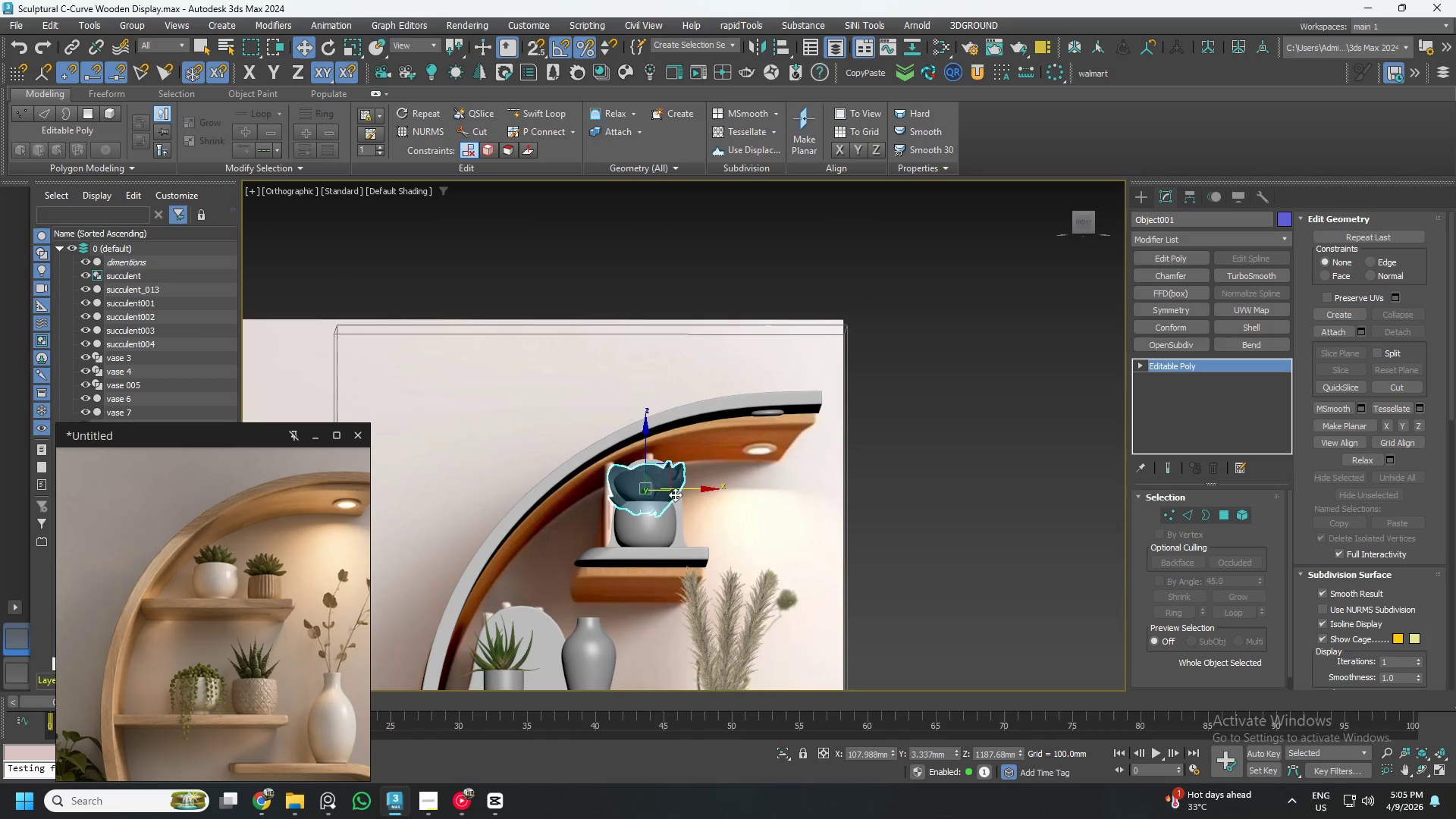 
scroll: coordinate [648, 485], scroll_direction: down, amount: 4.0
 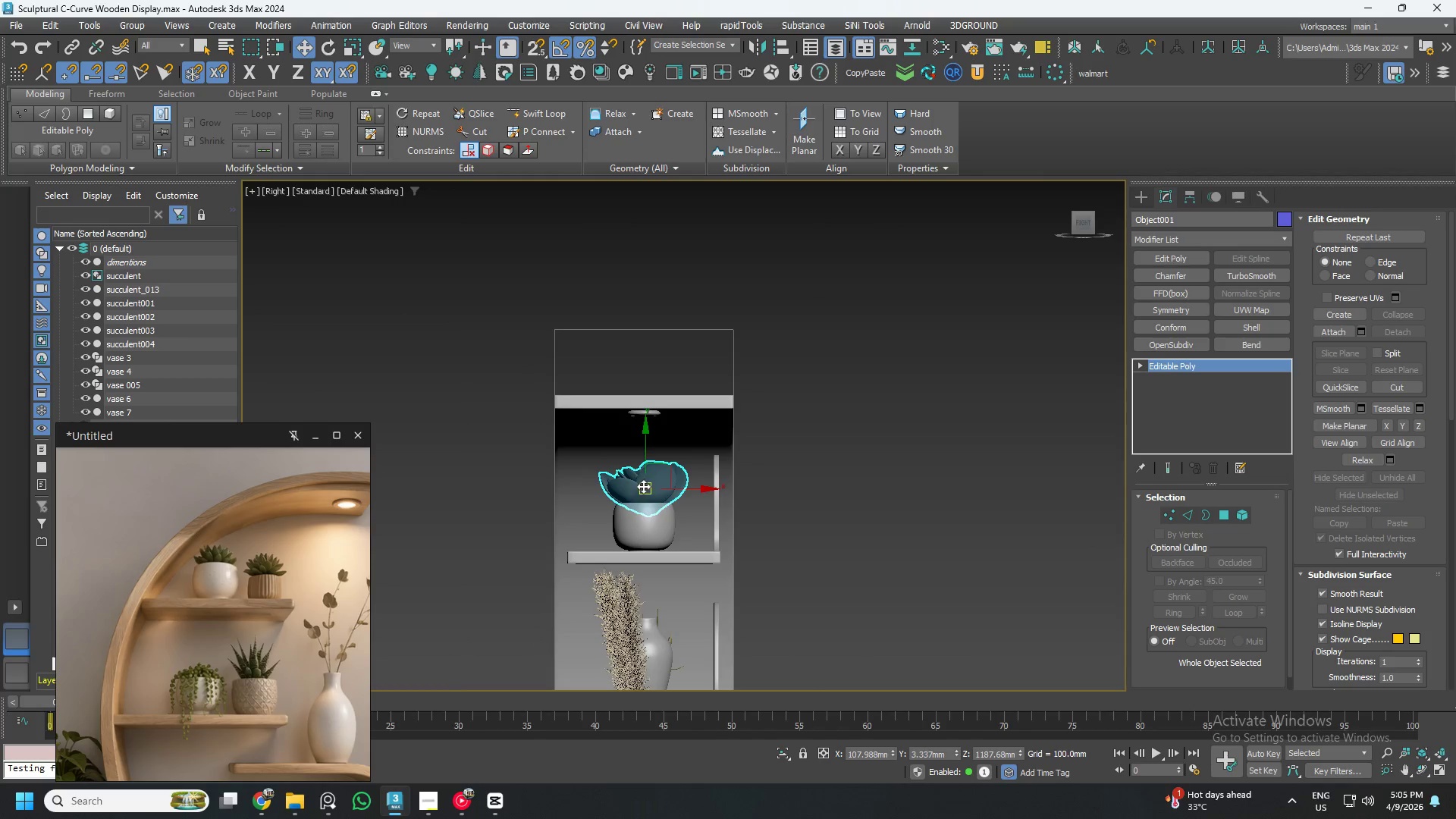 
hold_key(key=AltLeft, duration=0.89)
 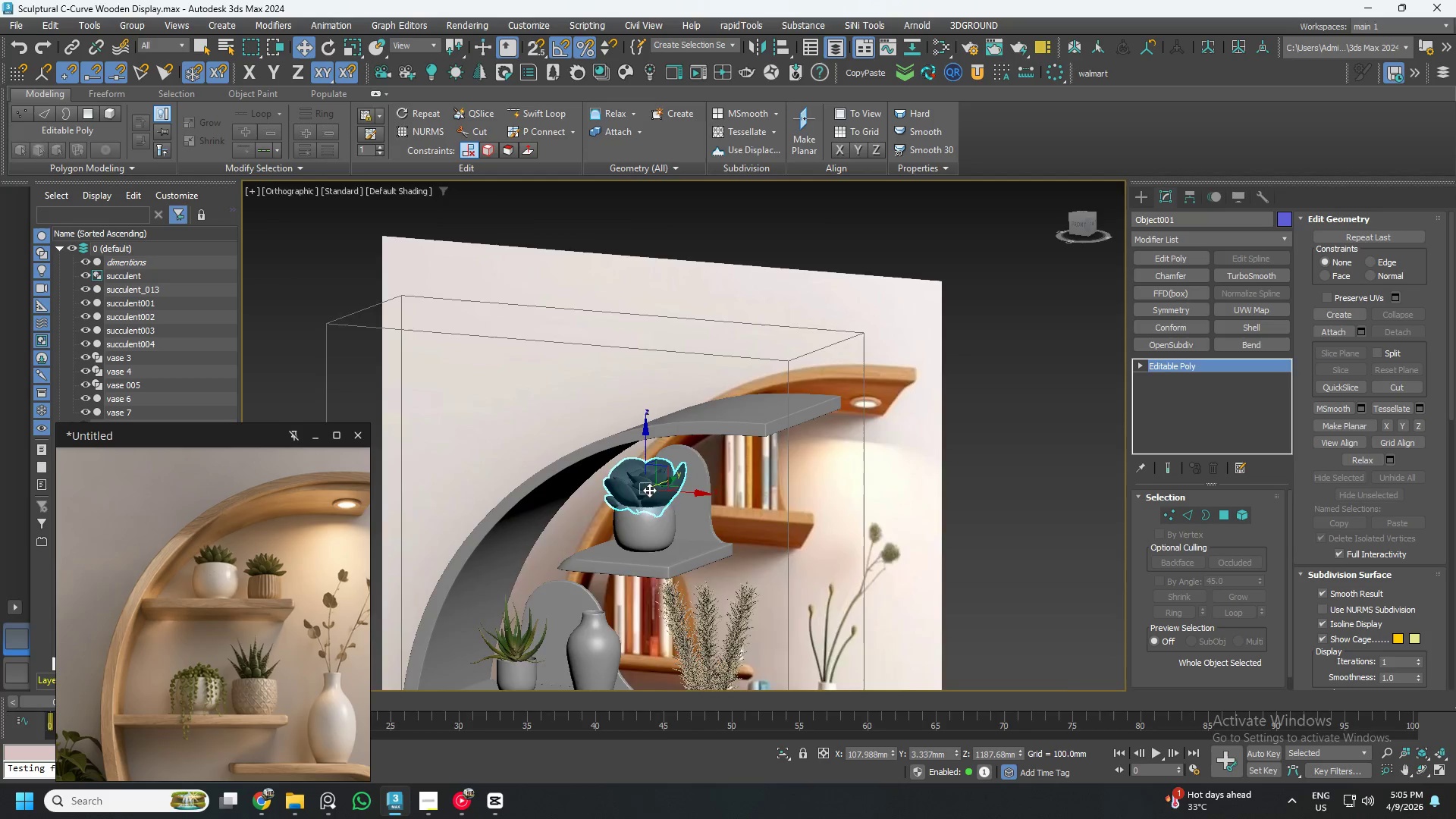 
scroll: coordinate [649, 490], scroll_direction: up, amount: 4.0
 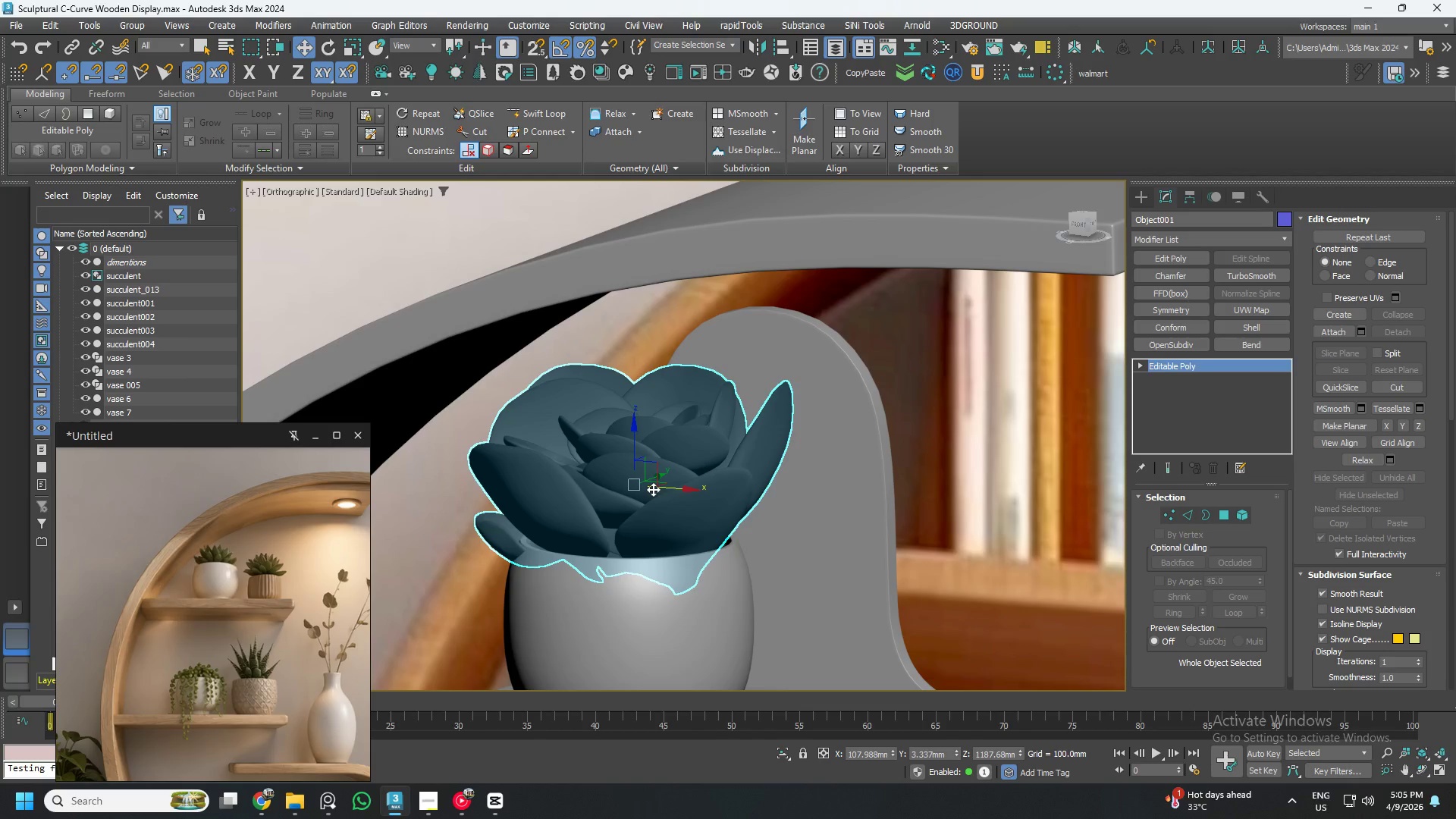 
hold_key(key=AltLeft, duration=0.75)
 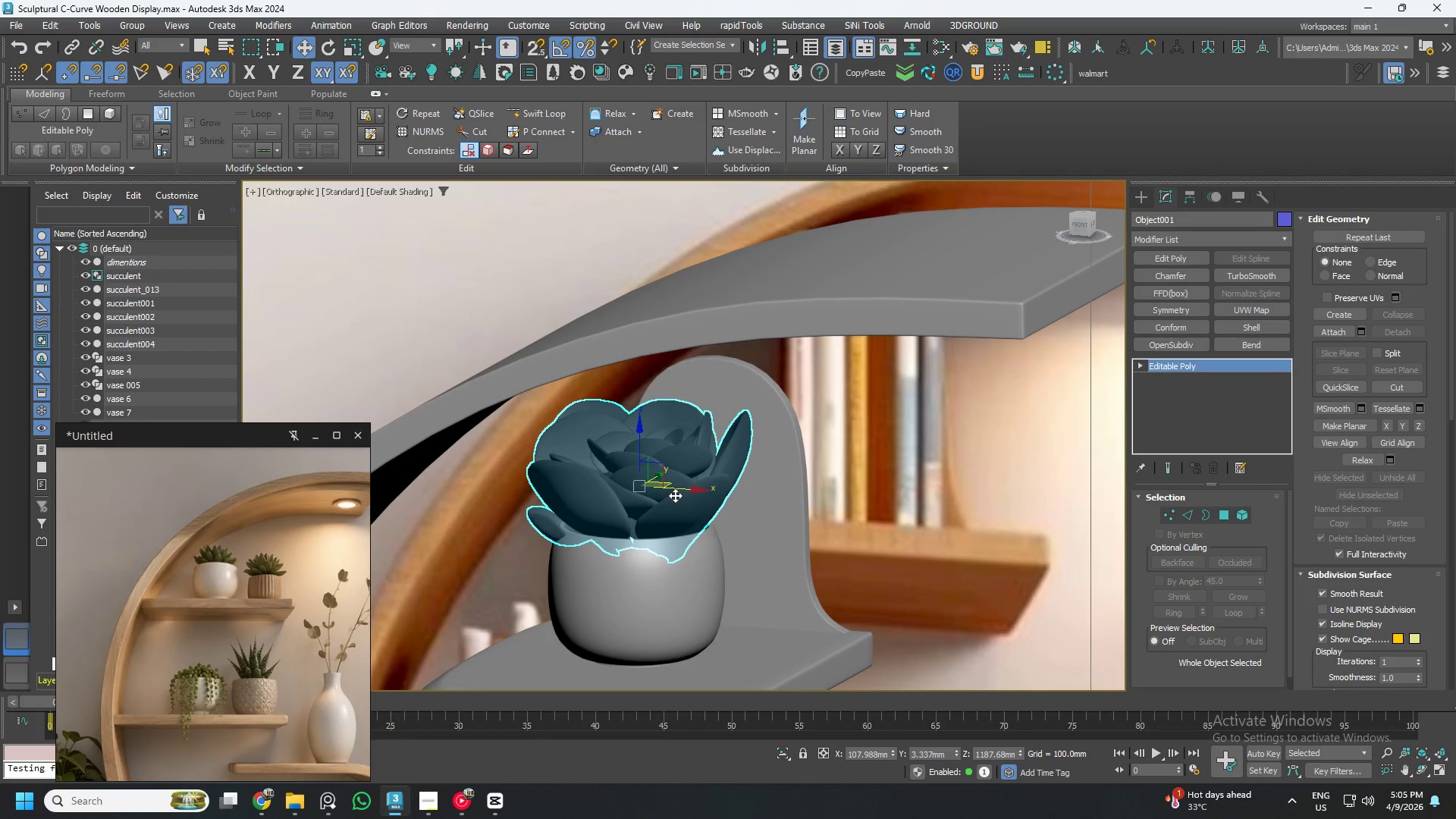 
scroll: coordinate [653, 488], scroll_direction: down, amount: 1.0
 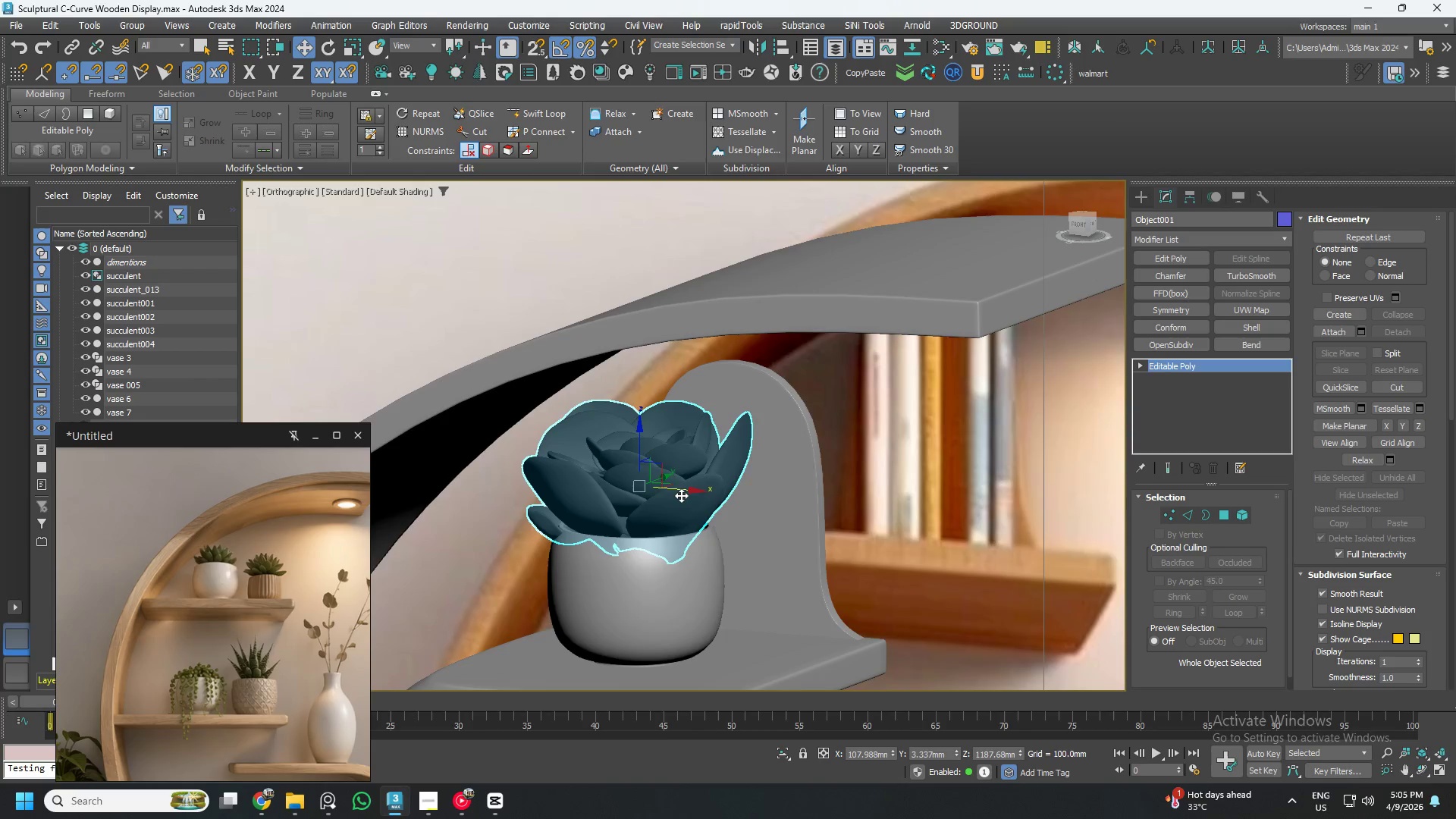 
hold_key(key=AltLeft, duration=1.28)
 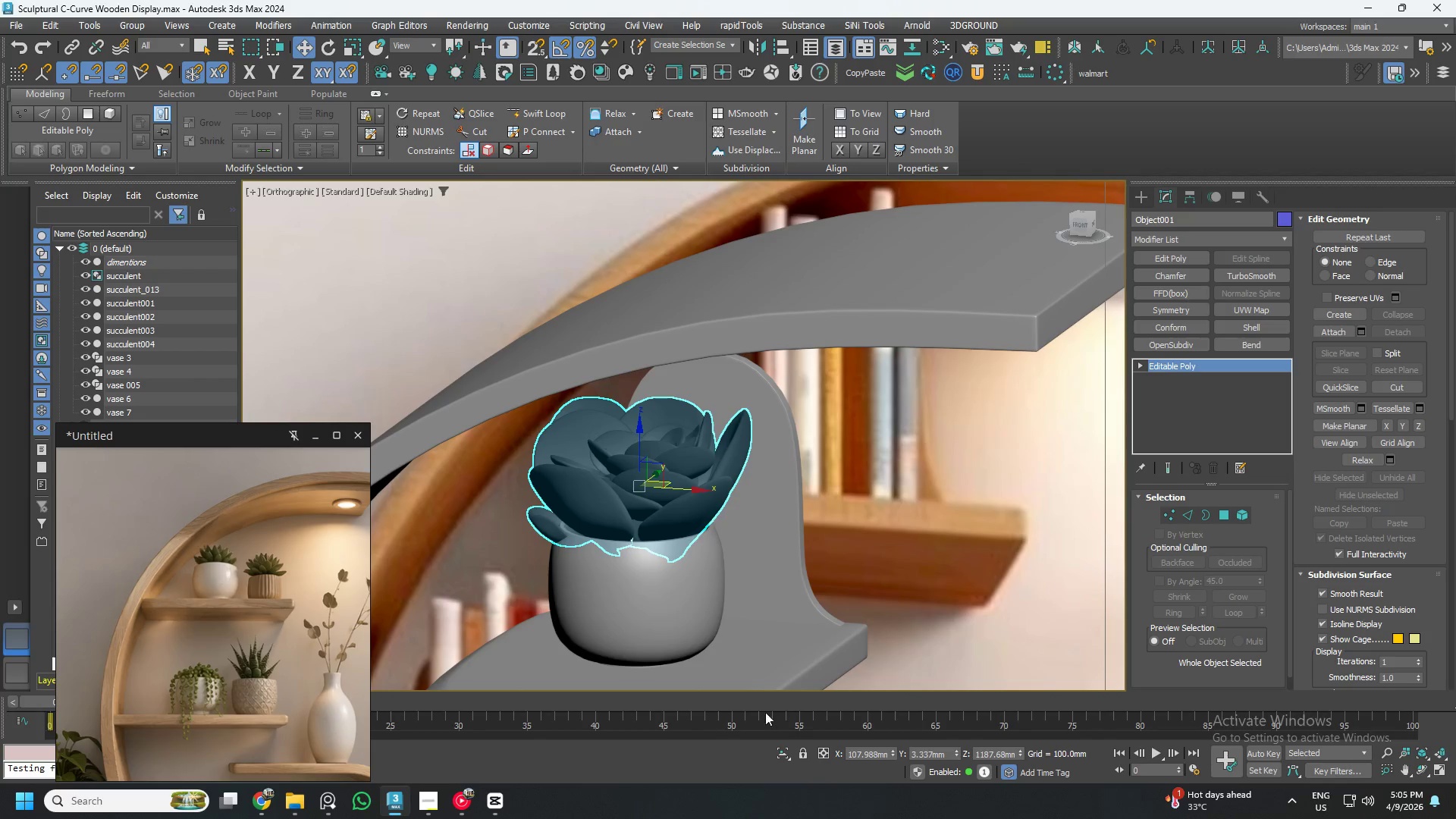 
key(5)
 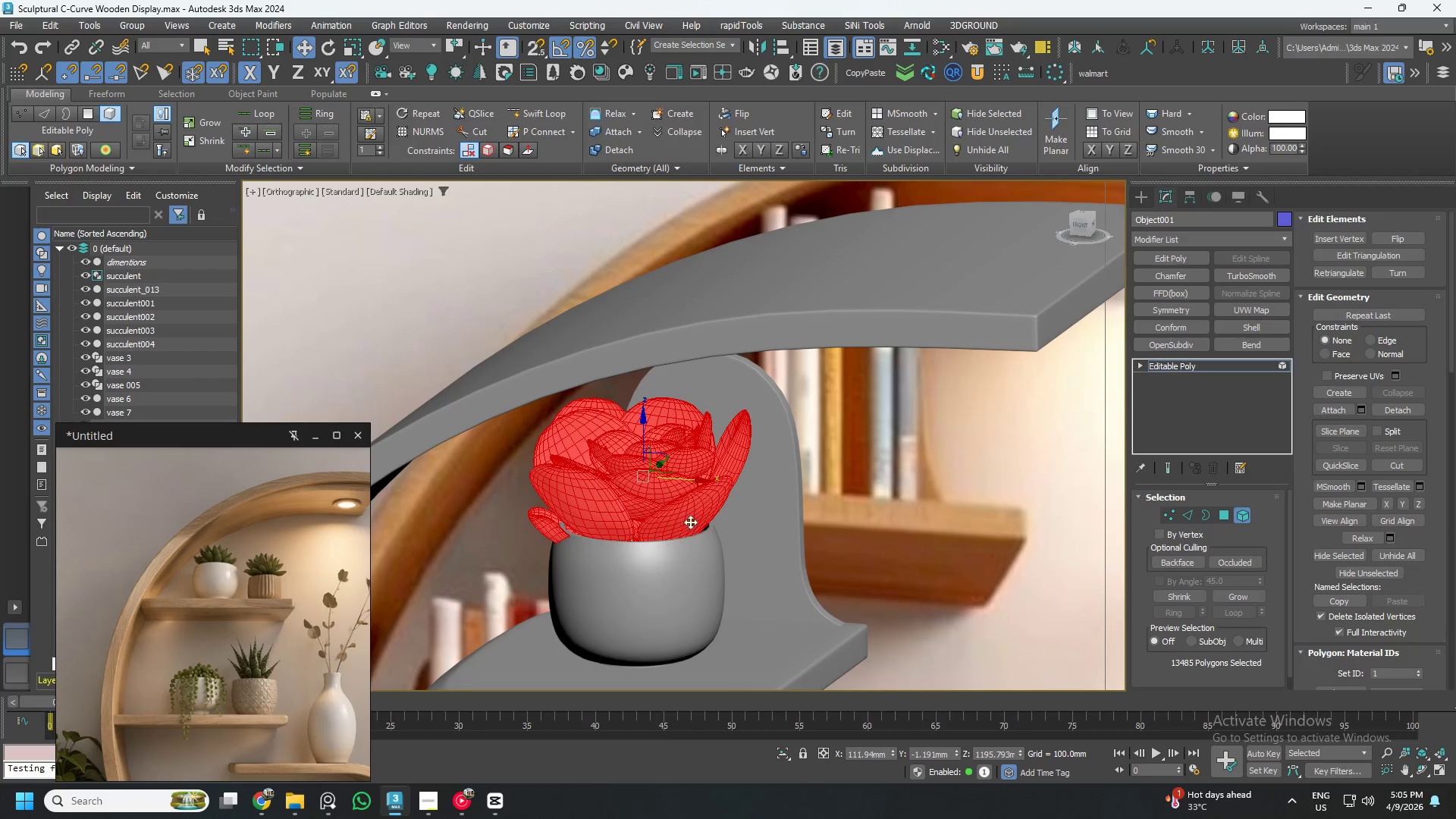 
left_click([691, 518])
 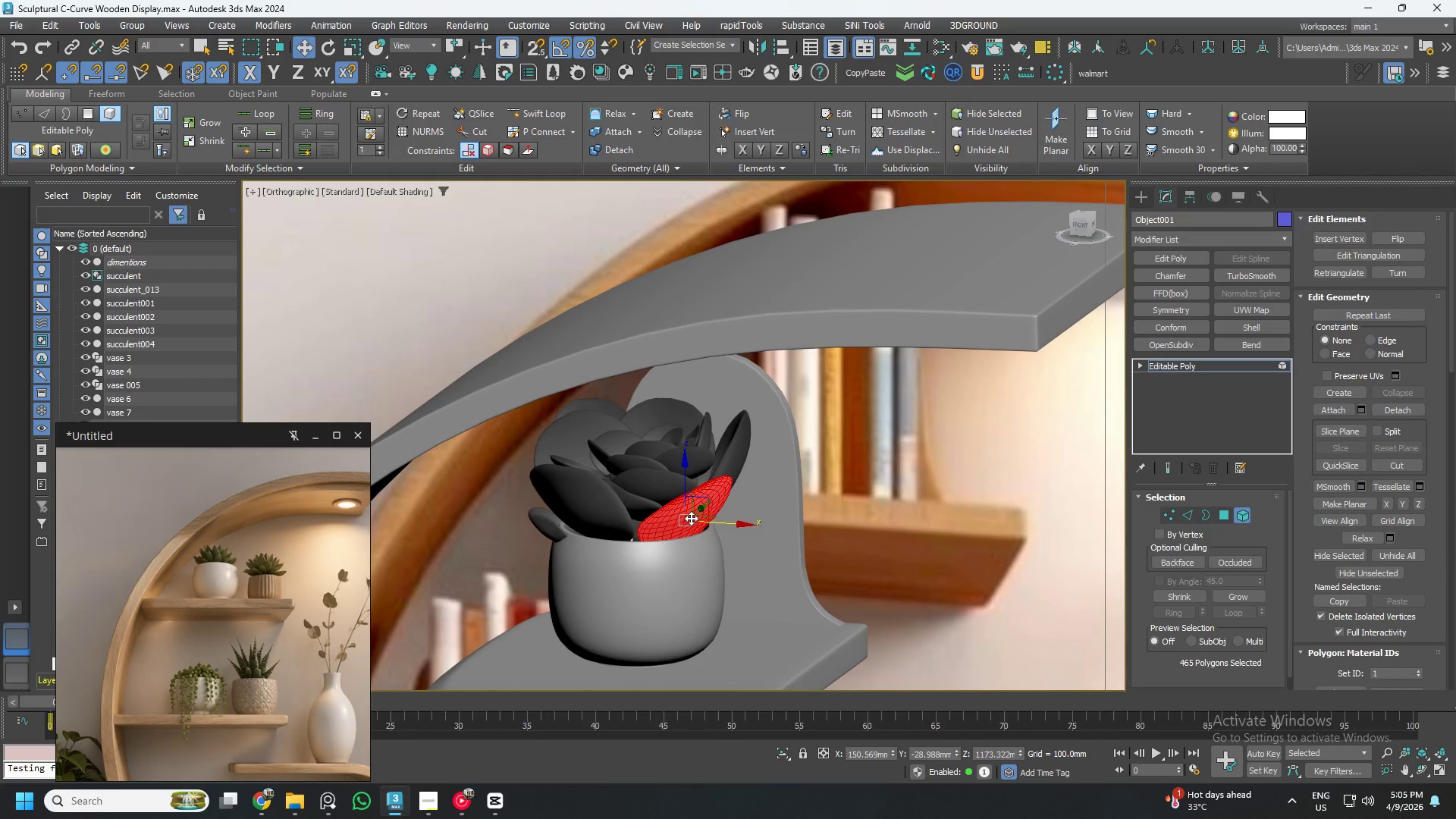 
key(R)
 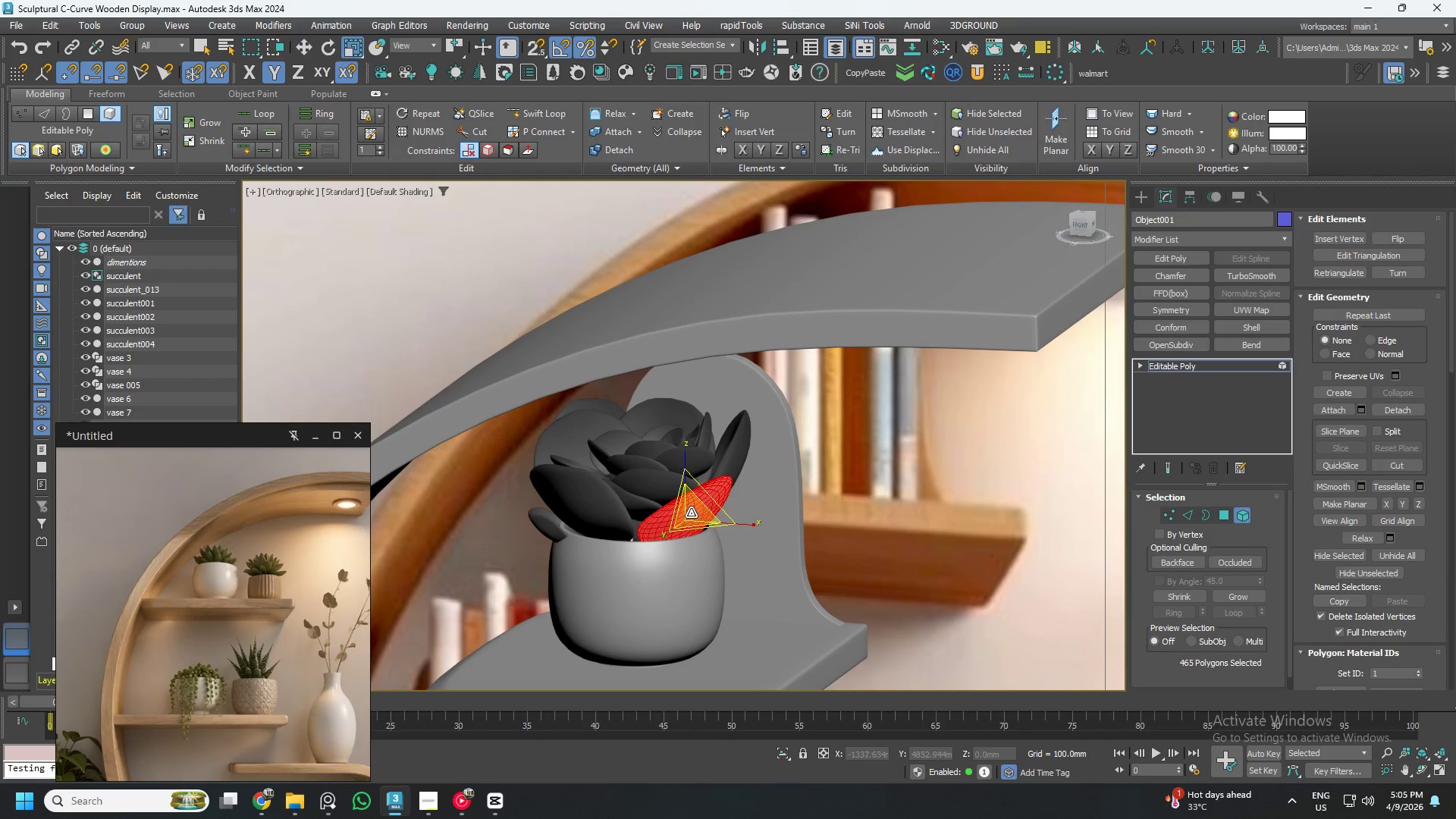 
left_click_drag(start_coordinate=[691, 513], to_coordinate=[698, 544])
 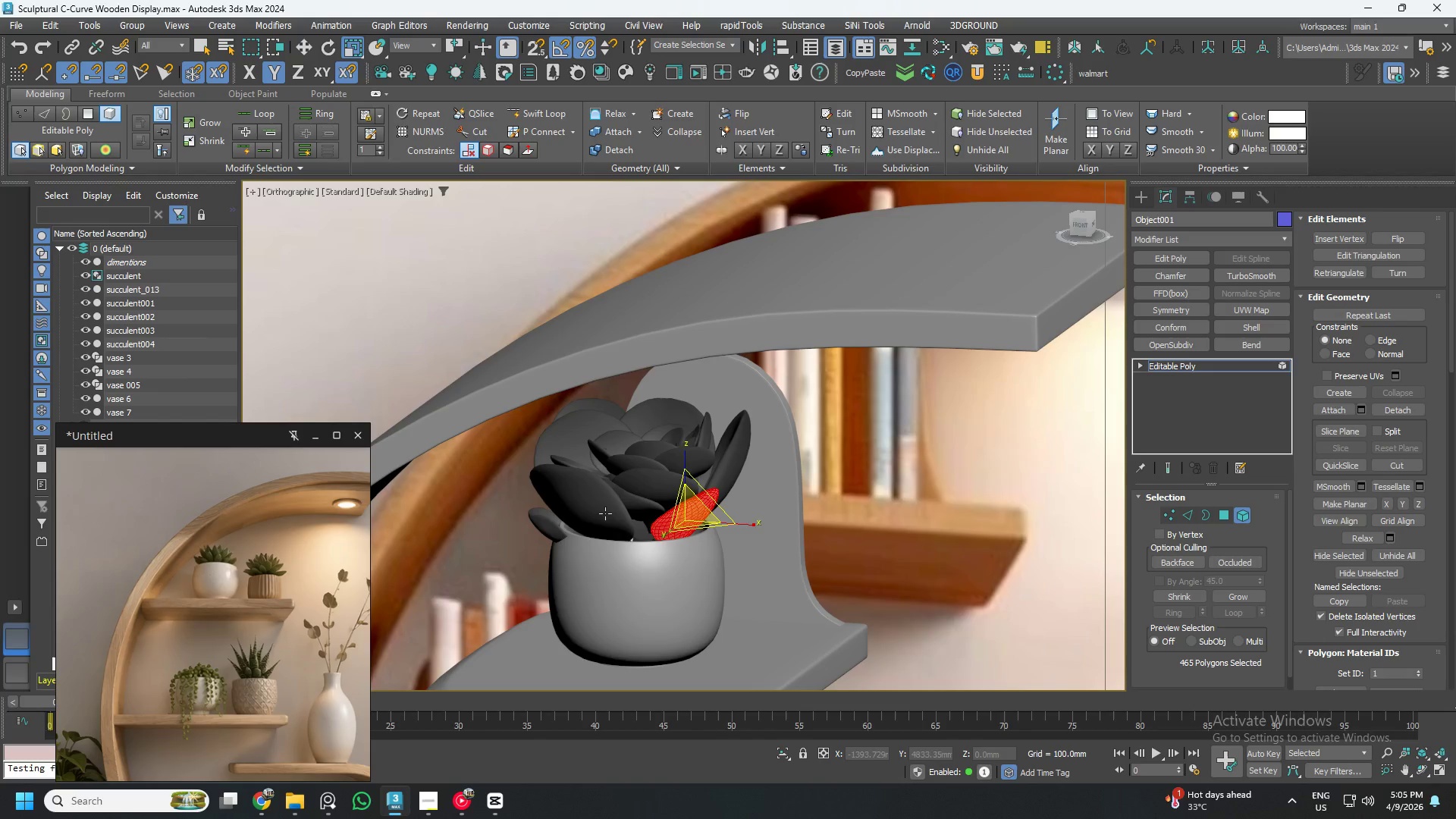 
left_click([605, 513])
 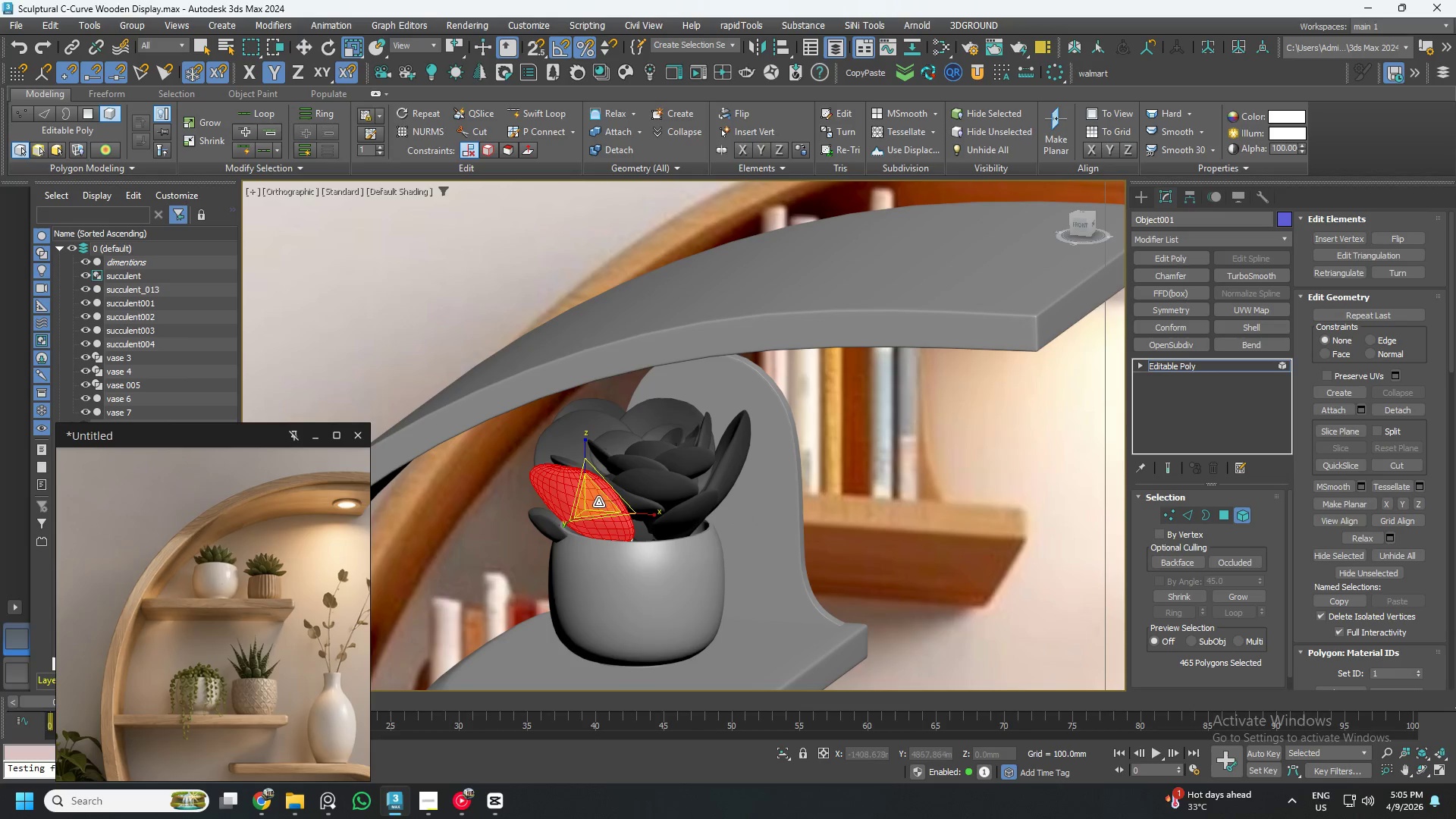 
left_click_drag(start_coordinate=[598, 502], to_coordinate=[623, 542])
 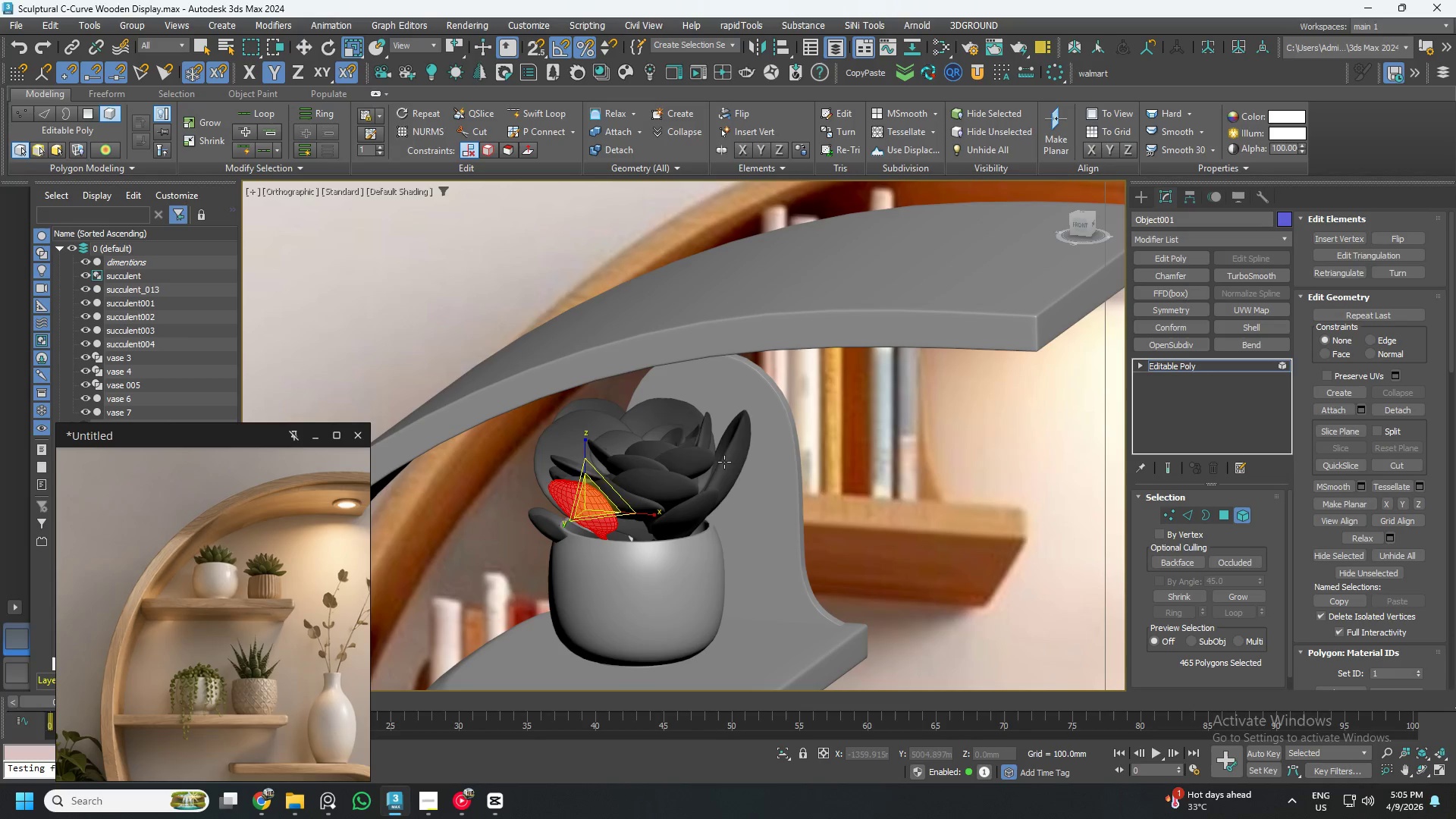 
left_click([730, 457])
 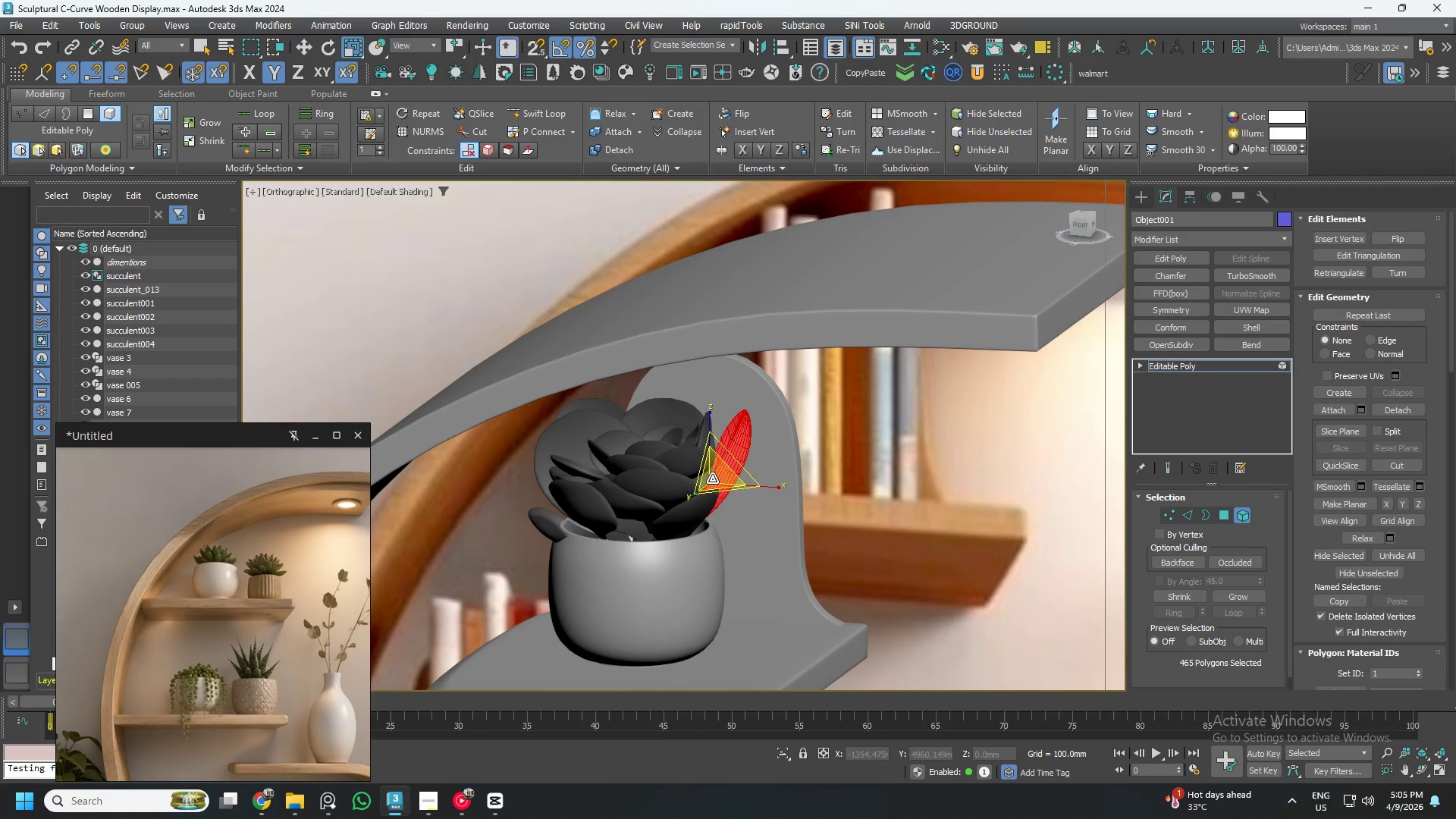 
left_click_drag(start_coordinate=[712, 472], to_coordinate=[714, 520])
 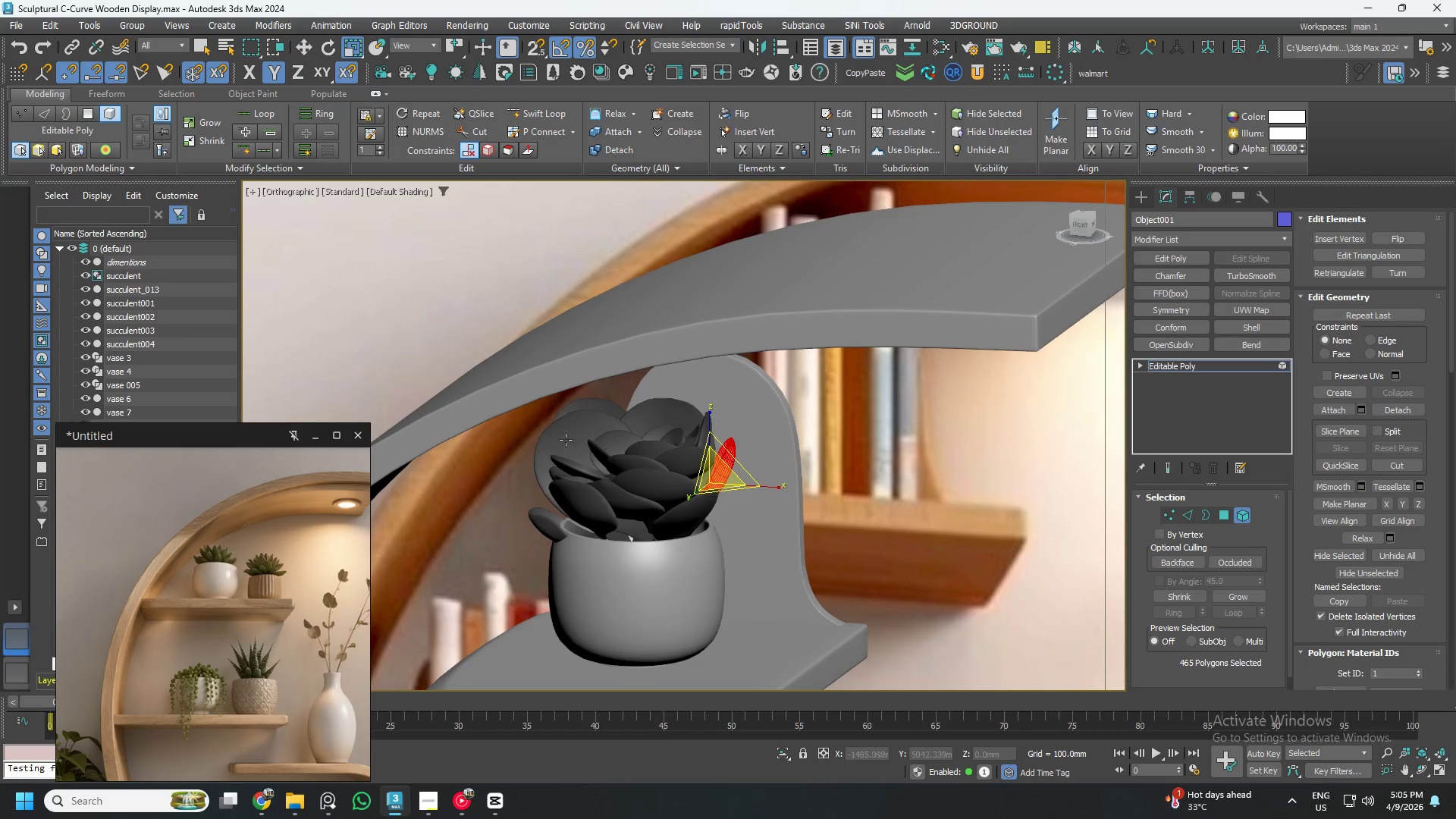 
left_click([564, 438])
 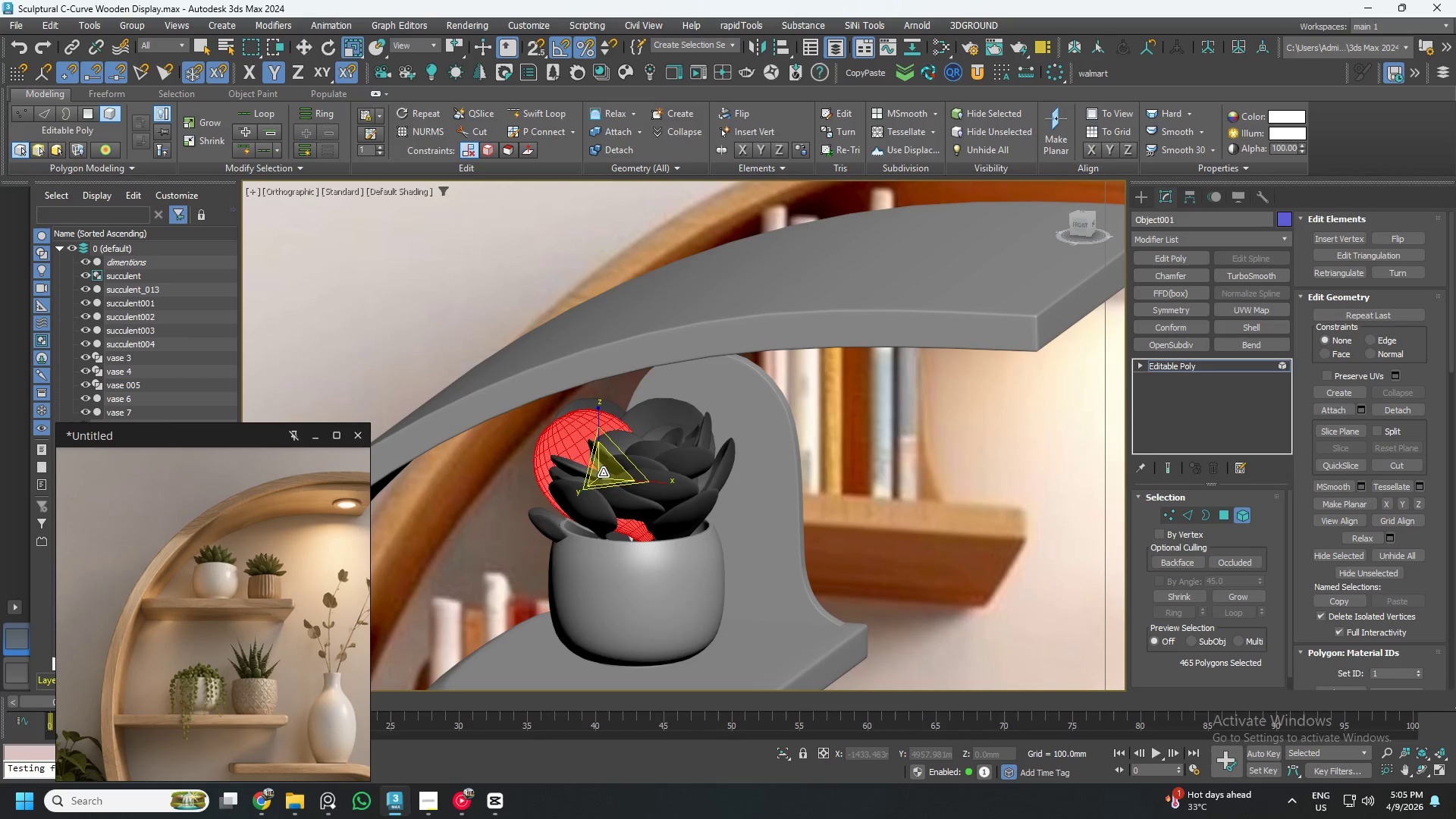 
left_click_drag(start_coordinate=[607, 473], to_coordinate=[634, 527])
 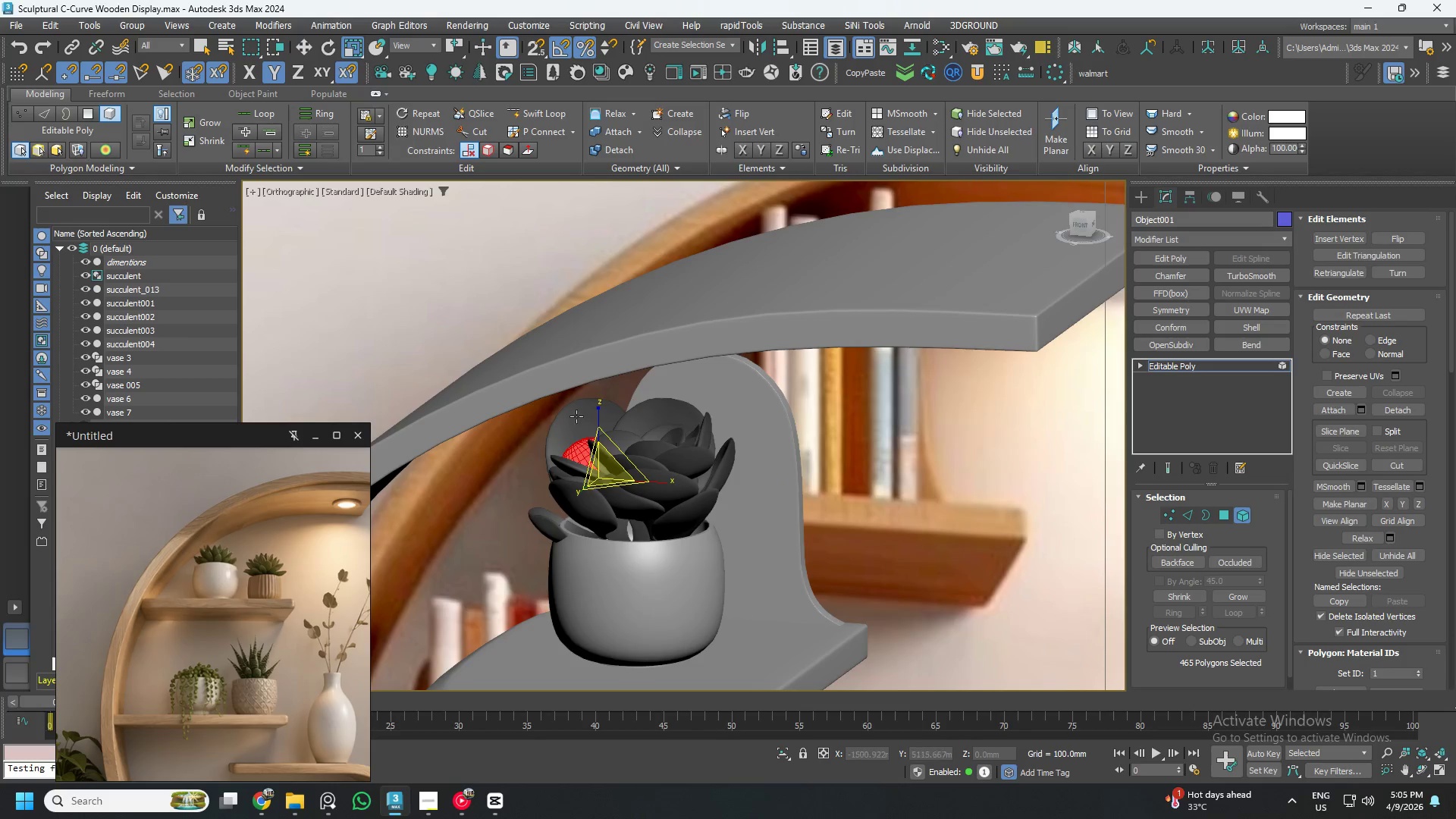 
left_click([576, 416])
 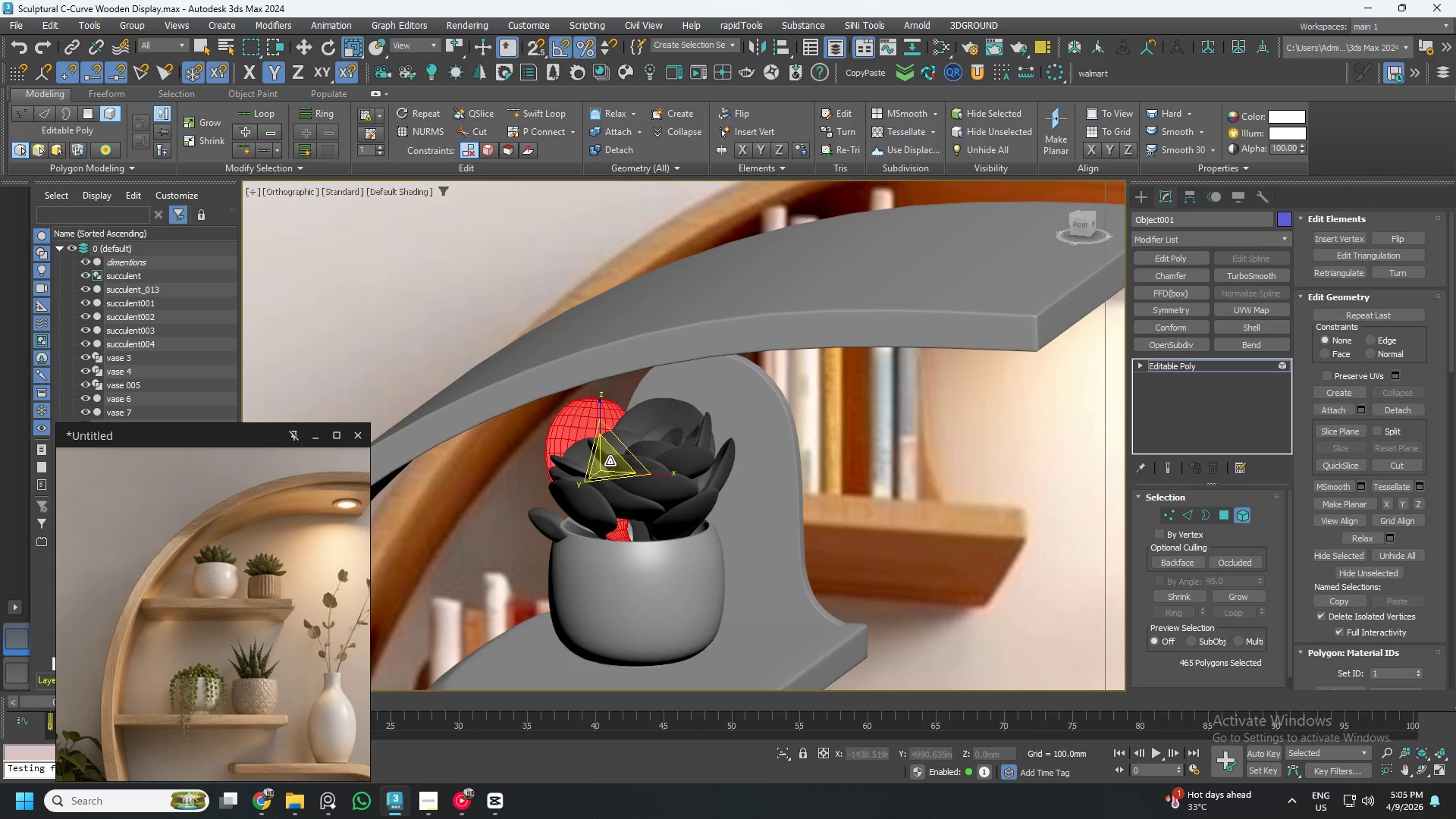 
left_click_drag(start_coordinate=[610, 463], to_coordinate=[638, 525])
 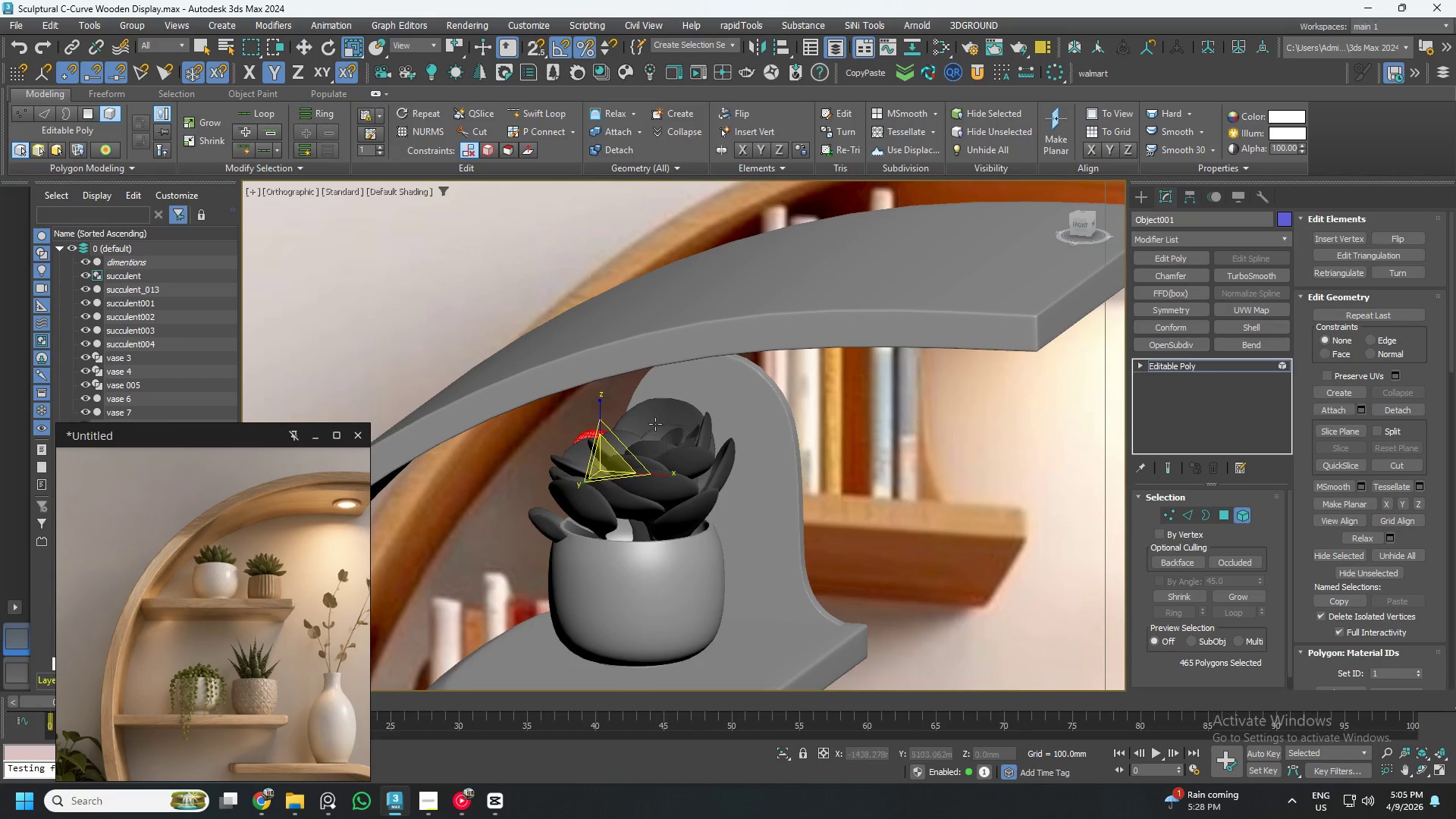 
left_click([652, 419])
 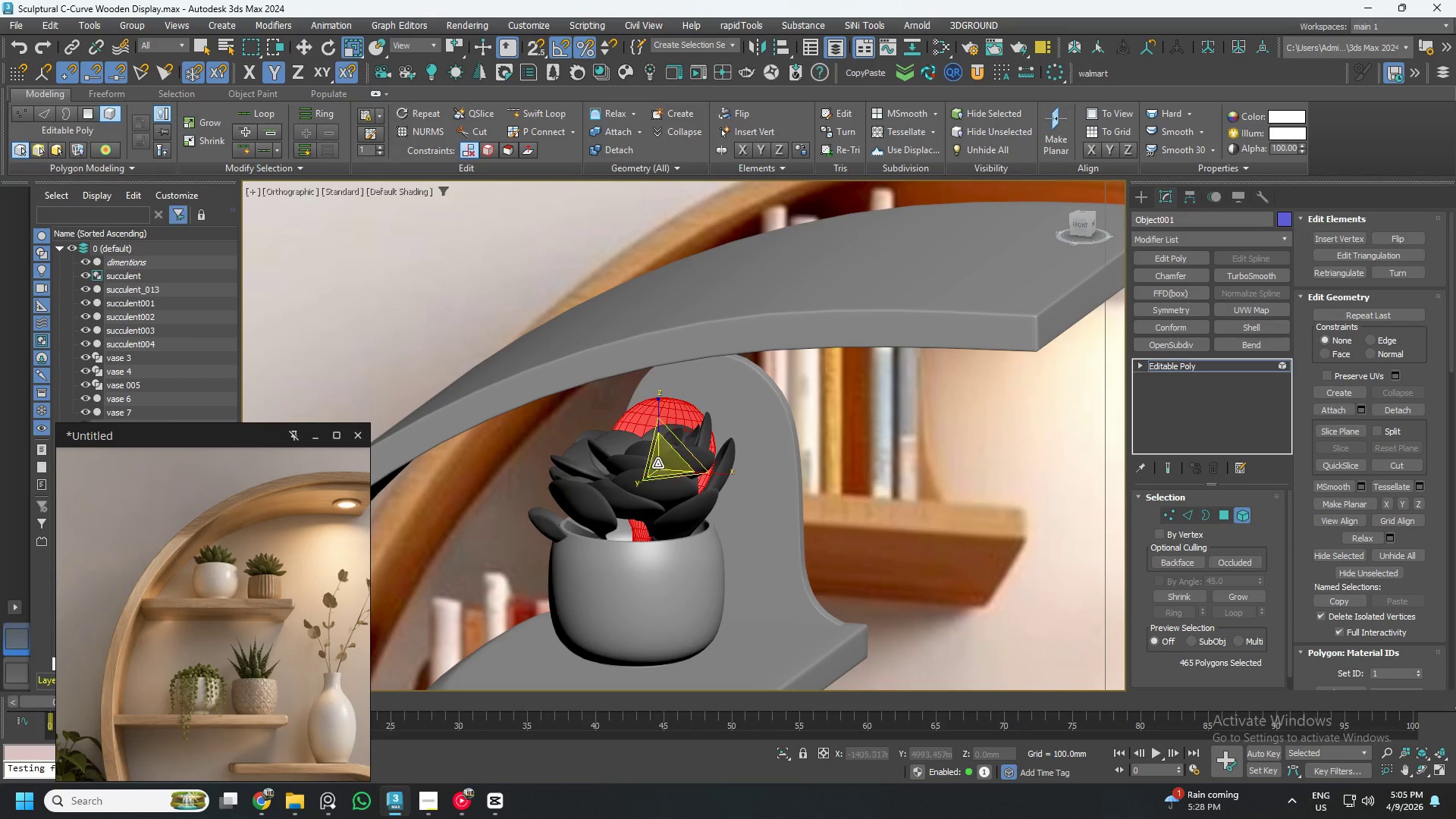 
left_click_drag(start_coordinate=[661, 460], to_coordinate=[666, 499])
 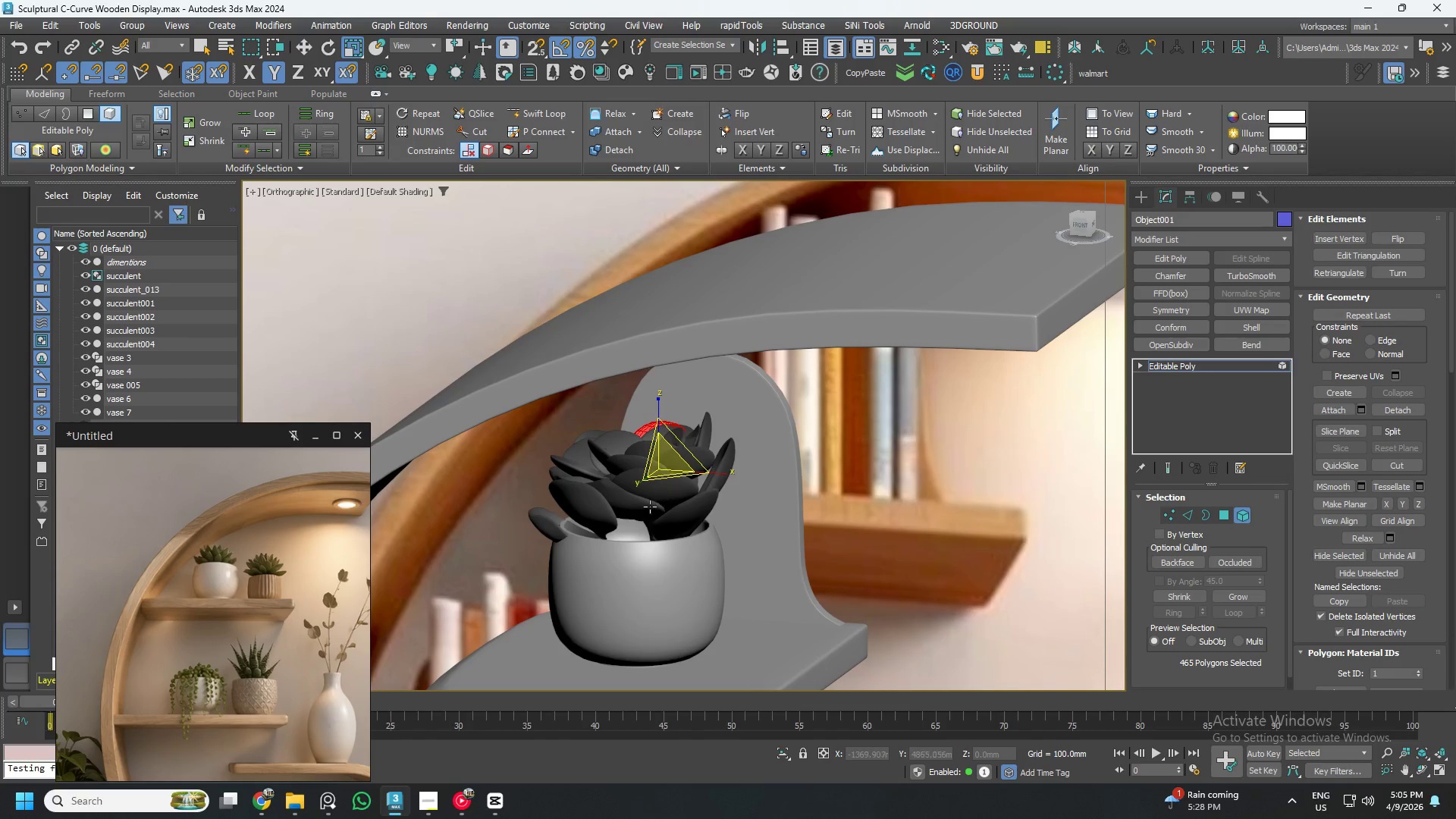 
hold_key(key=AltLeft, duration=1.44)
 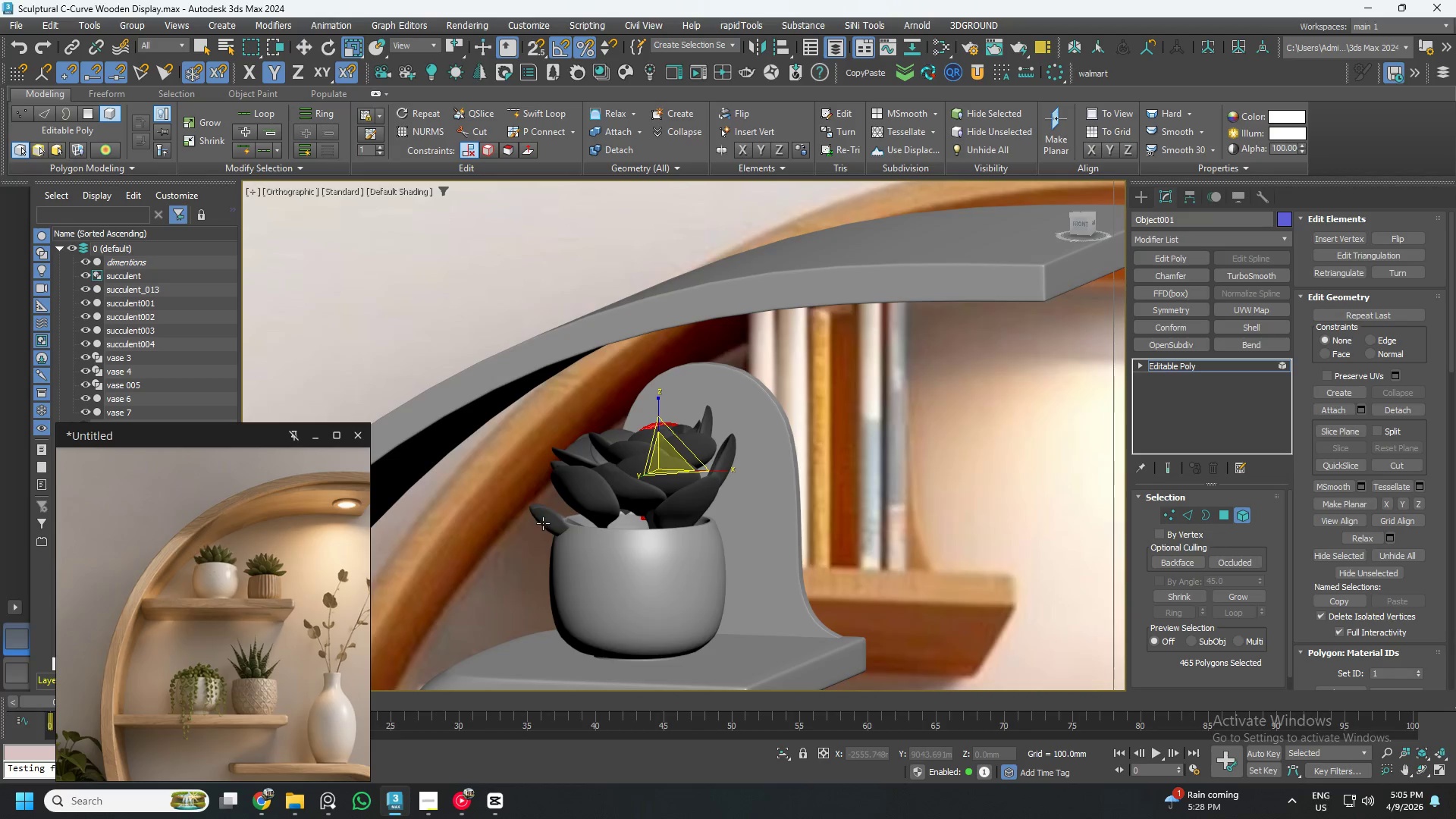 
left_click([550, 519])
 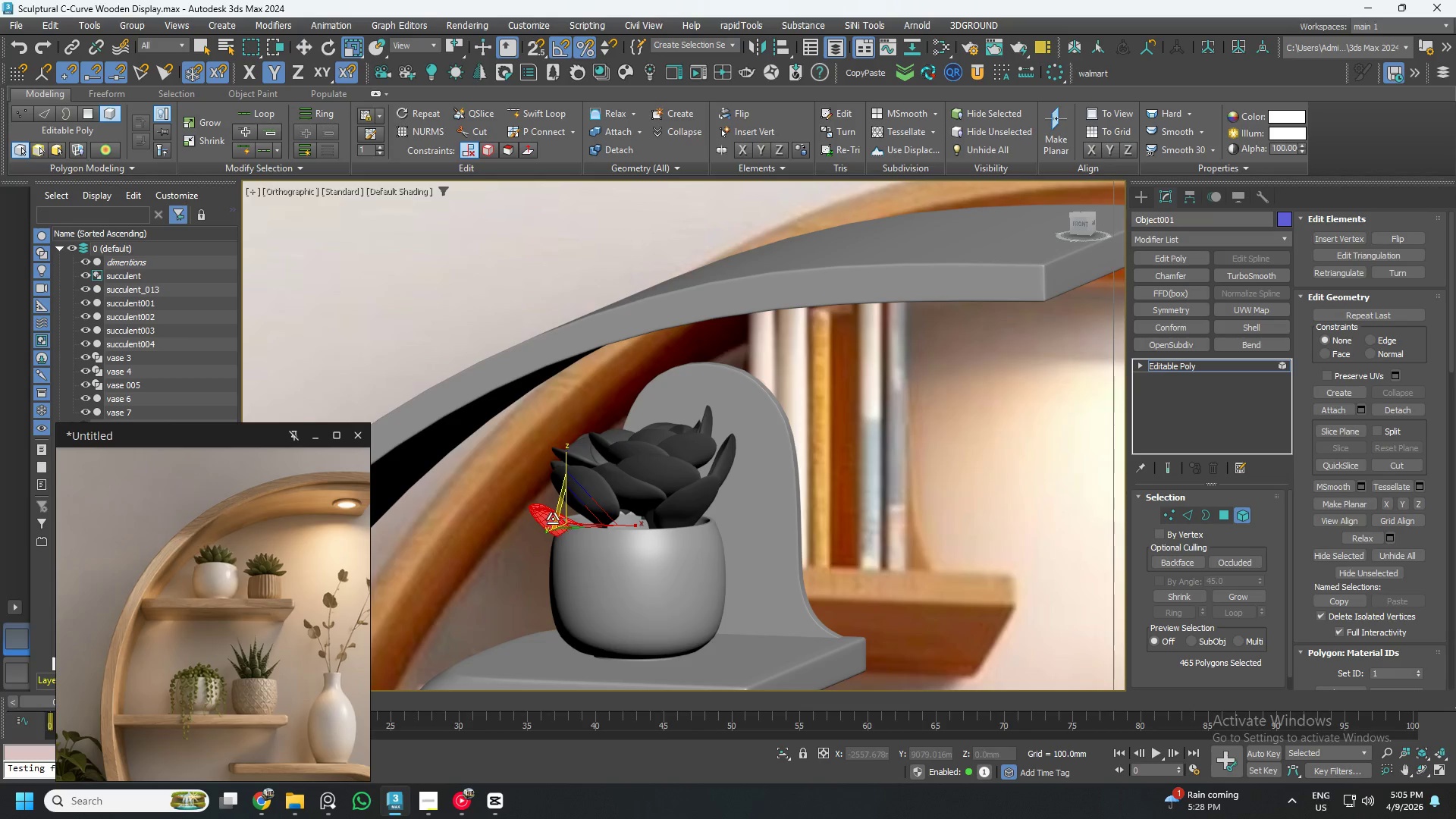 
key(W)
 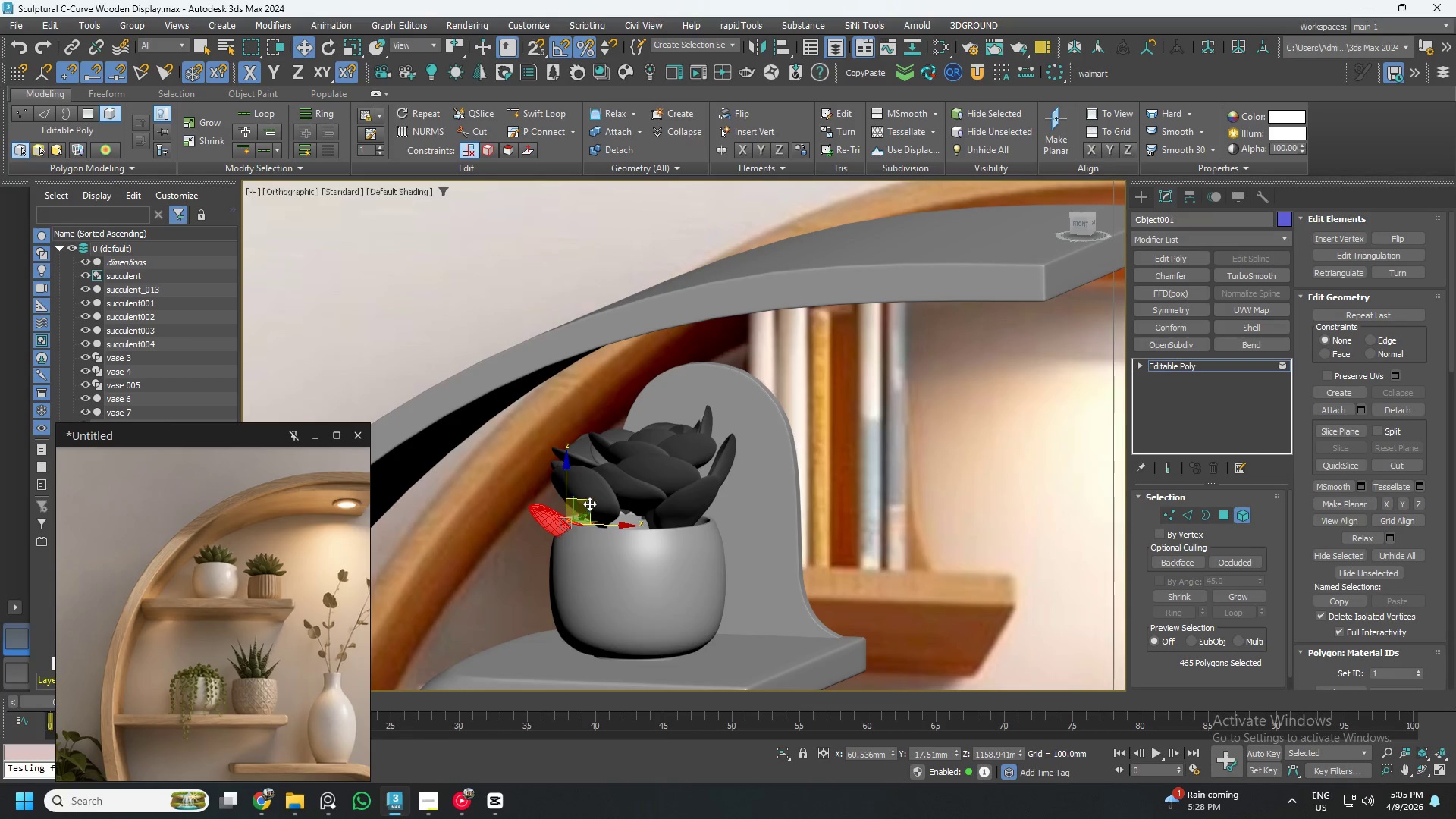 
left_click_drag(start_coordinate=[589, 501], to_coordinate=[592, 487])
 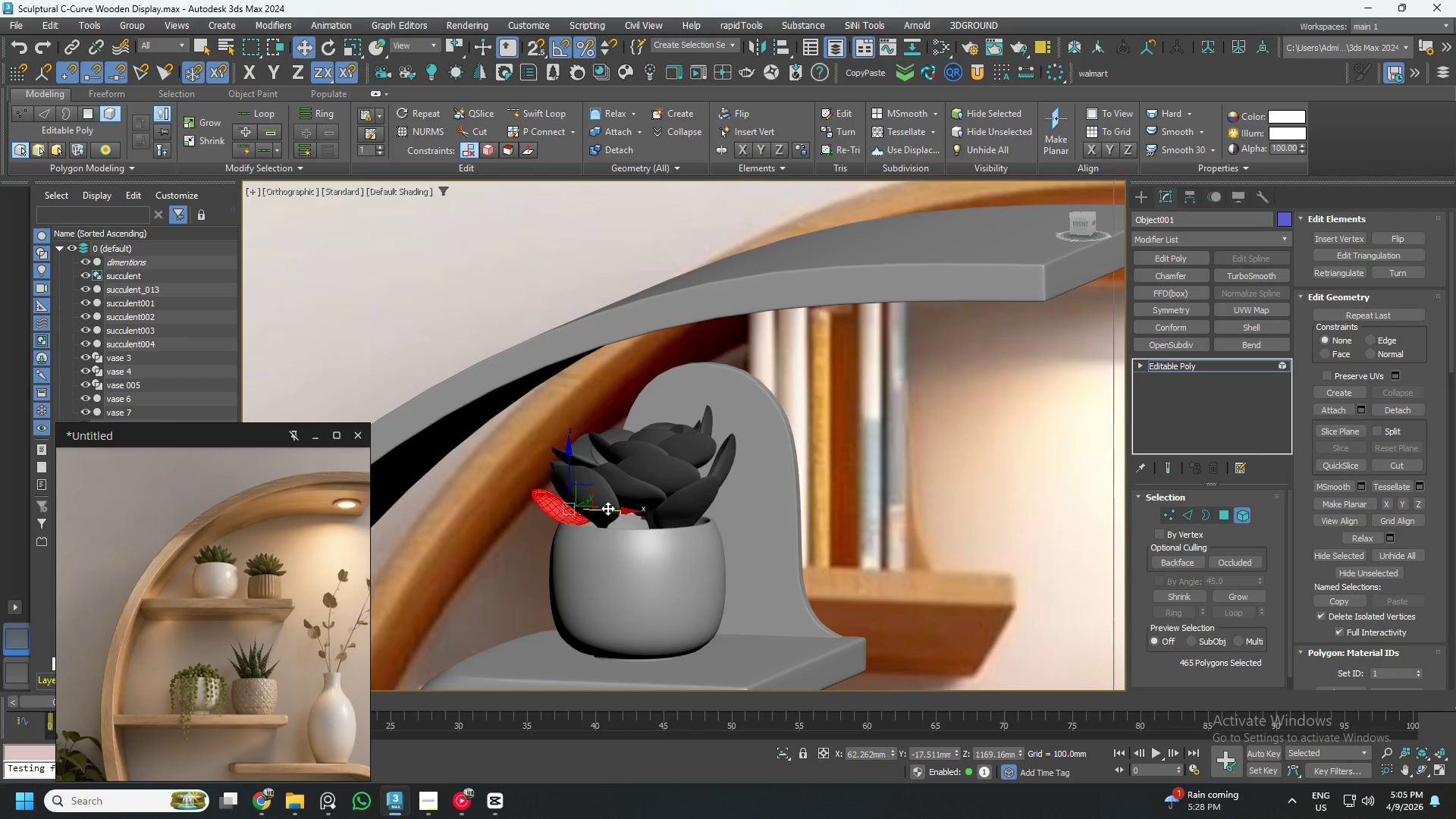 
hold_key(key=AltLeft, duration=1.17)
 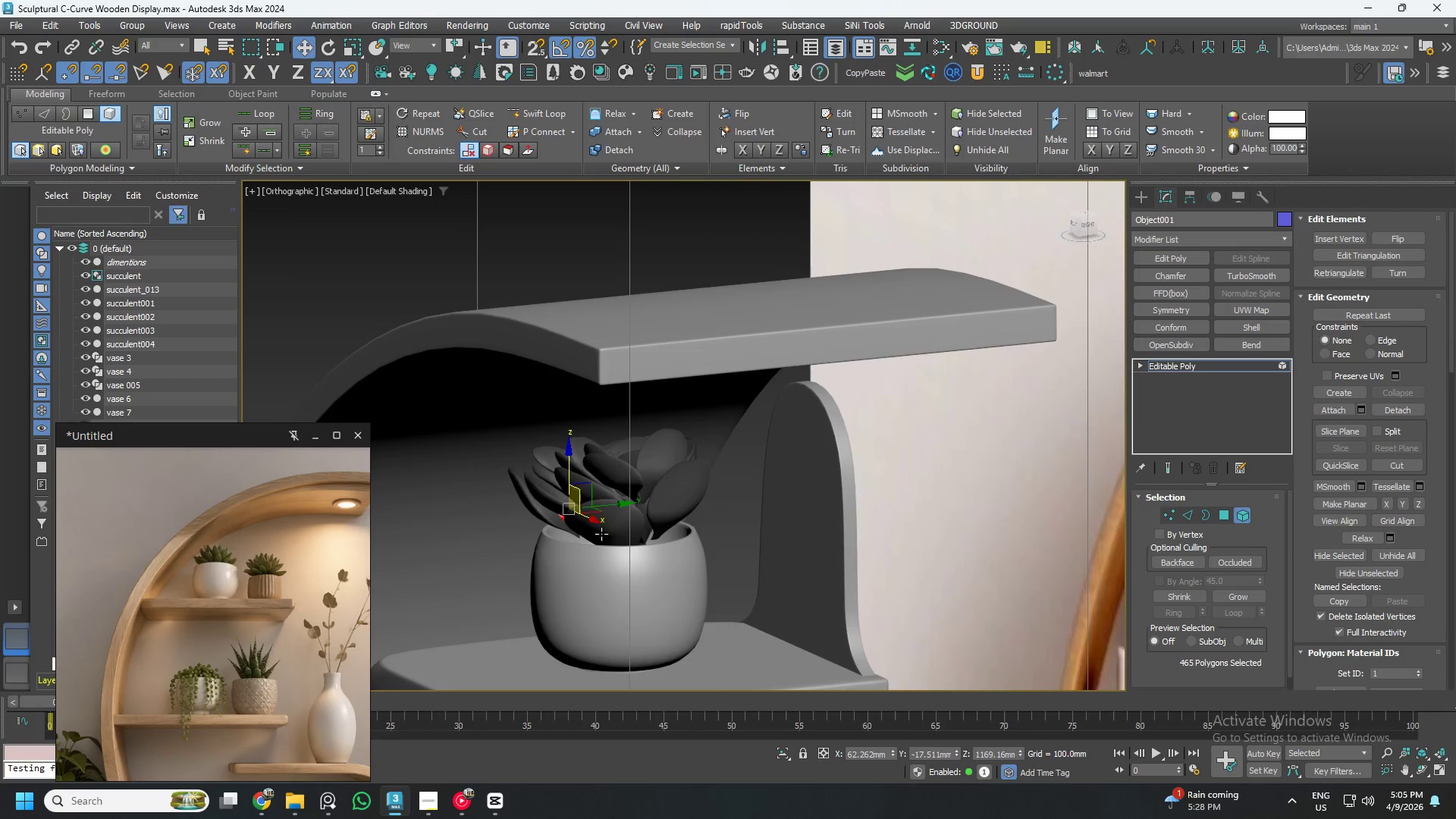 
hold_key(key=AltLeft, duration=0.72)
 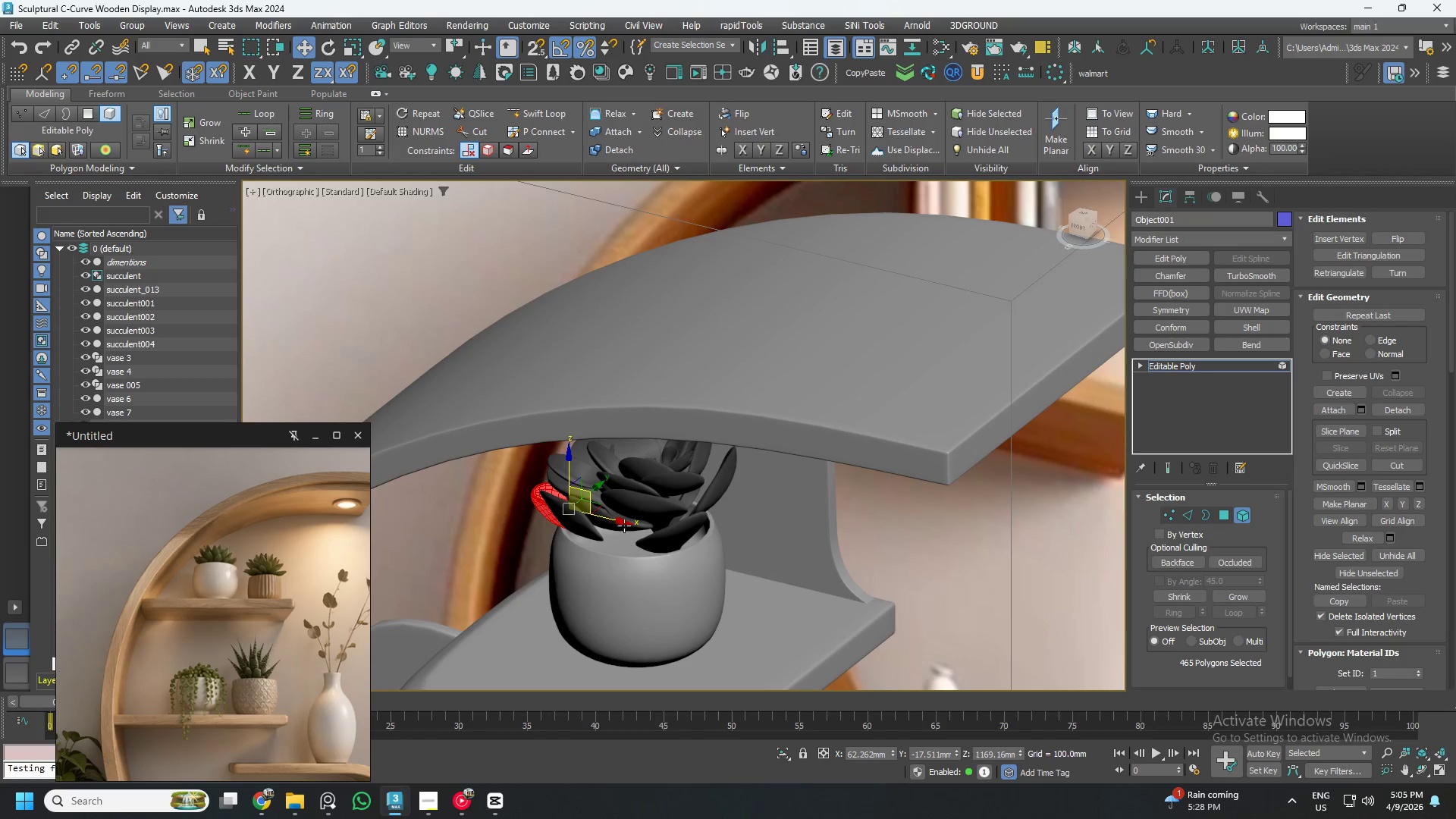 
key(Alt+AltLeft)
 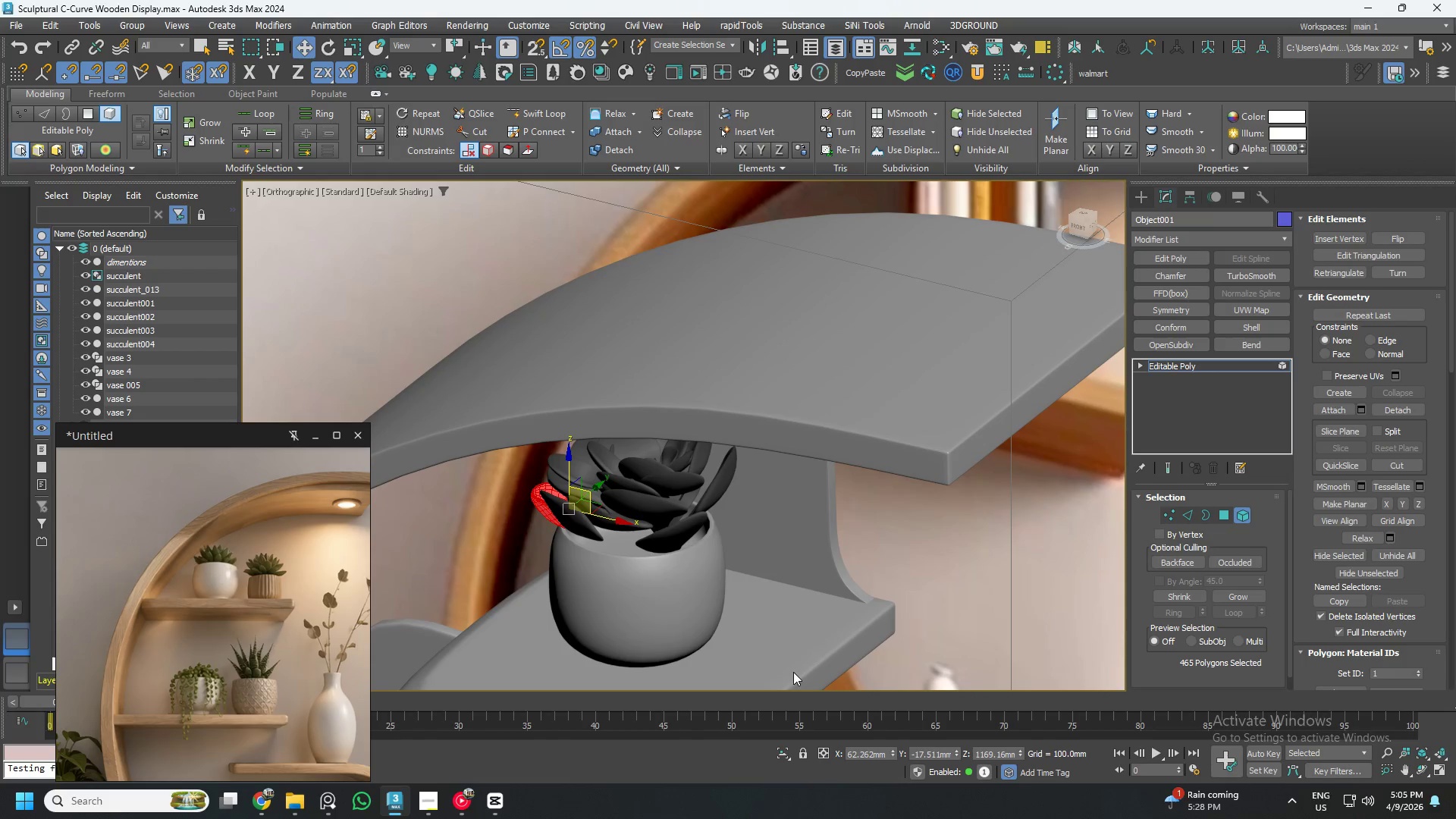 
key(5)
 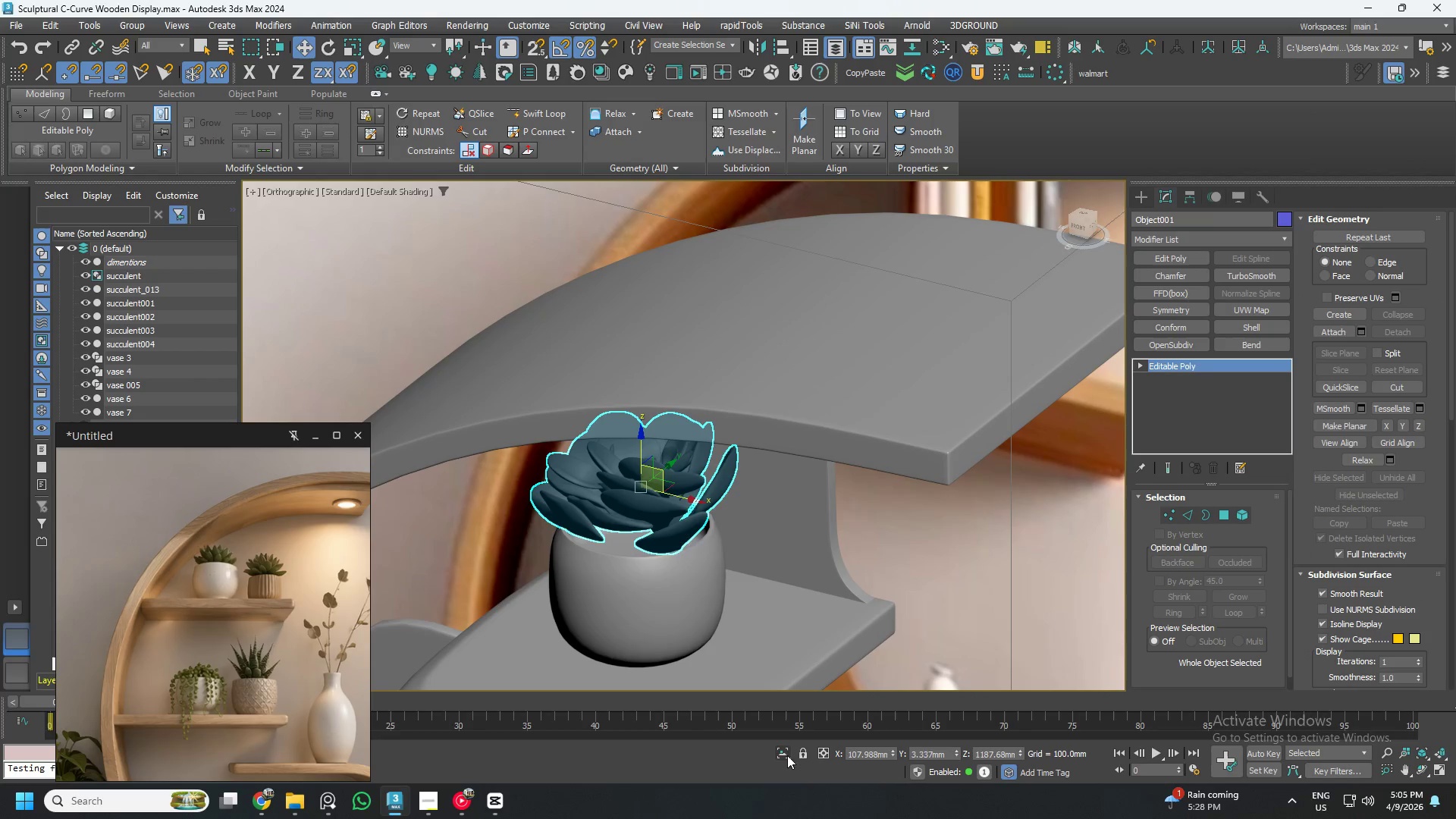 
left_click([781, 755])
 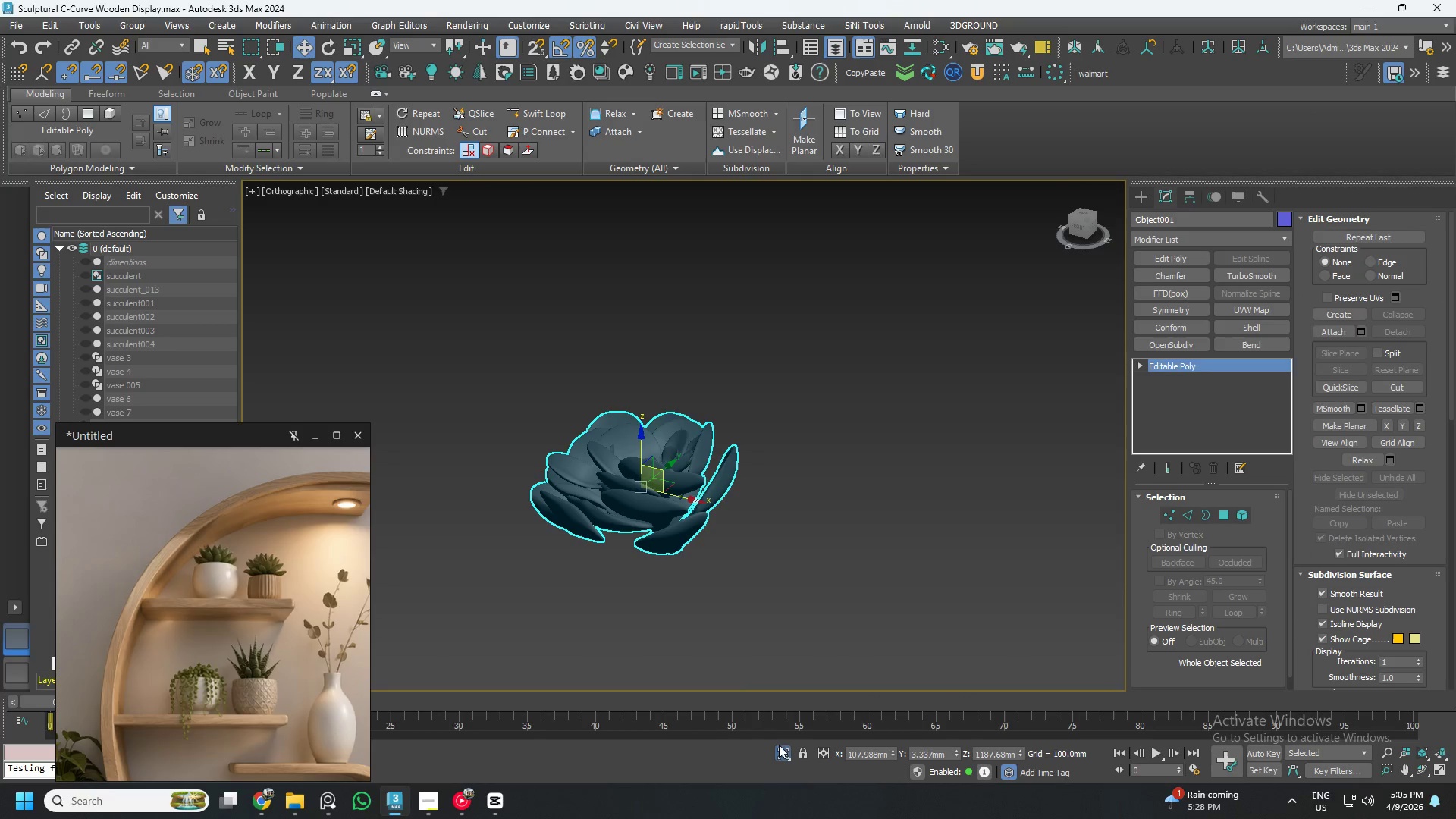 
key(5)
 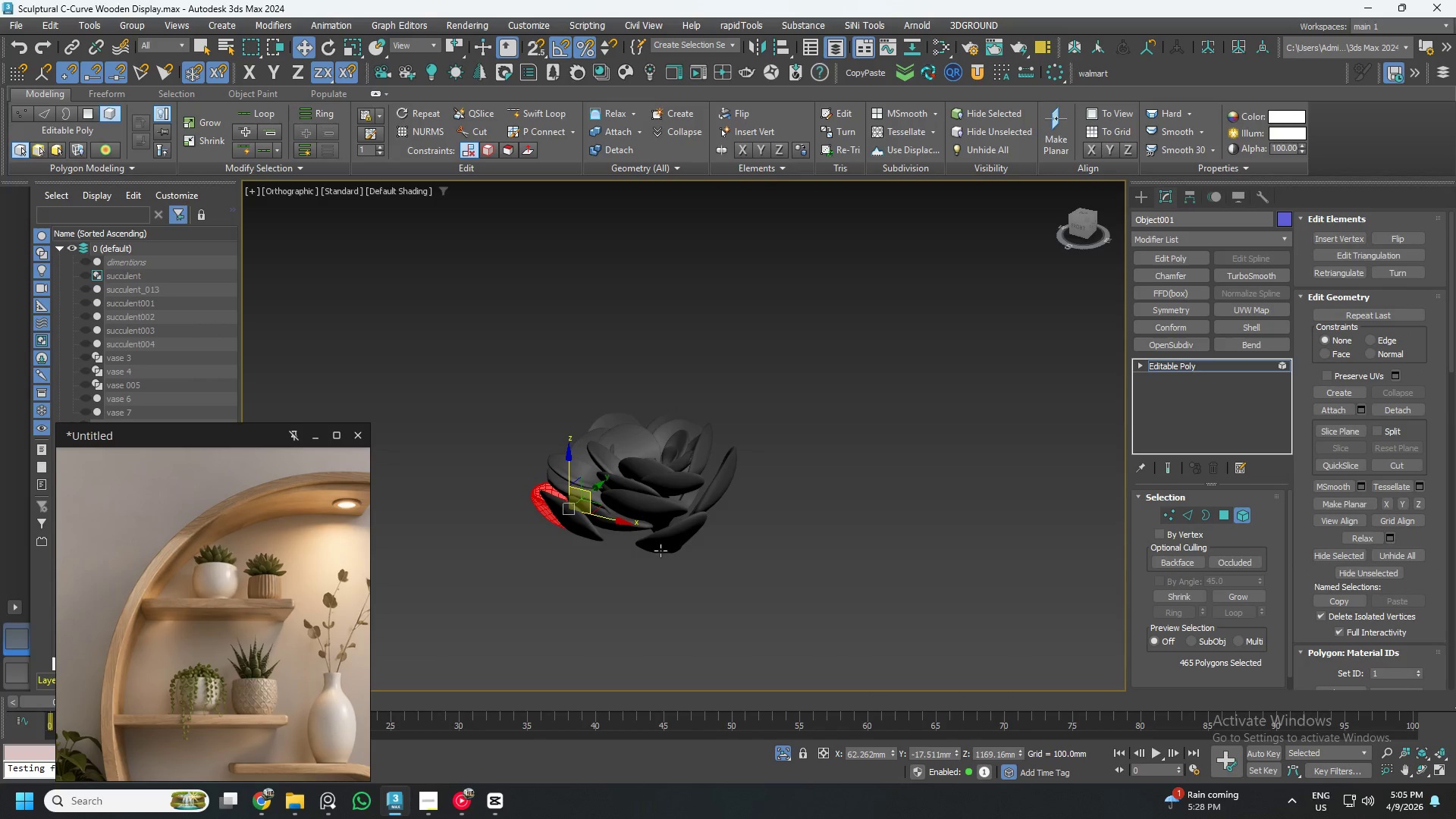 
hold_key(key=AltLeft, duration=1.52)
 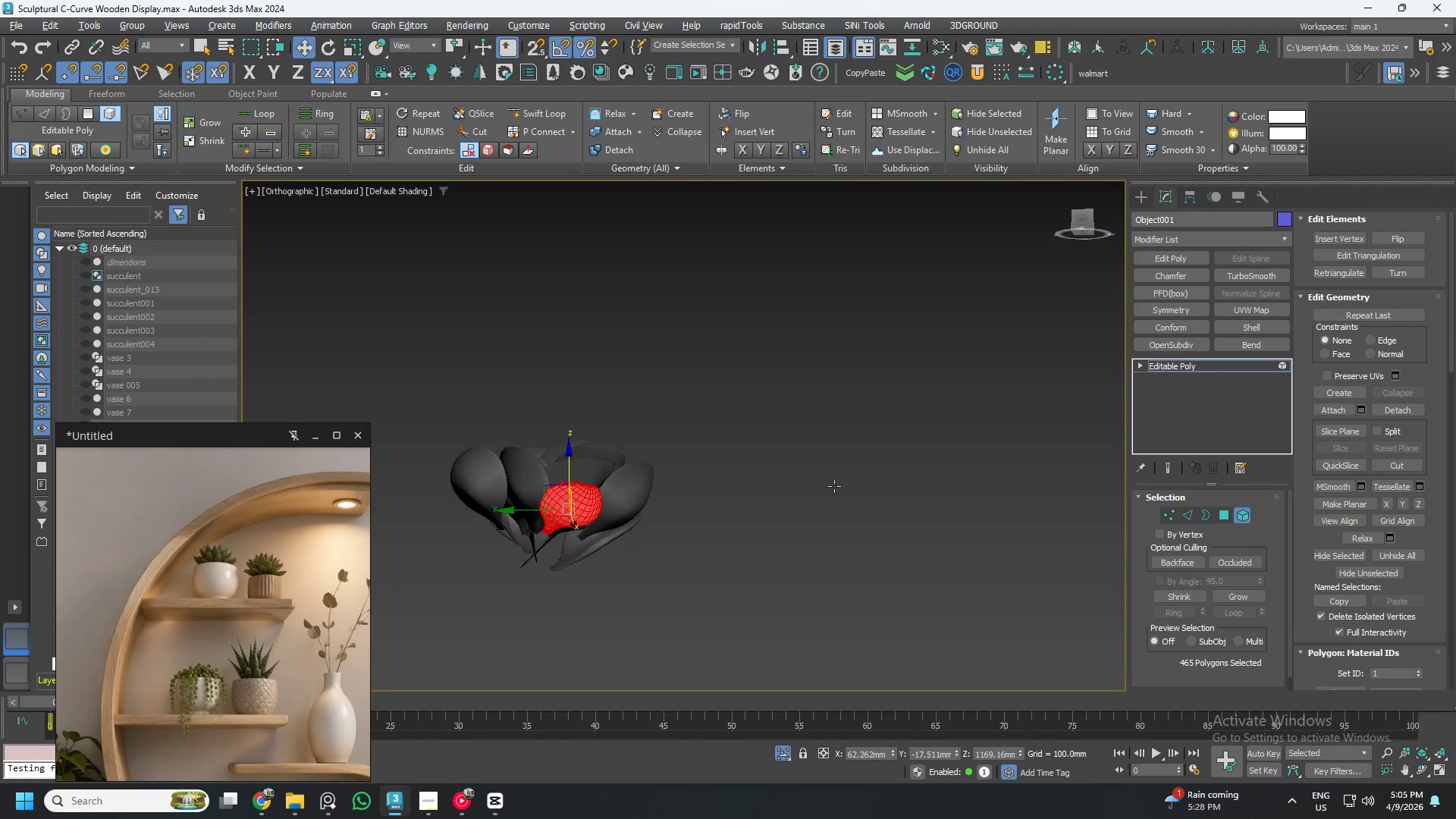 
hold_key(key=AltLeft, duration=0.55)
 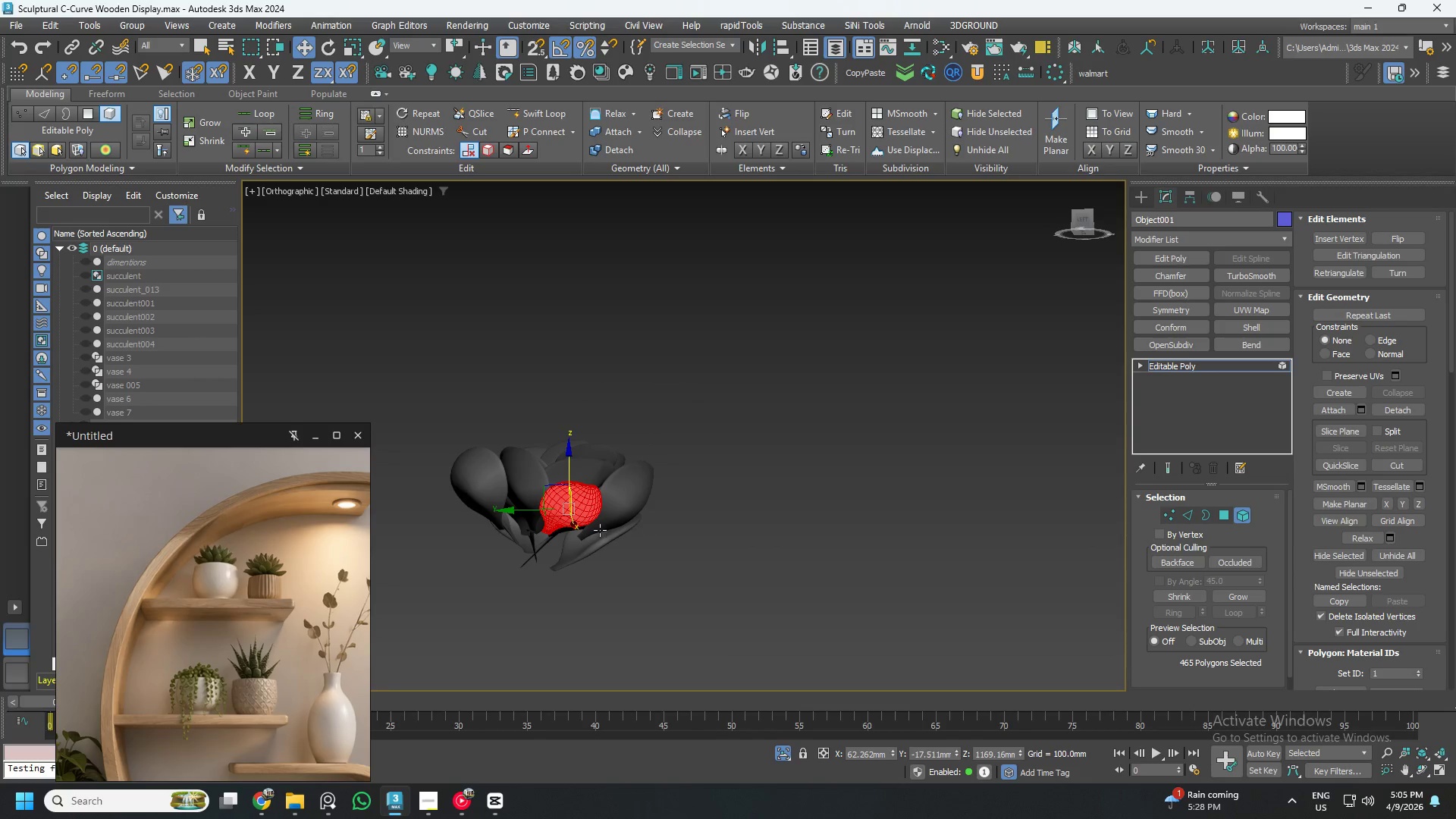 
hold_key(key=AltLeft, duration=1.2)
 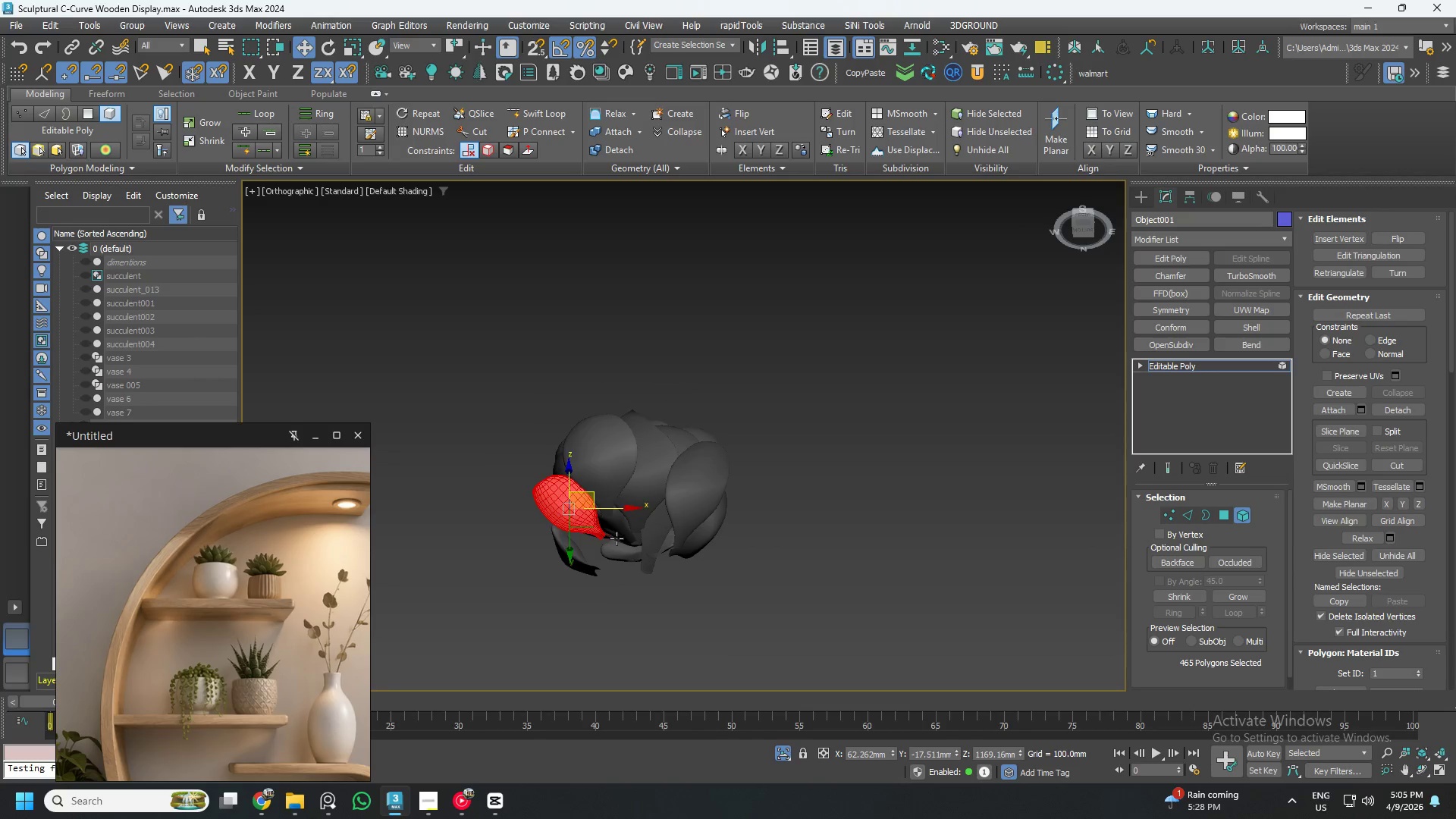 
hold_key(key=AltLeft, duration=0.39)
 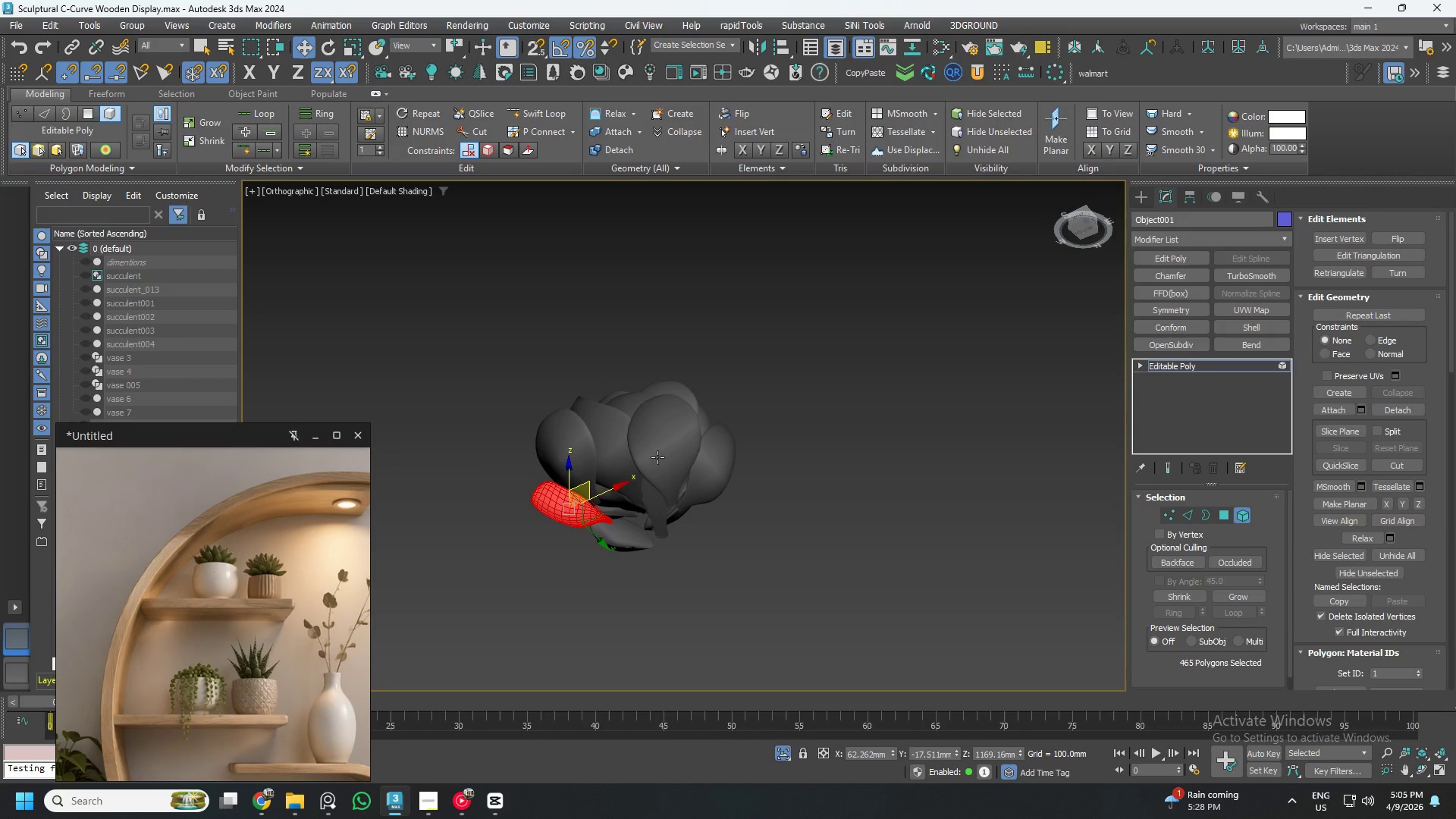 
left_click([657, 457])
 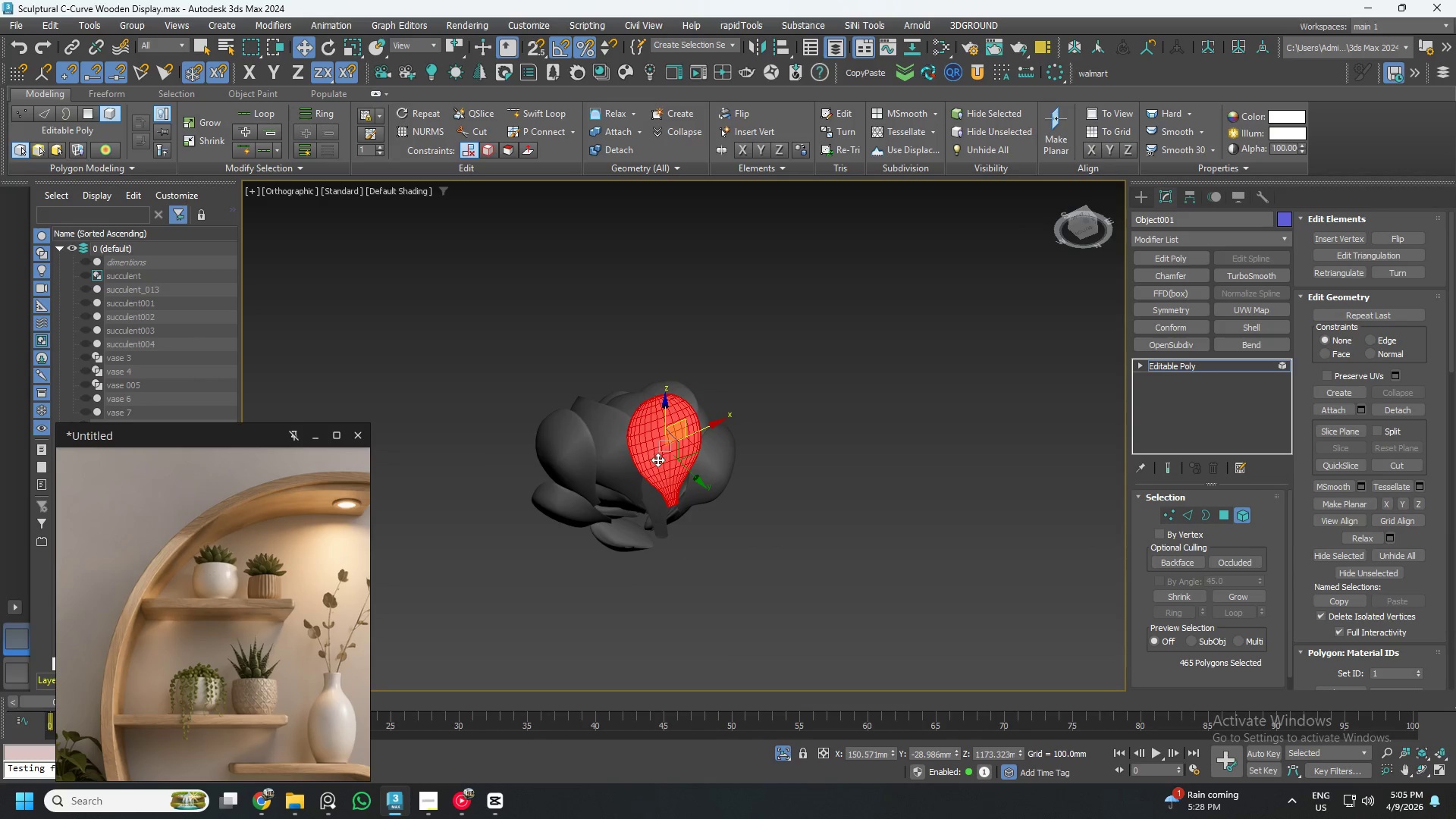 
hold_key(key=AltLeft, duration=0.59)
 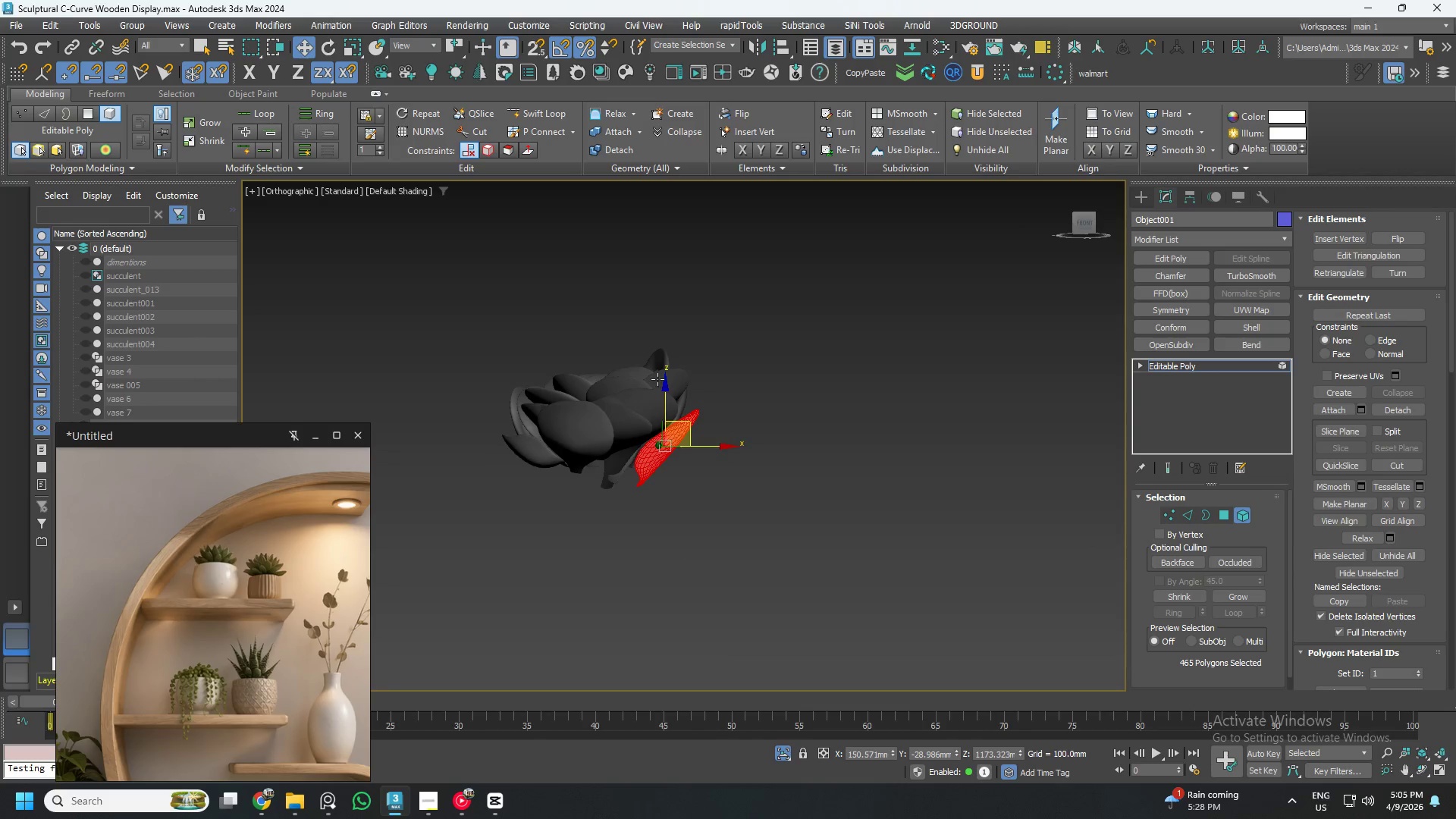 
key(E)
 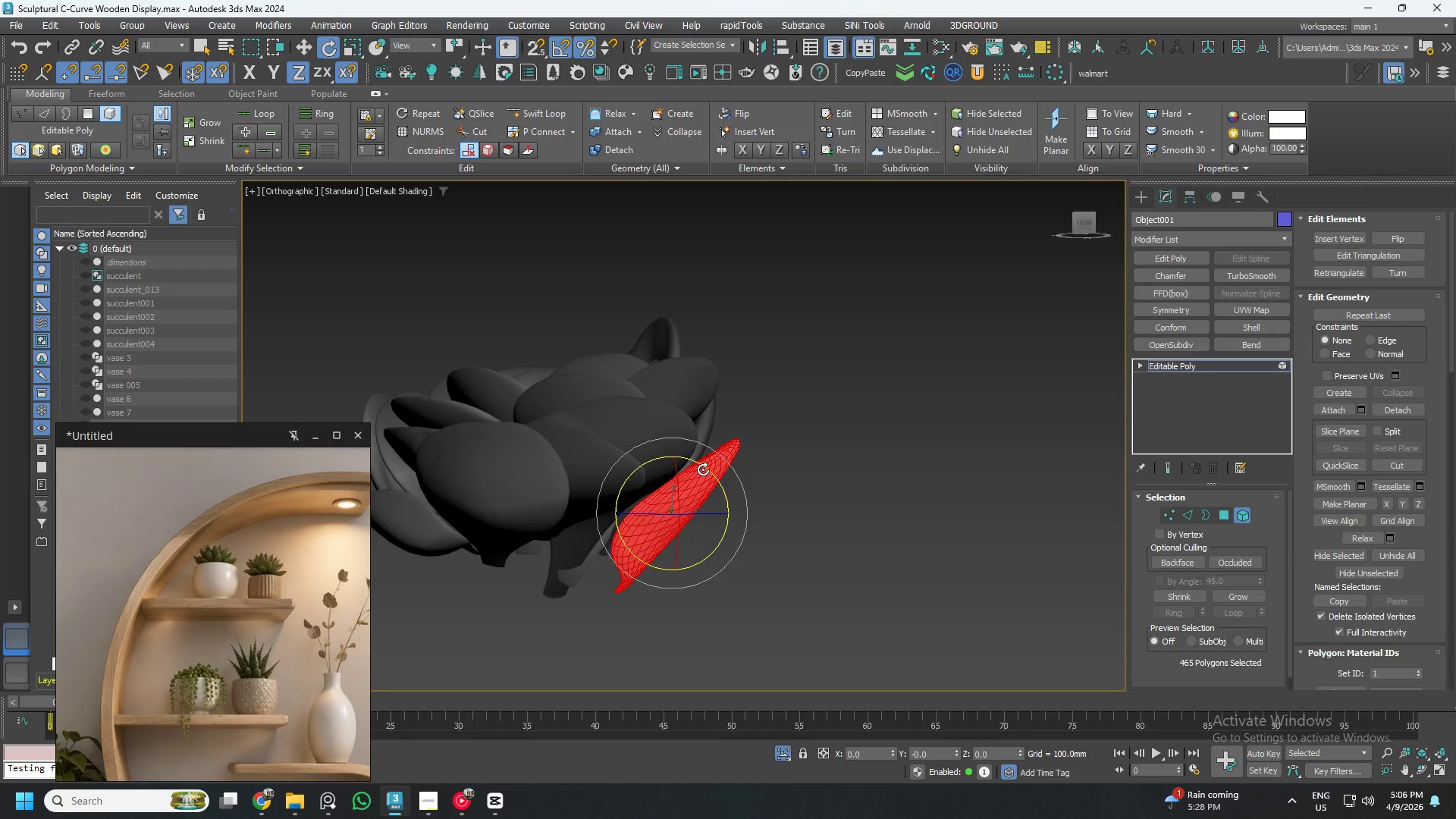 
scroll: coordinate [659, 380], scroll_direction: up, amount: 2.0
 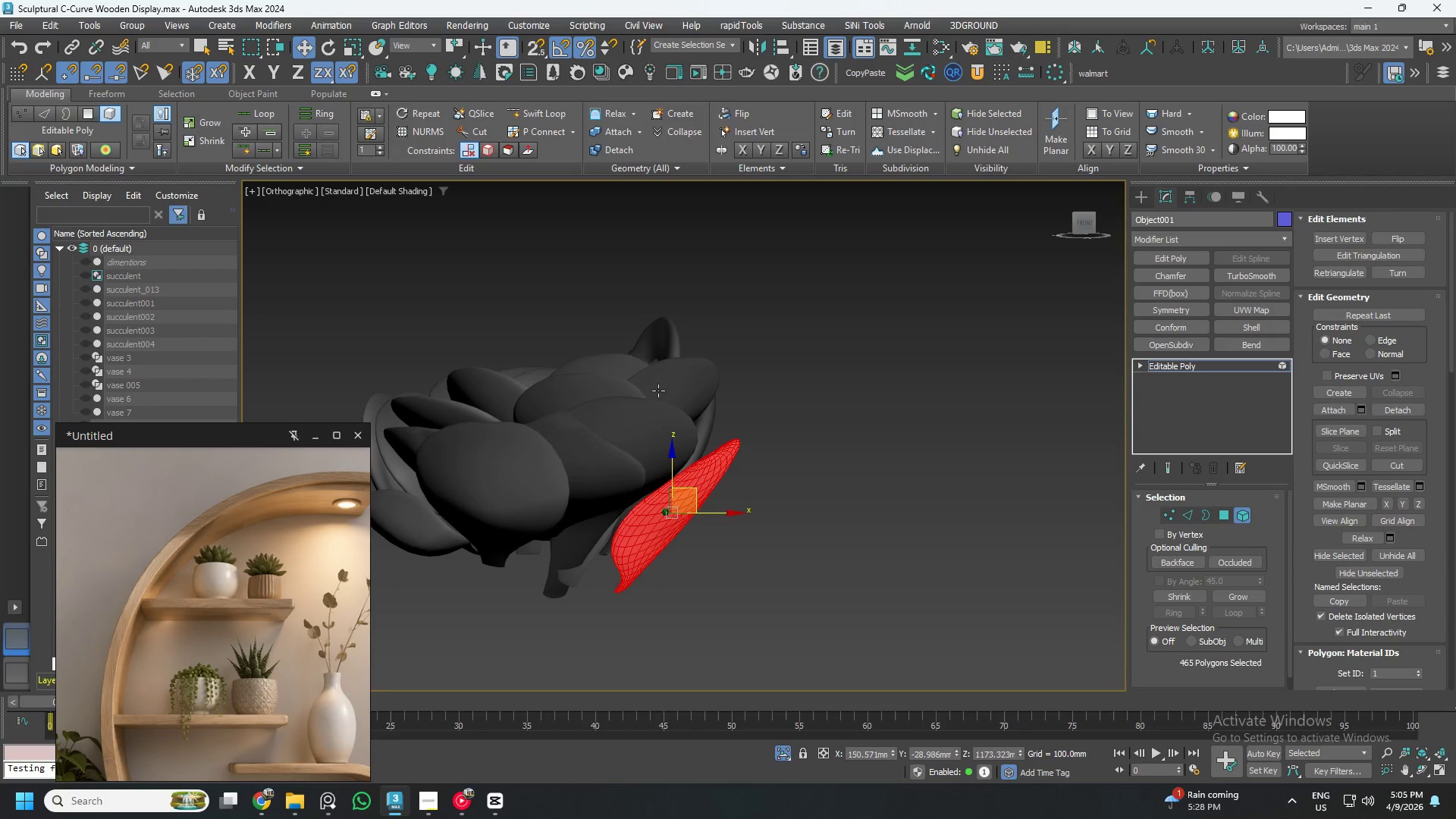 
left_click_drag(start_coordinate=[704, 469], to_coordinate=[714, 475])
 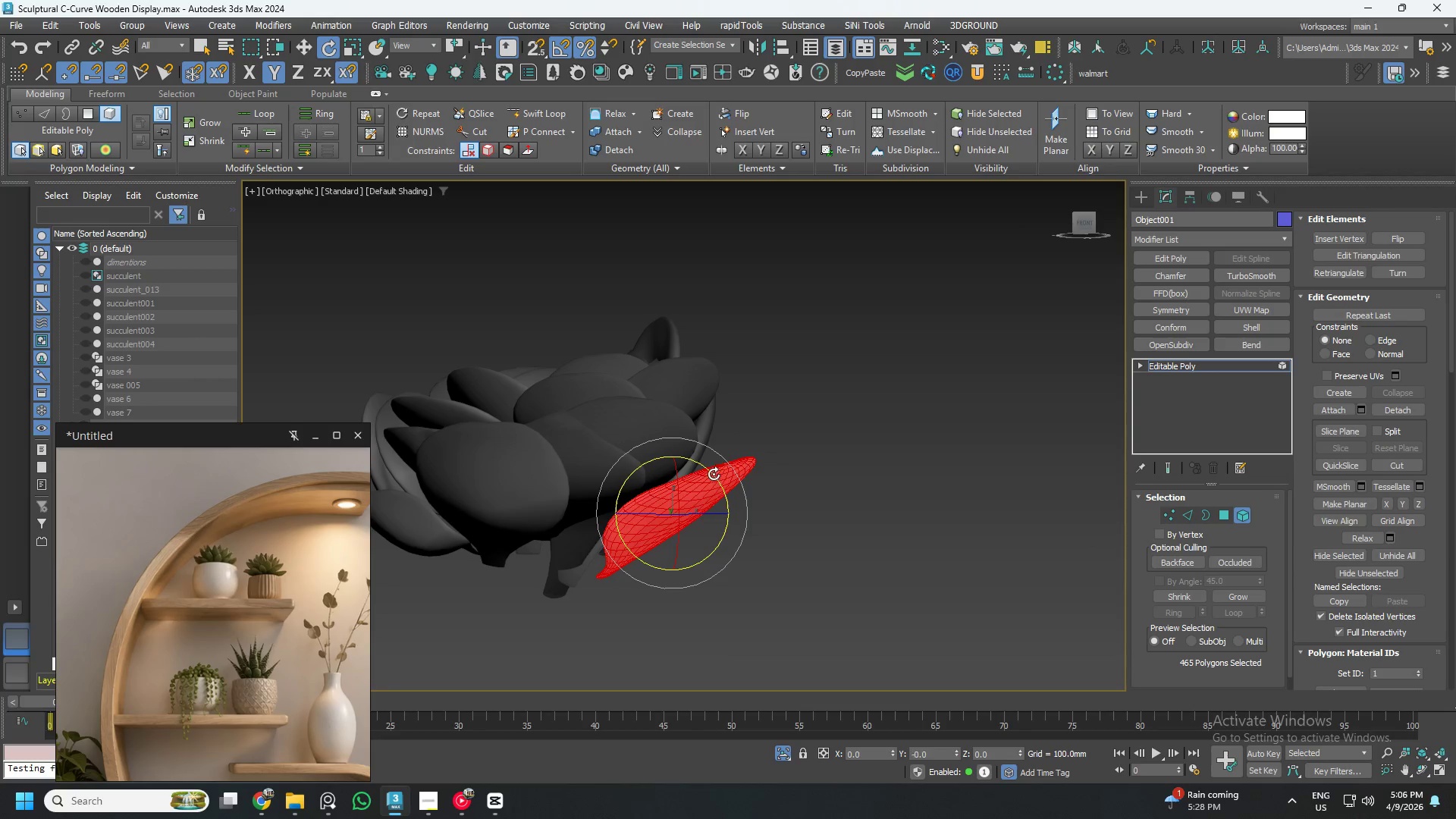 
hold_key(key=AltLeft, duration=1.28)
 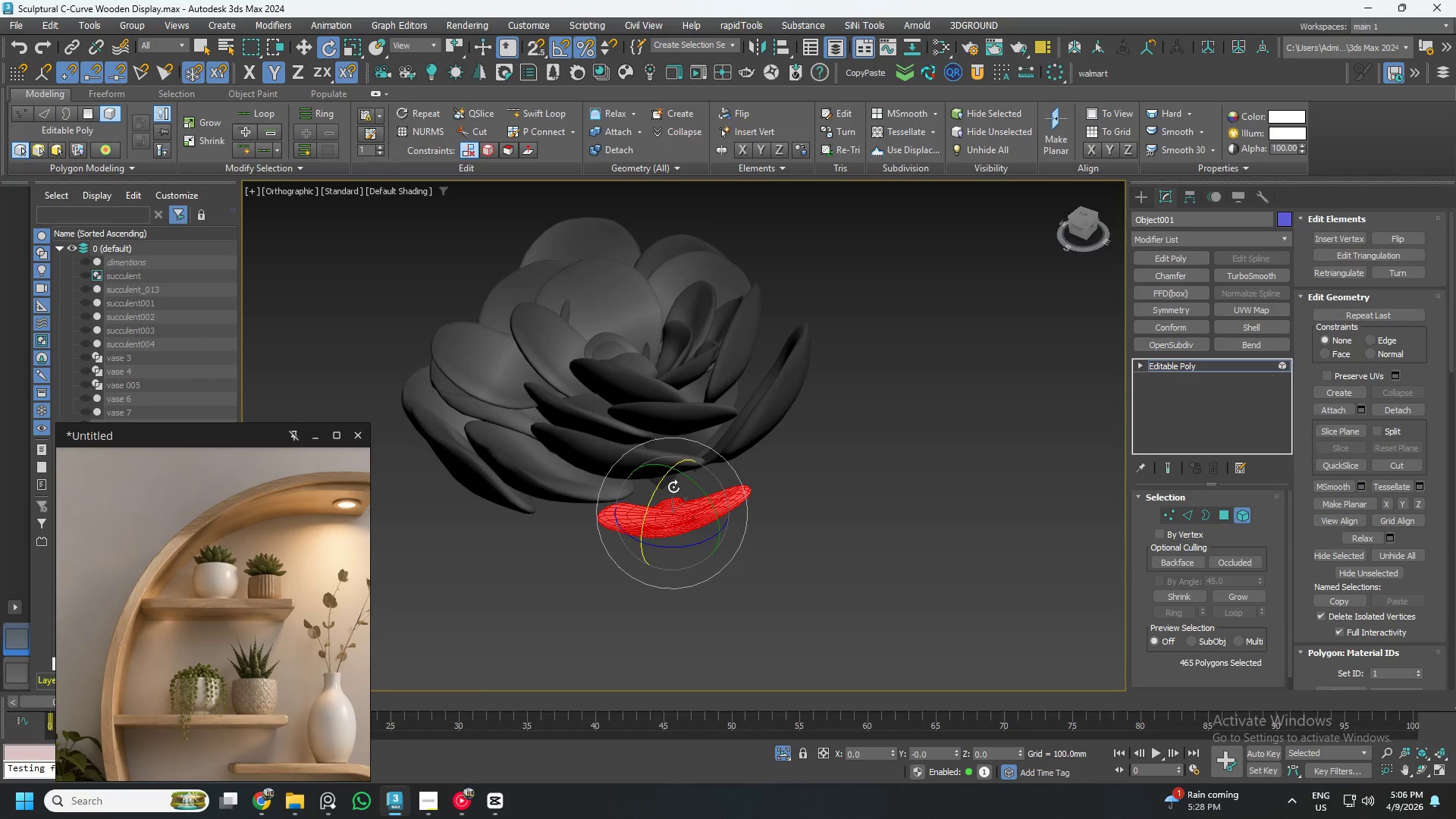 
left_click_drag(start_coordinate=[674, 487], to_coordinate=[677, 500])
 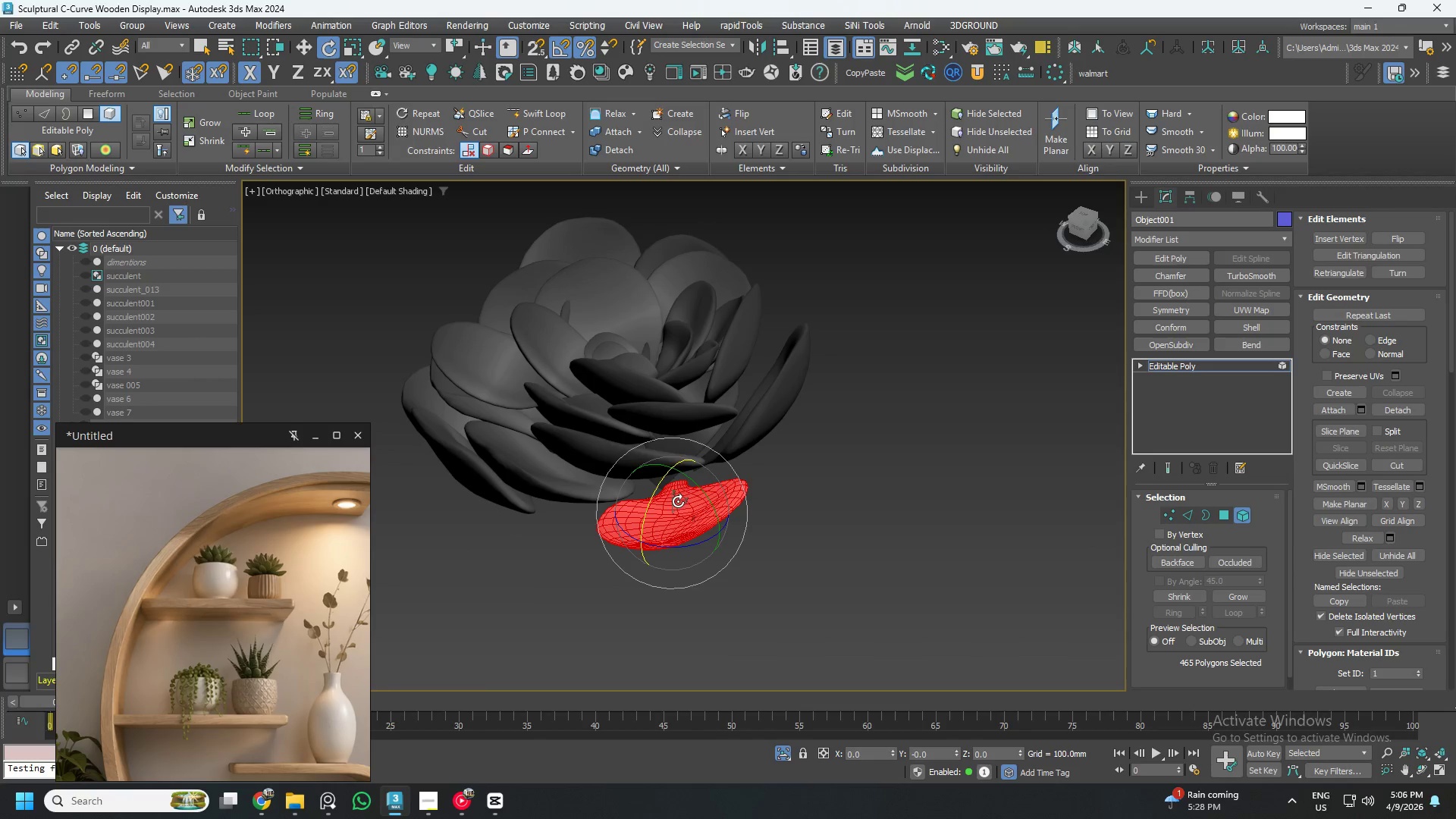 
left_click_drag(start_coordinate=[680, 501], to_coordinate=[695, 509])
 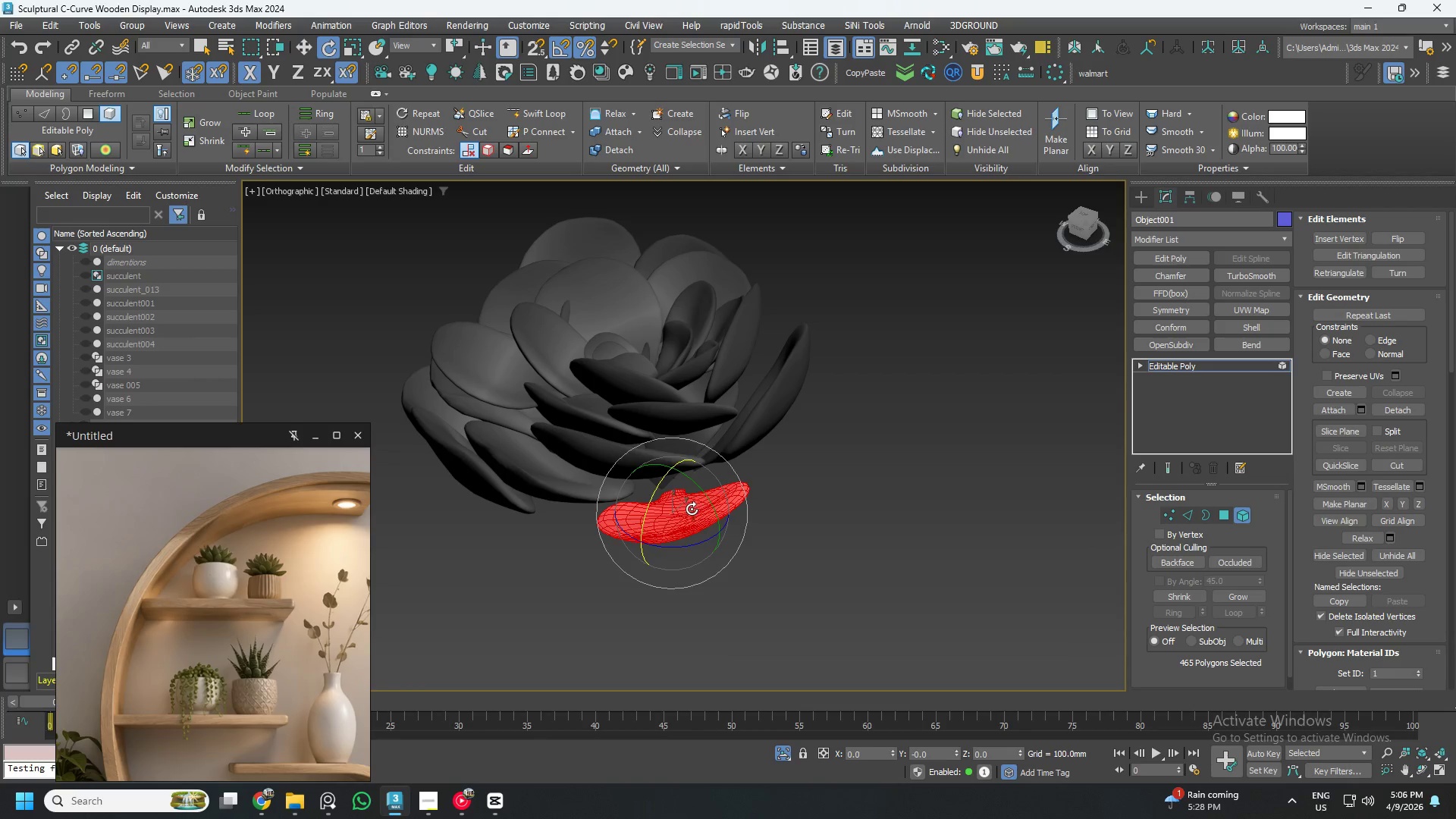 
key(W)
 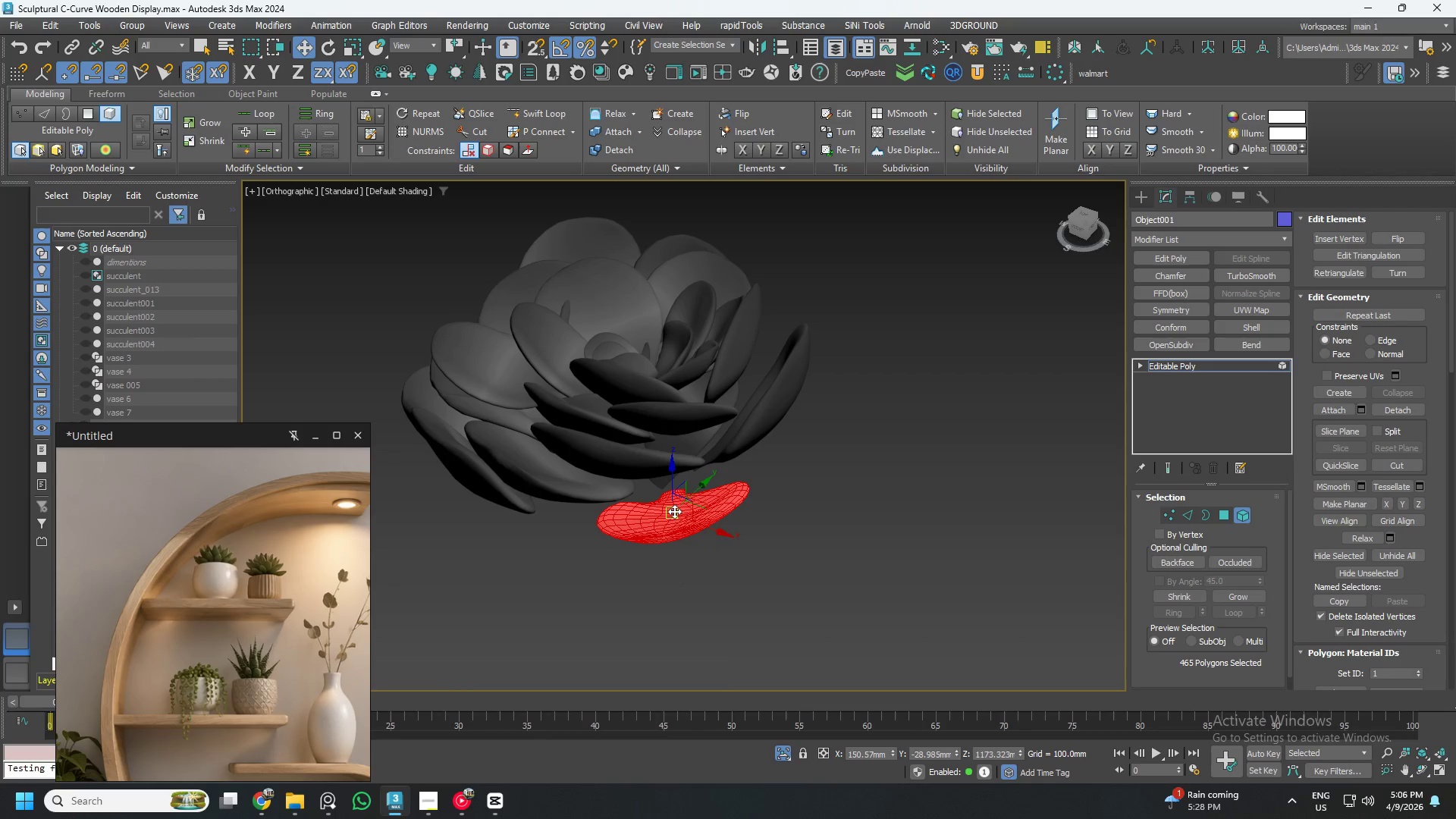 
left_click_drag(start_coordinate=[669, 517], to_coordinate=[673, 497])
 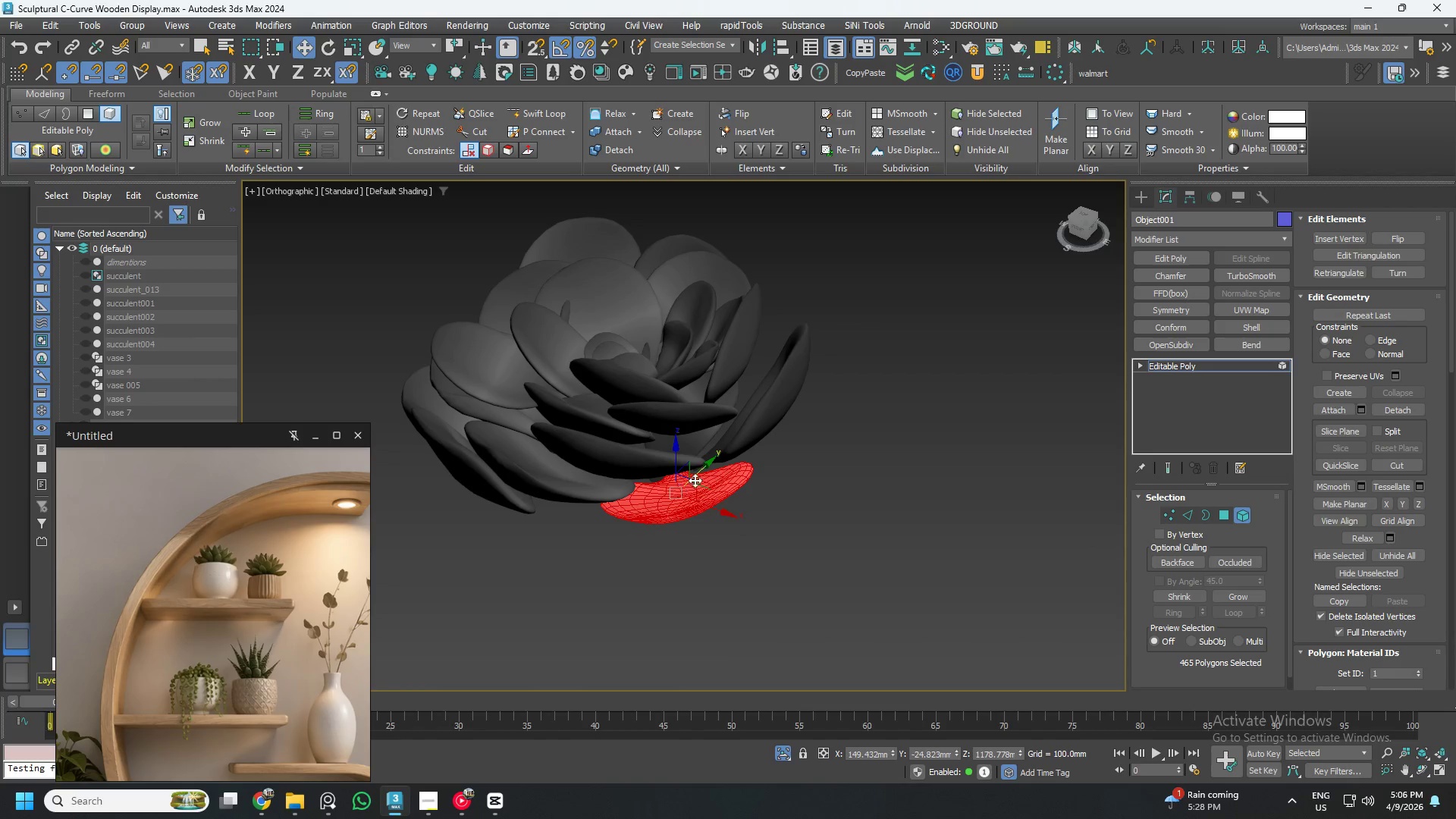 
hold_key(key=AltLeft, duration=1.44)
 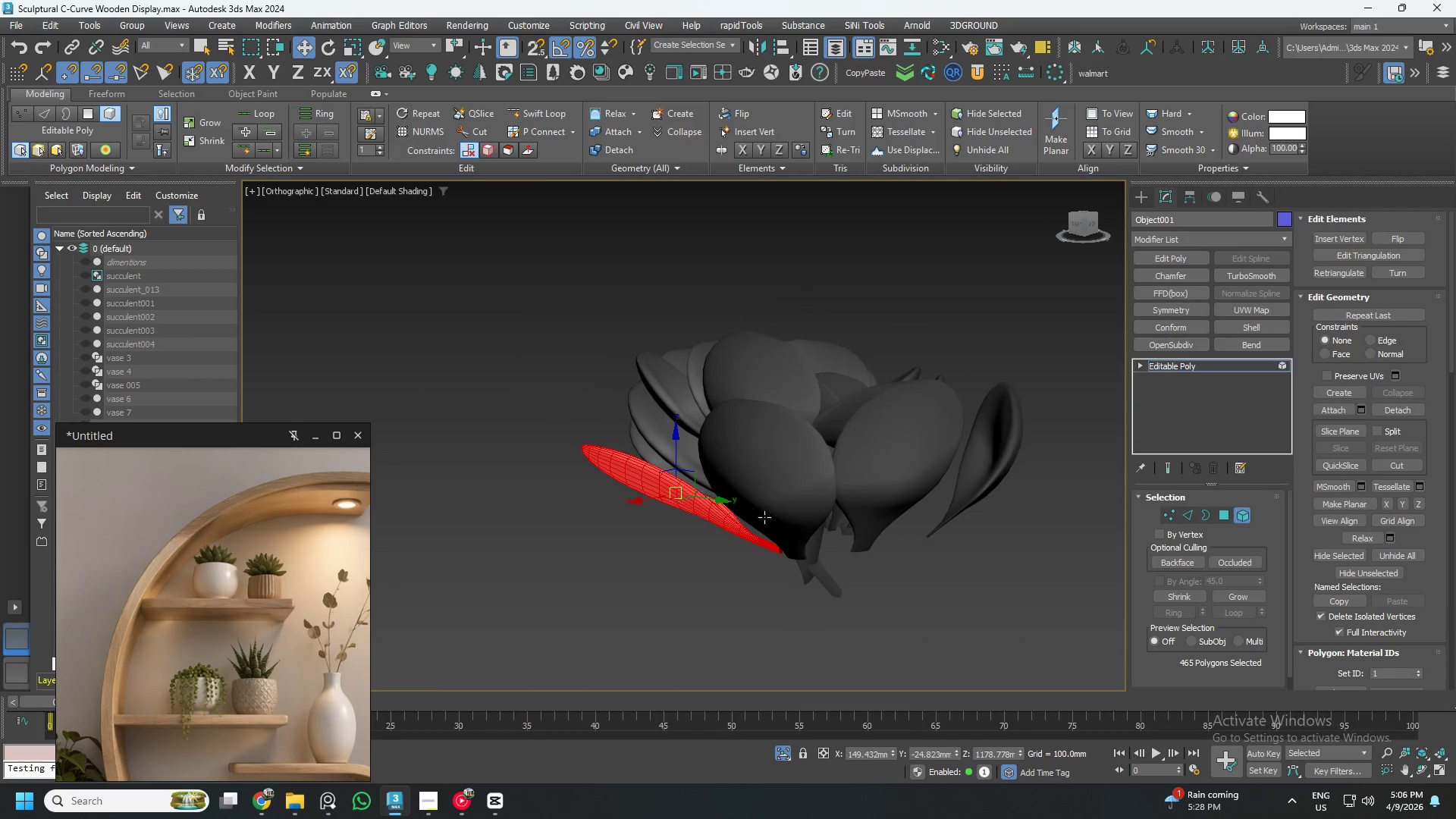 
key(Alt+AltLeft)
 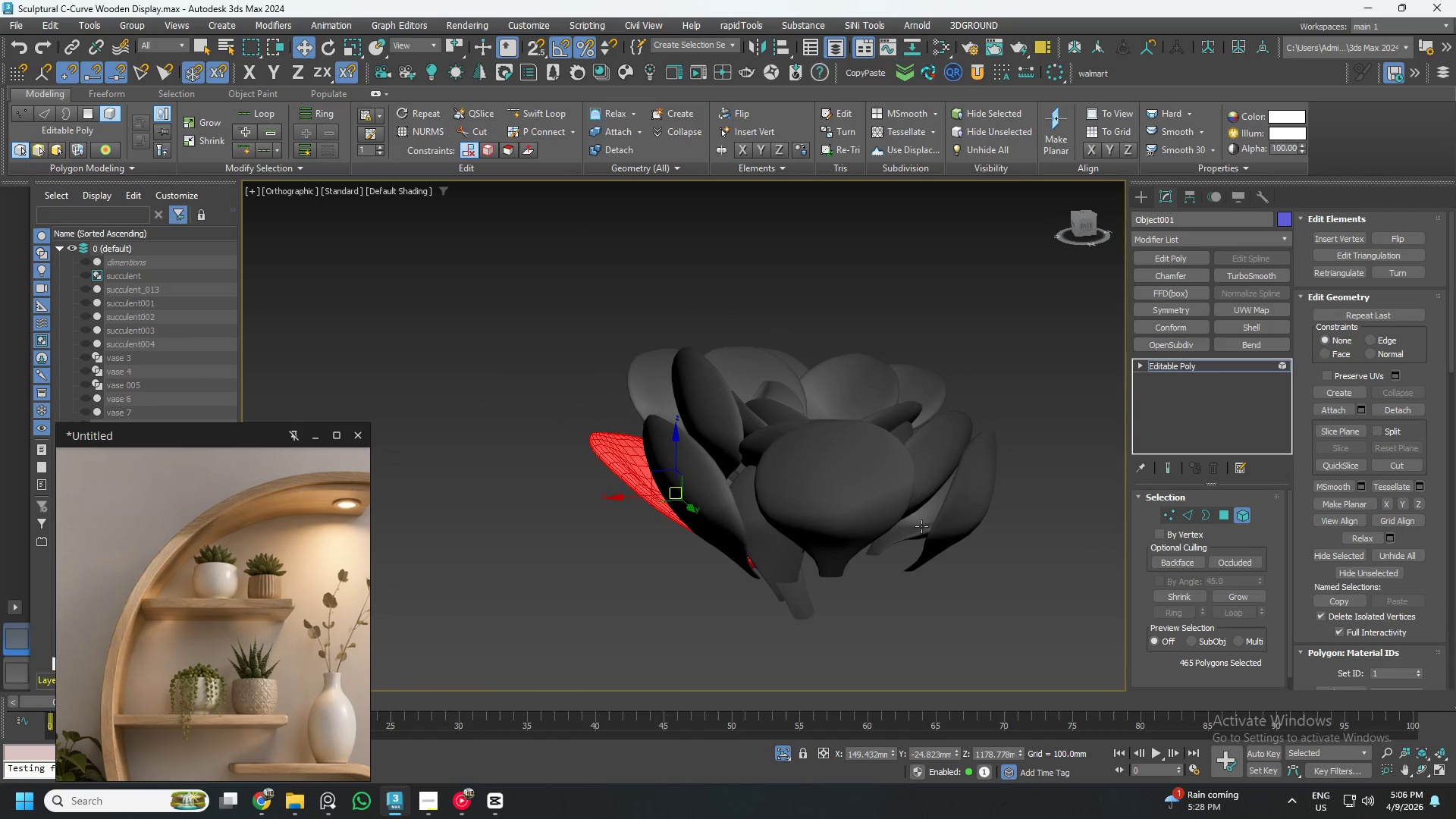 
left_click([952, 503])
 